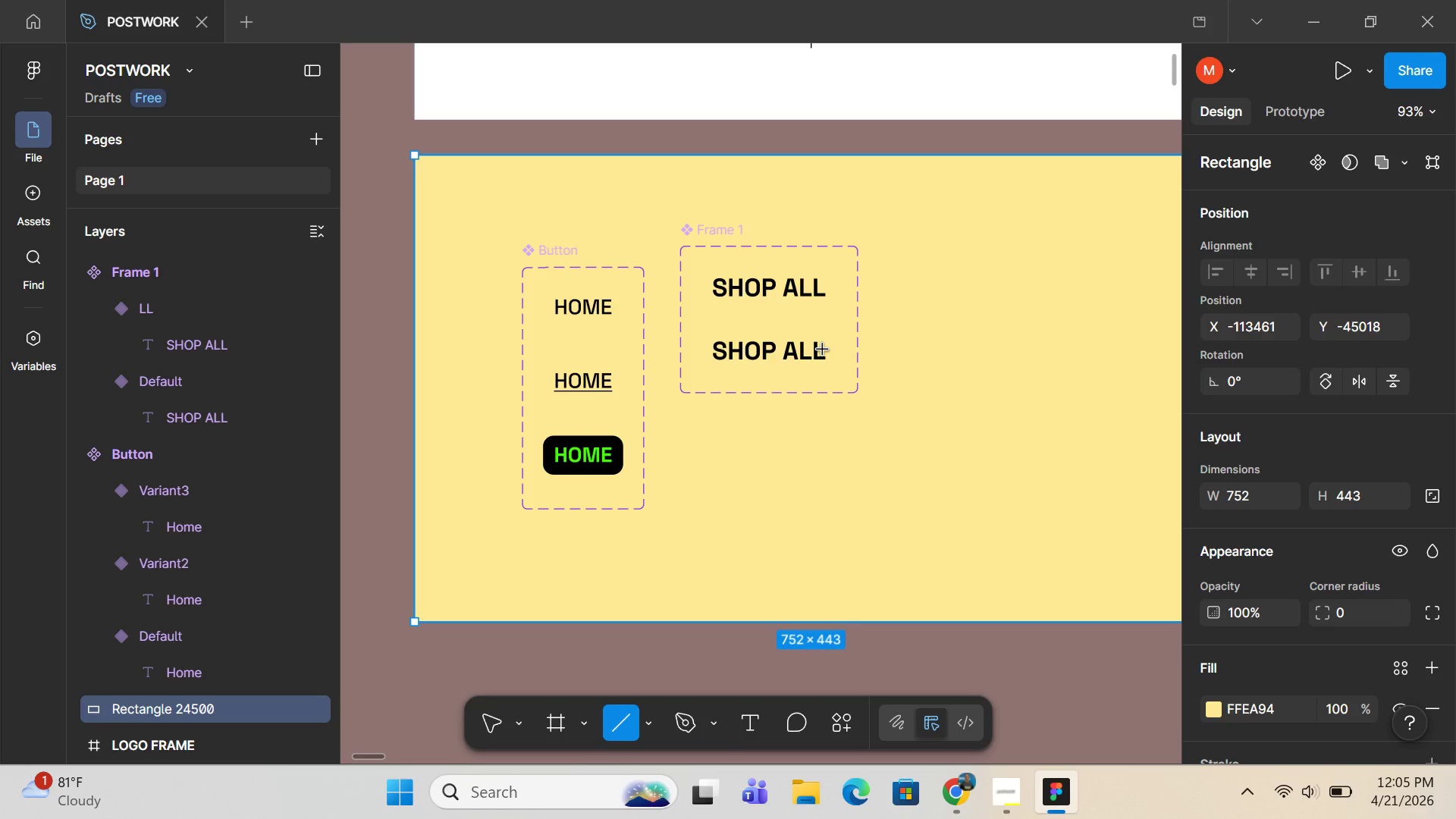 
scroll: coordinate [815, 351], scroll_direction: up, amount: 3.0
 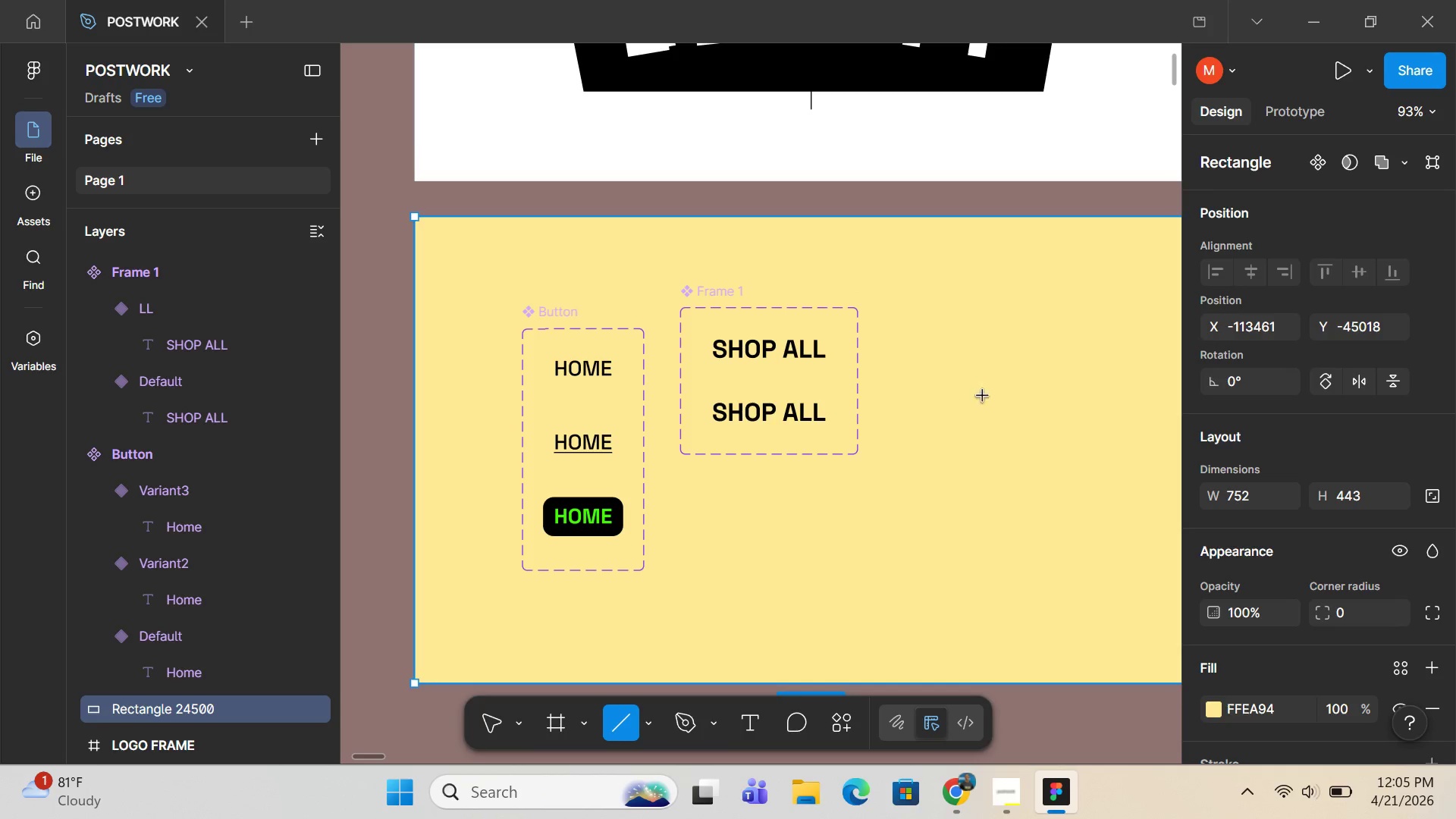 
double_click([999, 392])
 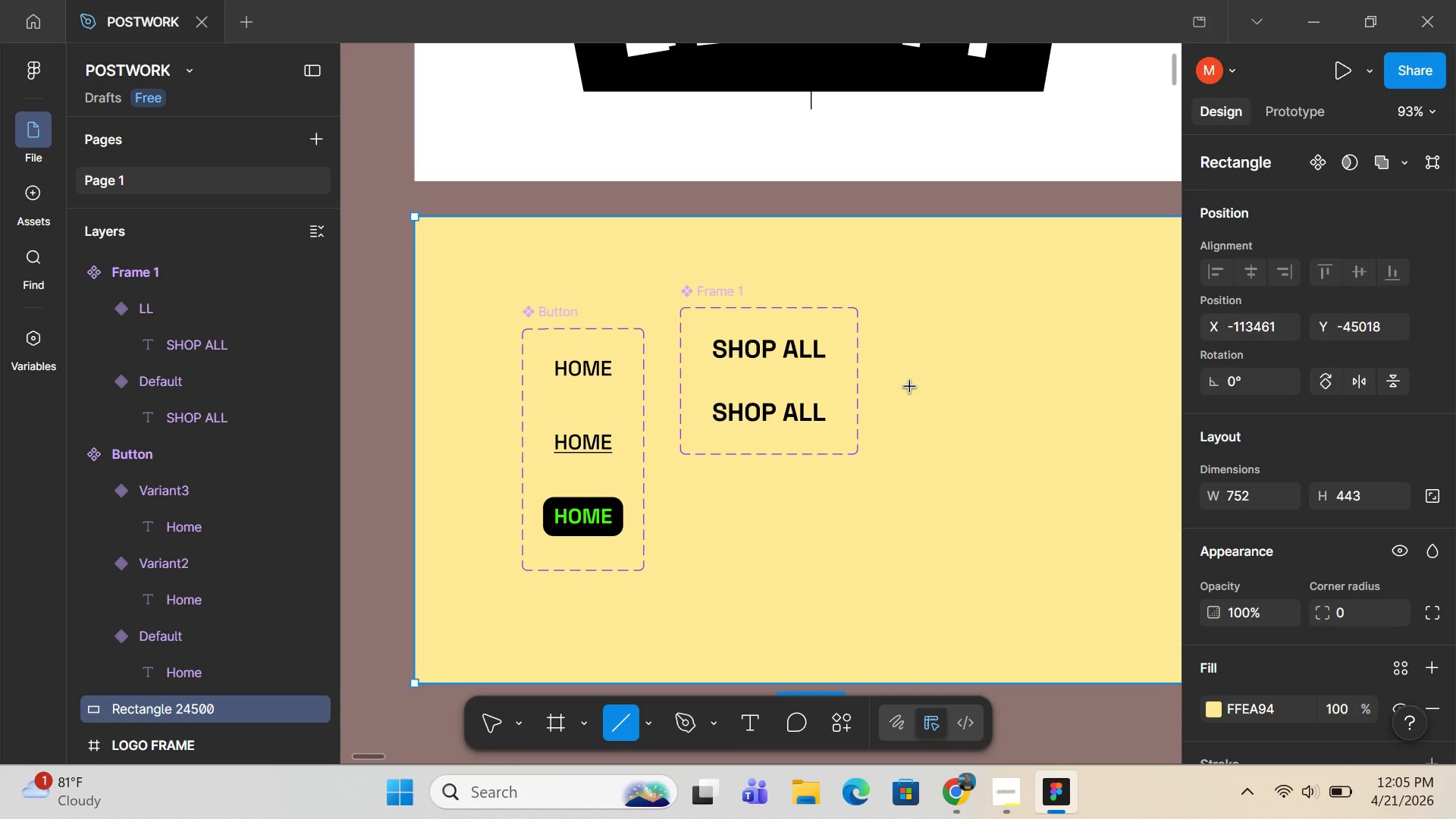 
double_click([910, 387])
 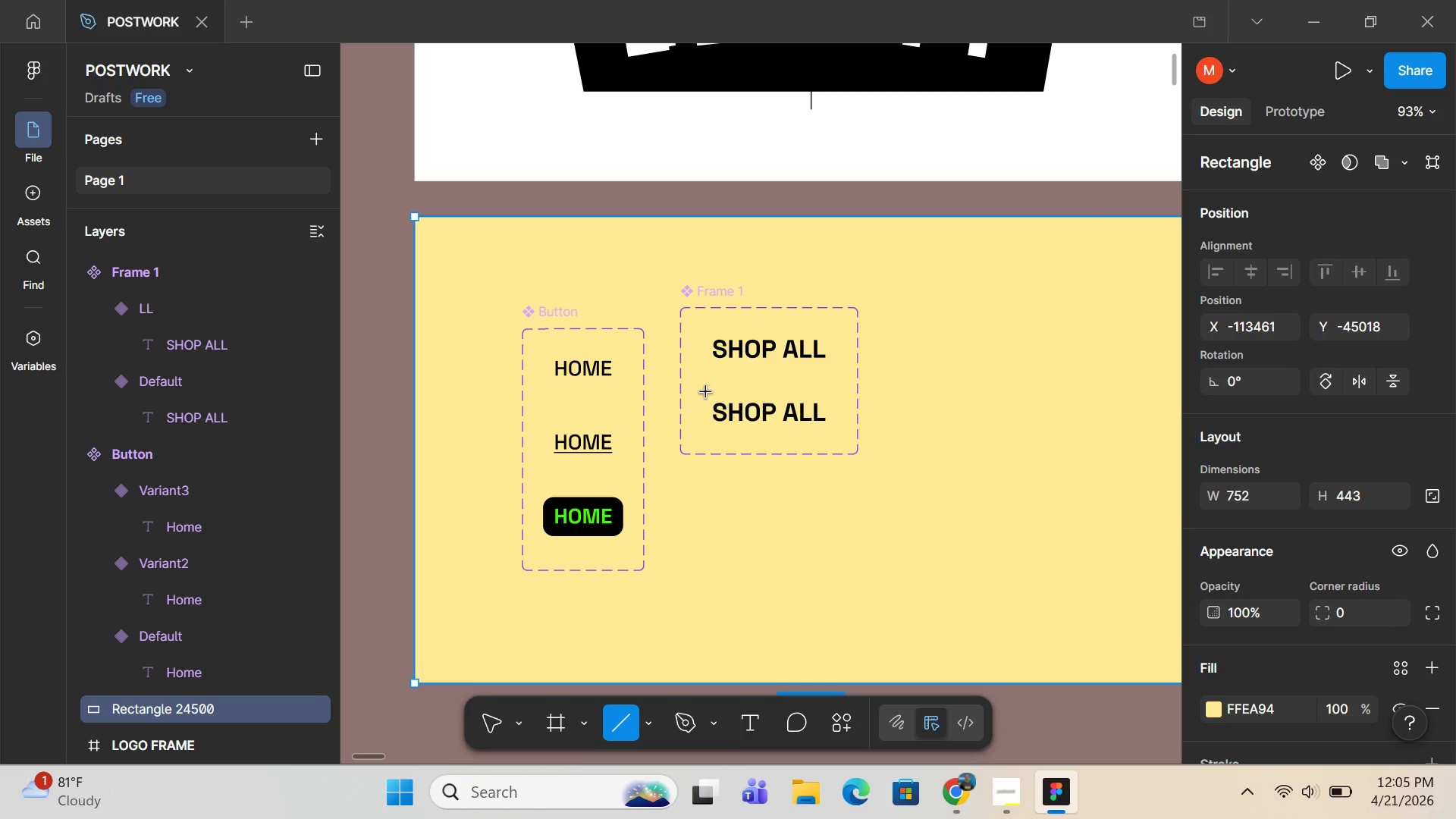 
scroll: coordinate [645, 275], scroll_direction: up, amount: 3.0
 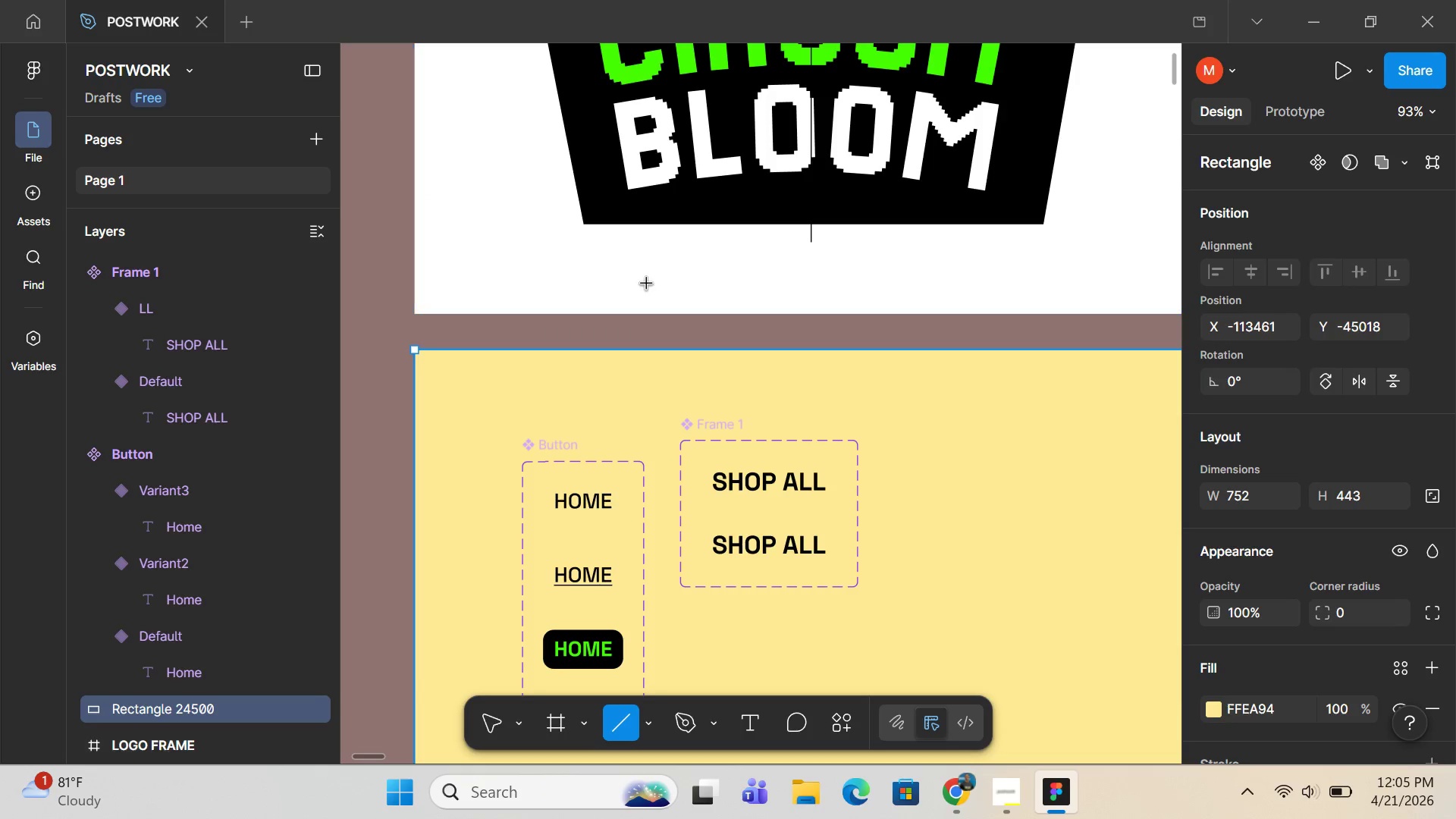 
double_click([647, 284])
 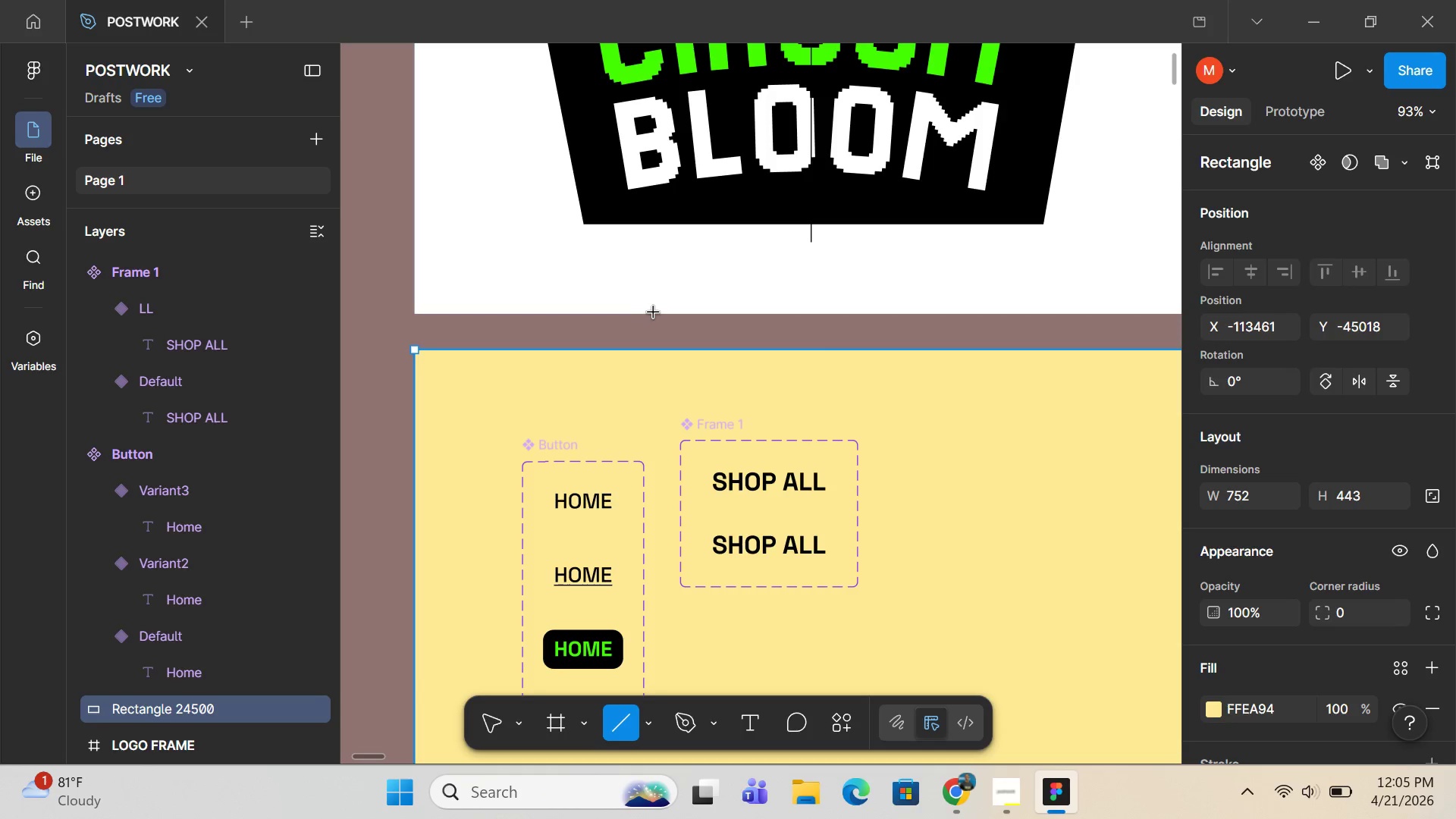 
double_click([657, 329])
 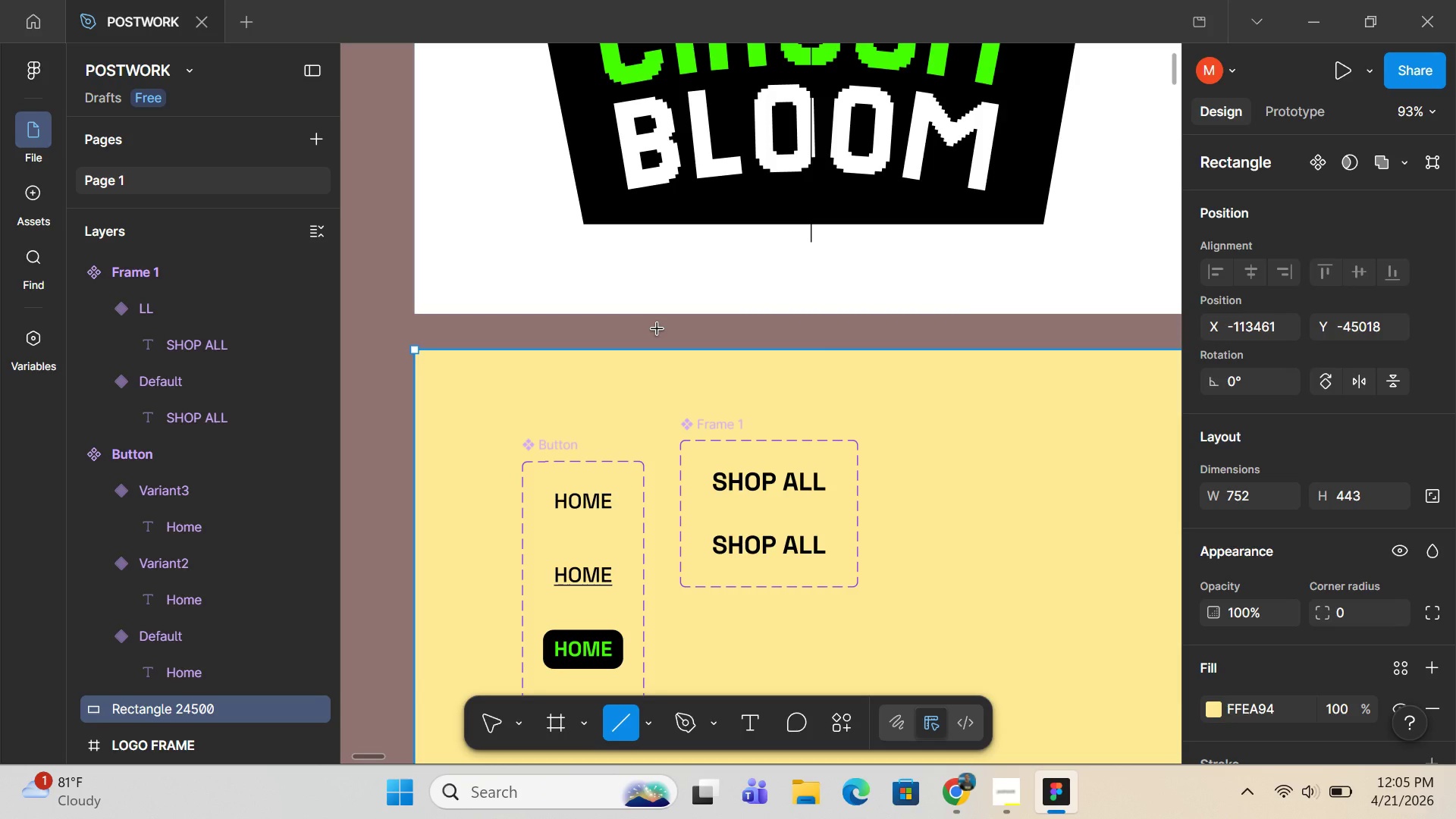 
left_click_drag(start_coordinate=[657, 329], to_coordinate=[754, 405])
 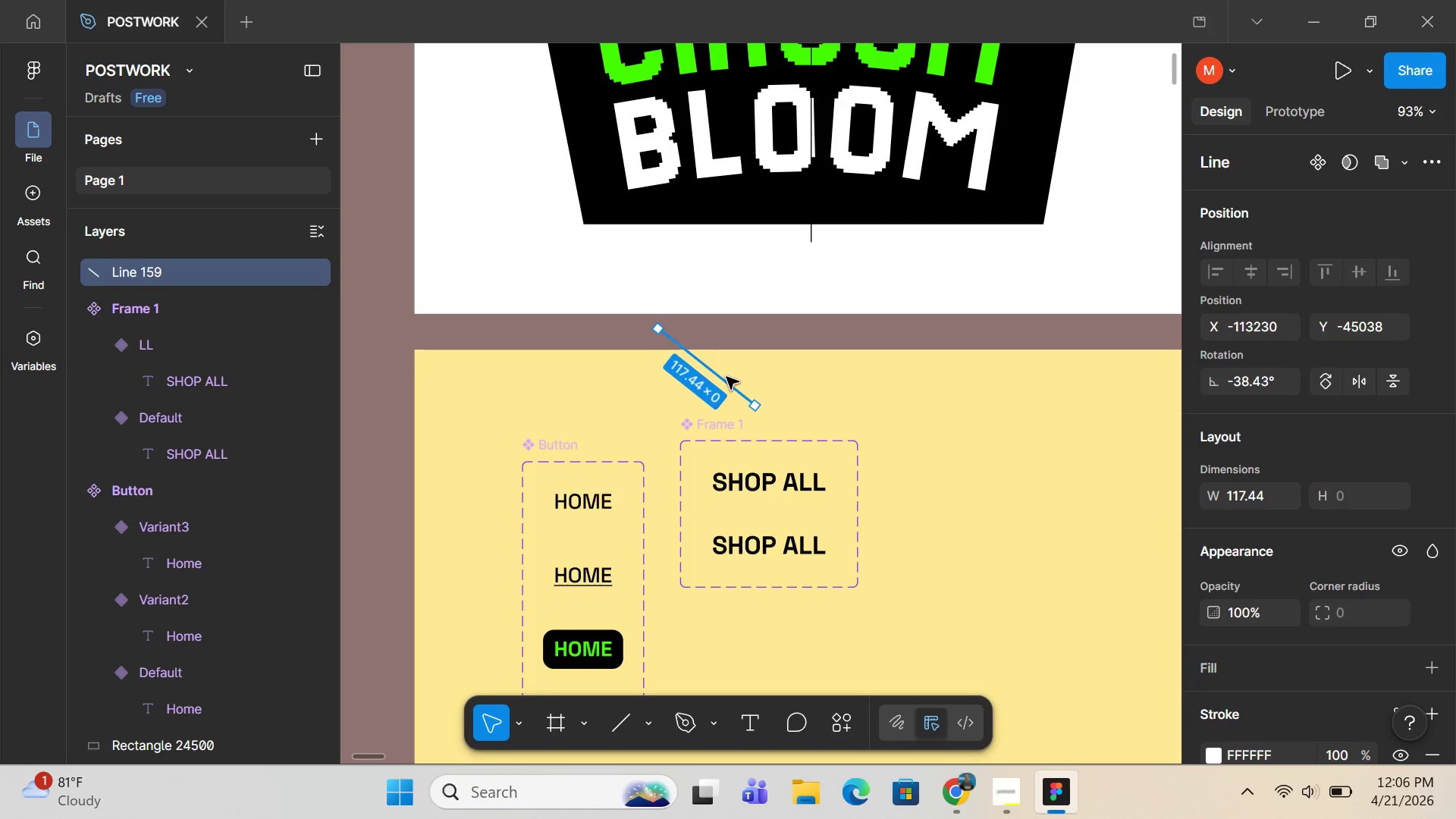 
wait(5.72)
 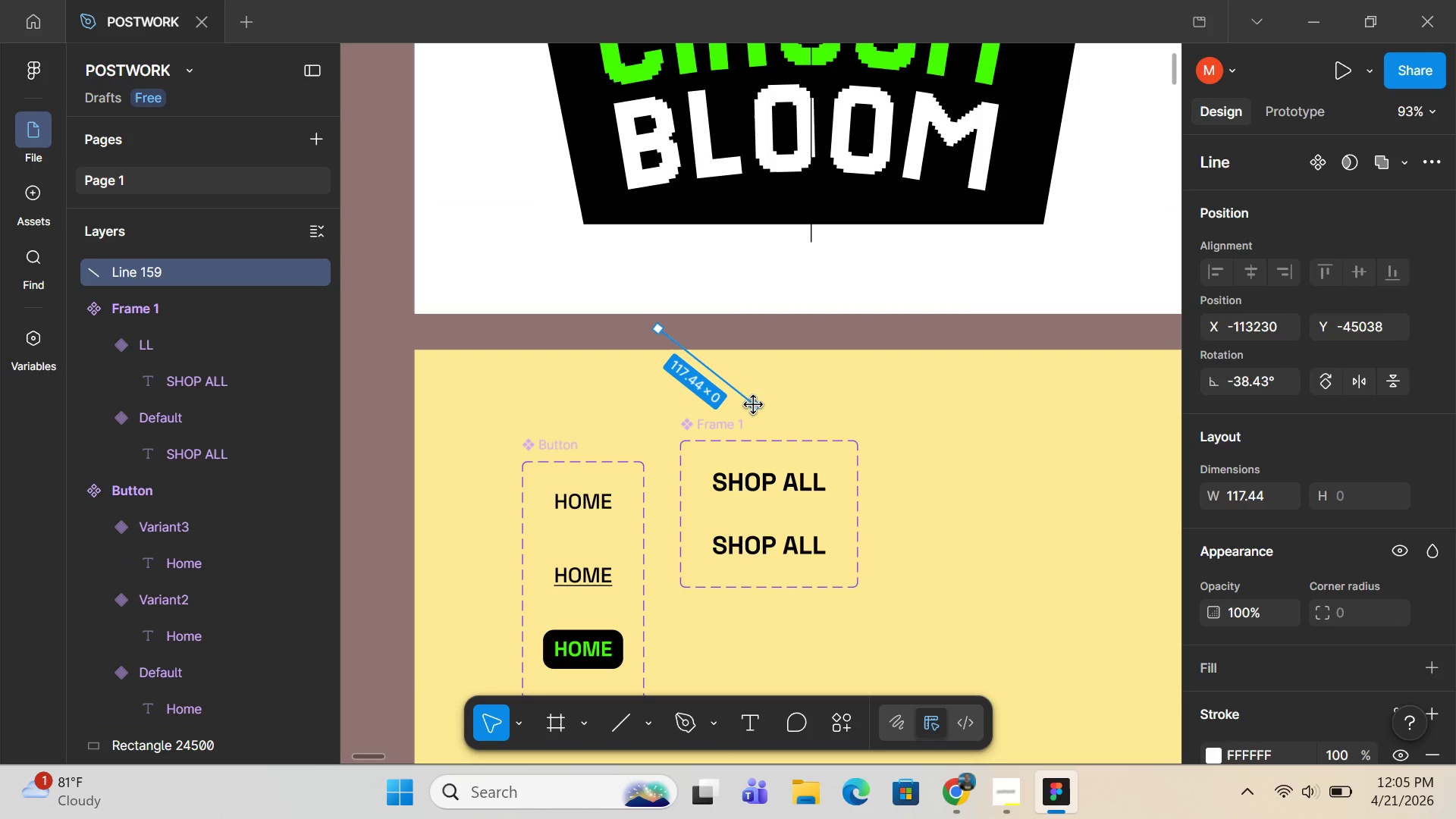 
key(Backspace)
 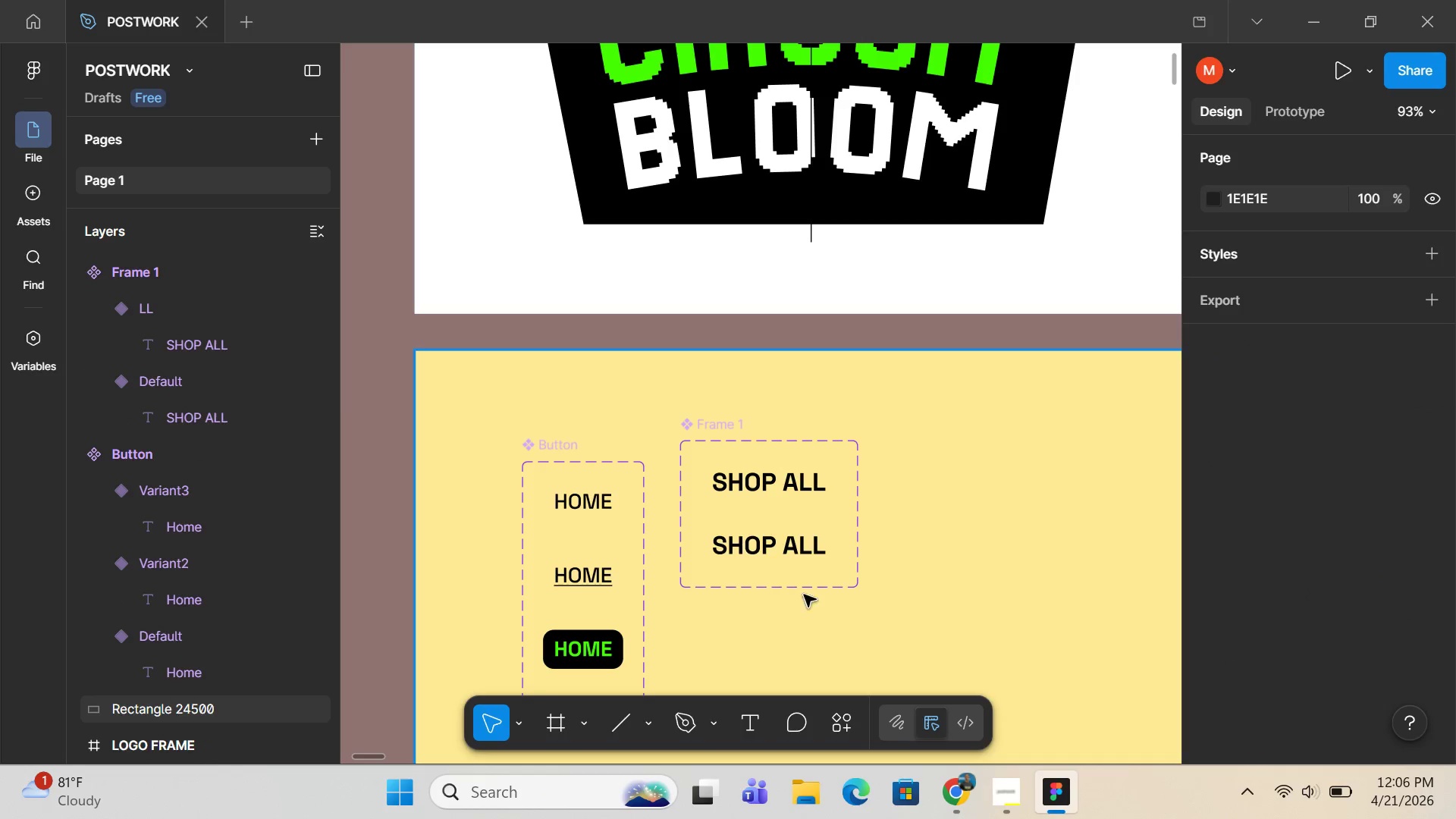 
left_click([799, 543])
 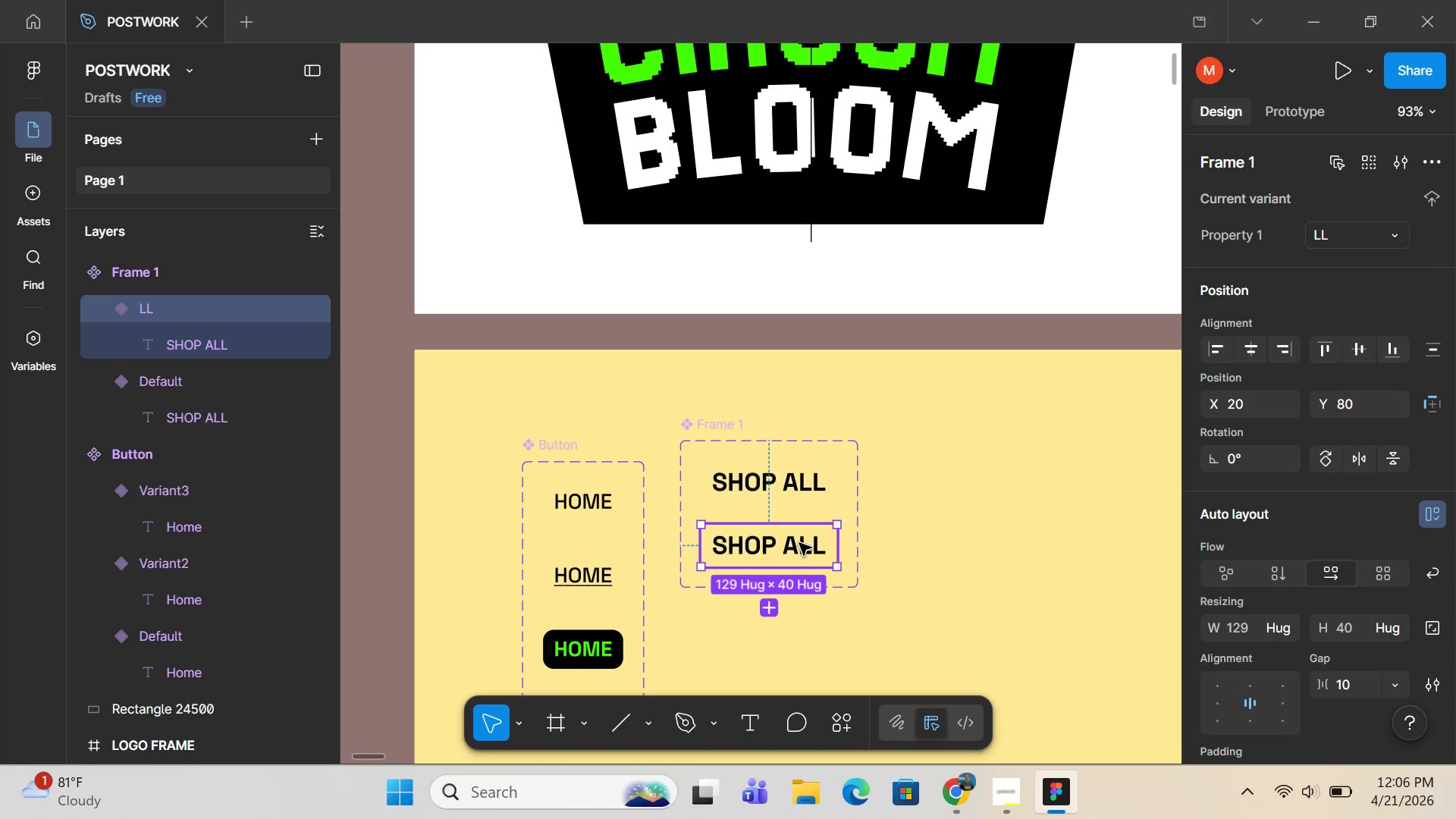 
double_click([799, 543])
 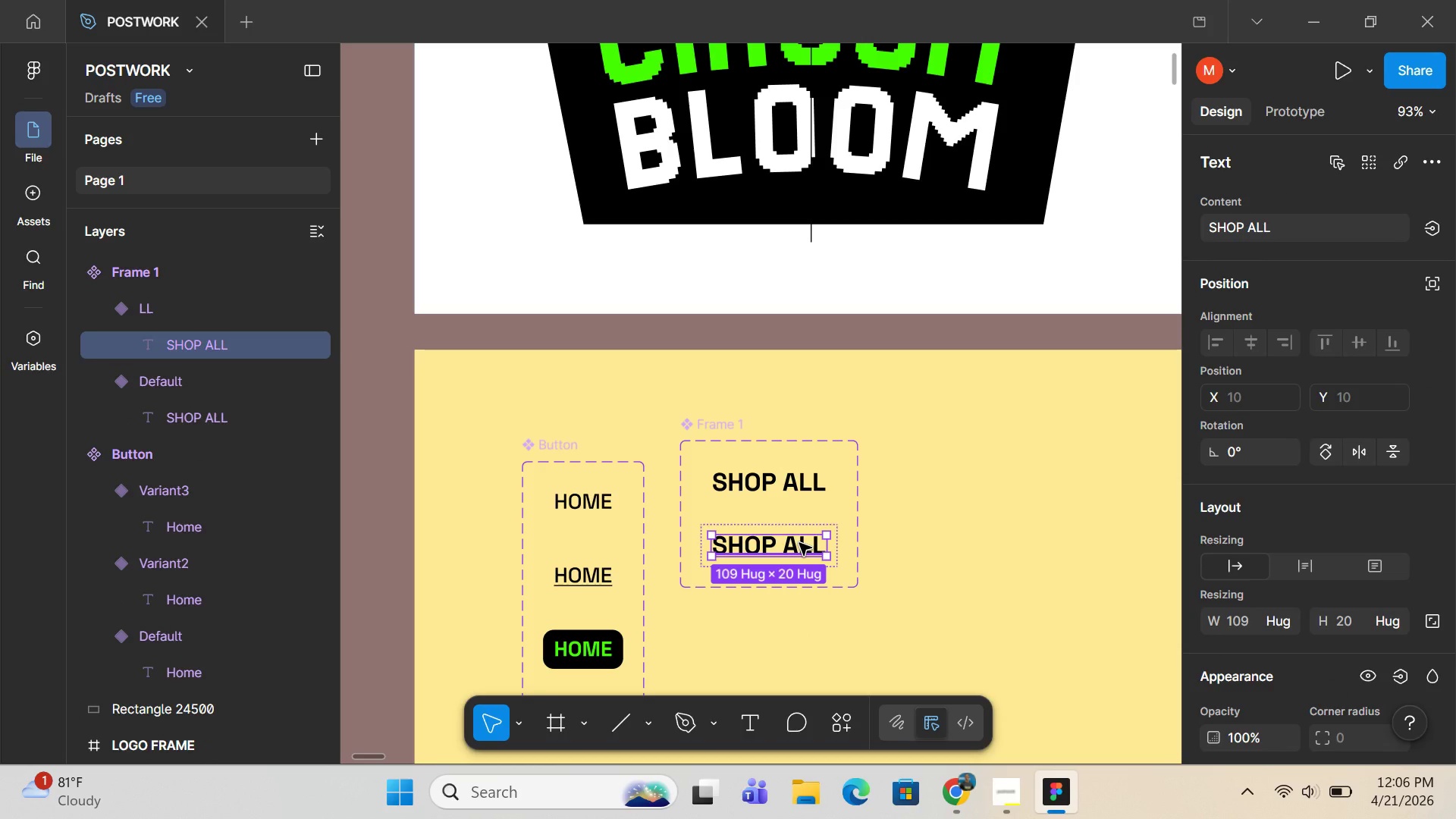 
double_click([799, 543])
 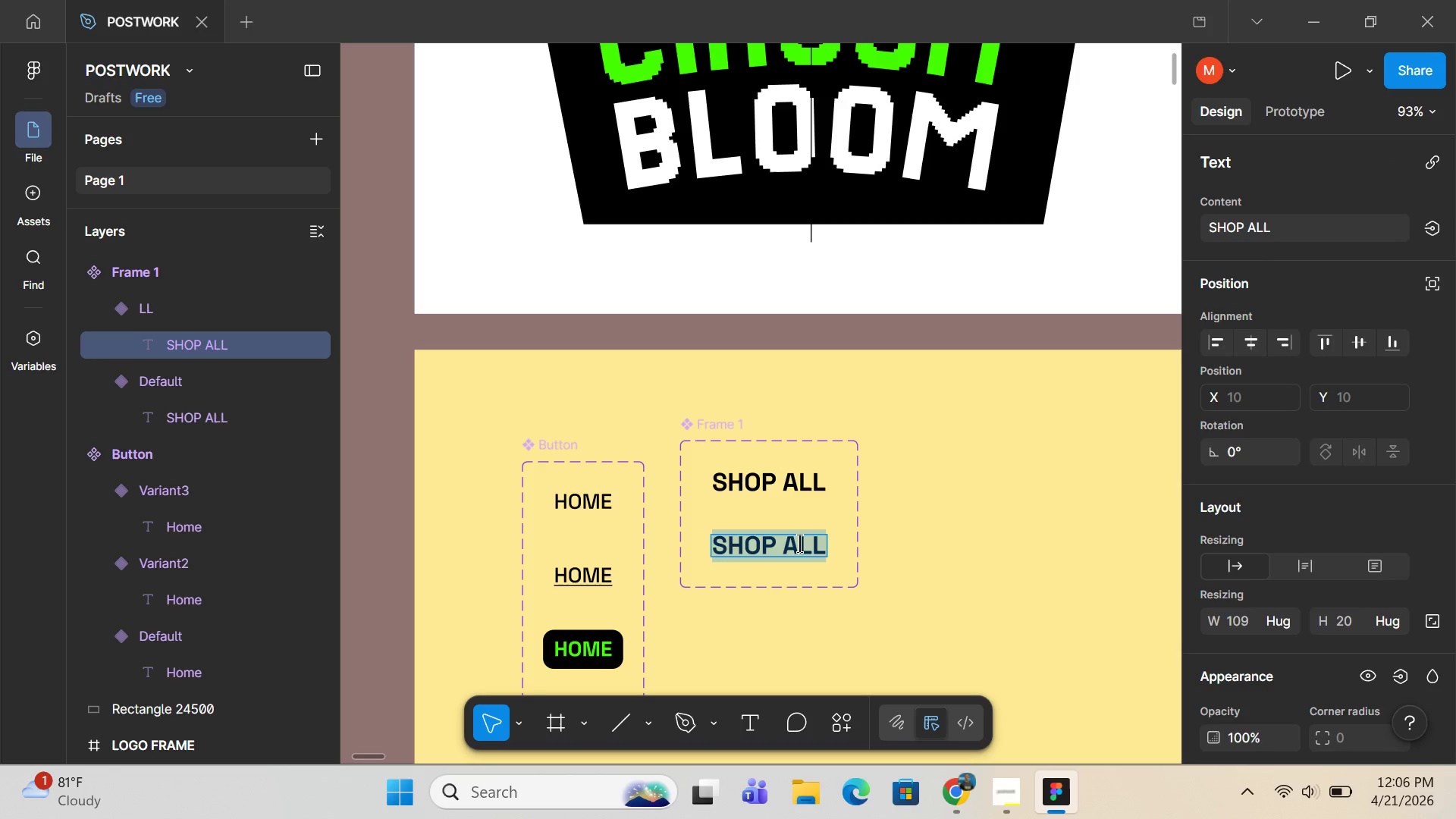 
triple_click([799, 543])
 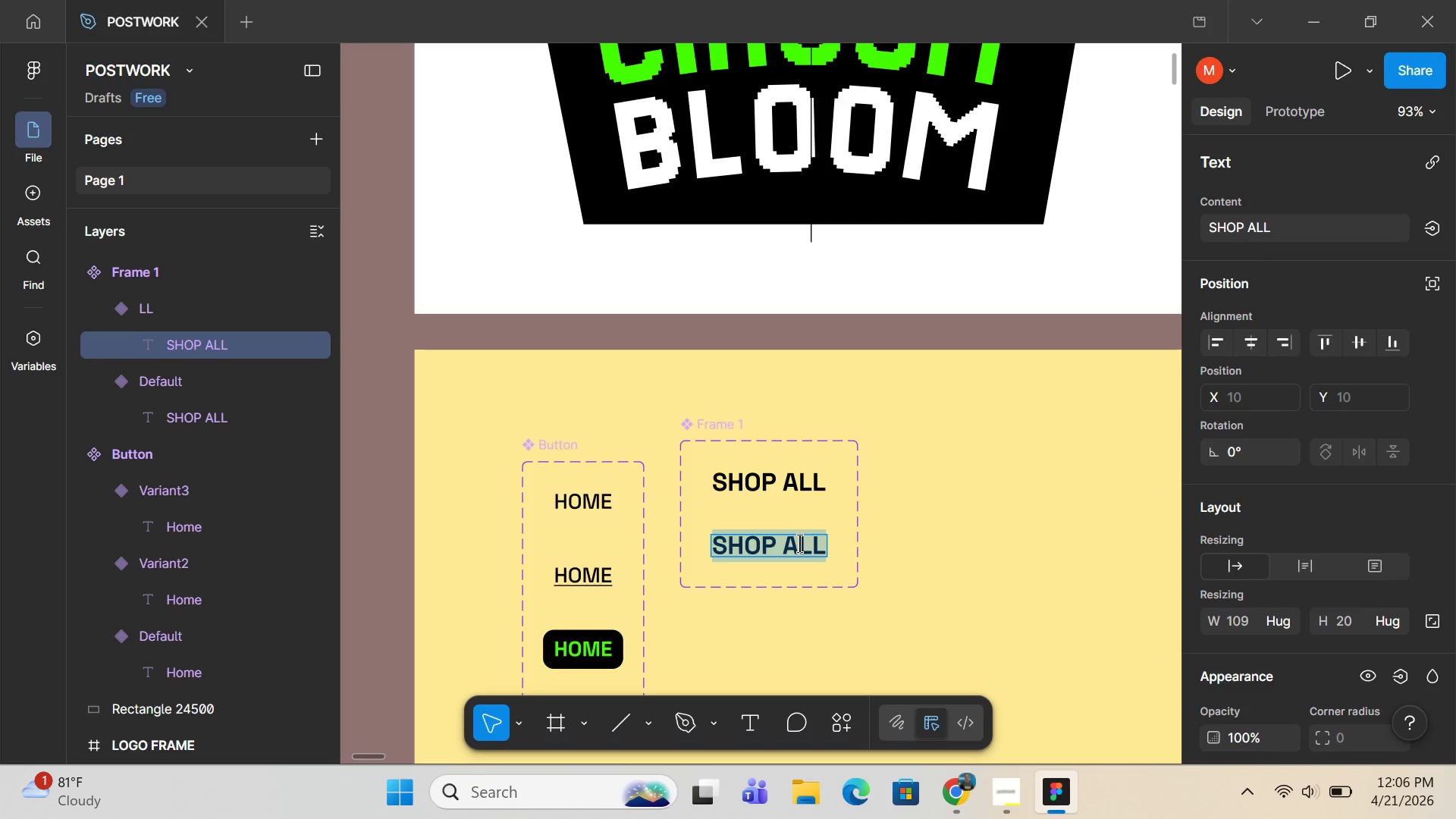 
key(Control+U)
 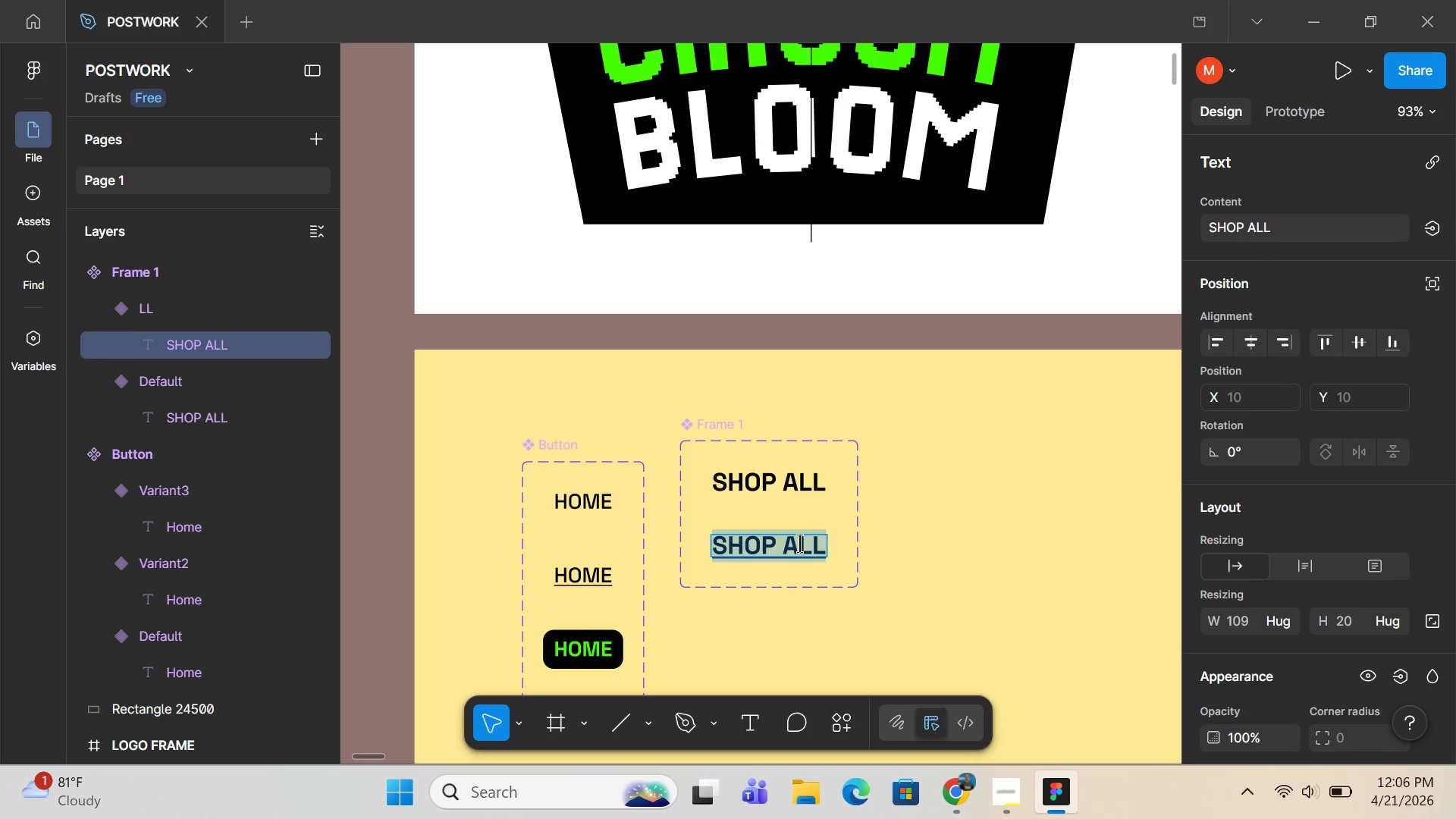 
wait(29.02)
 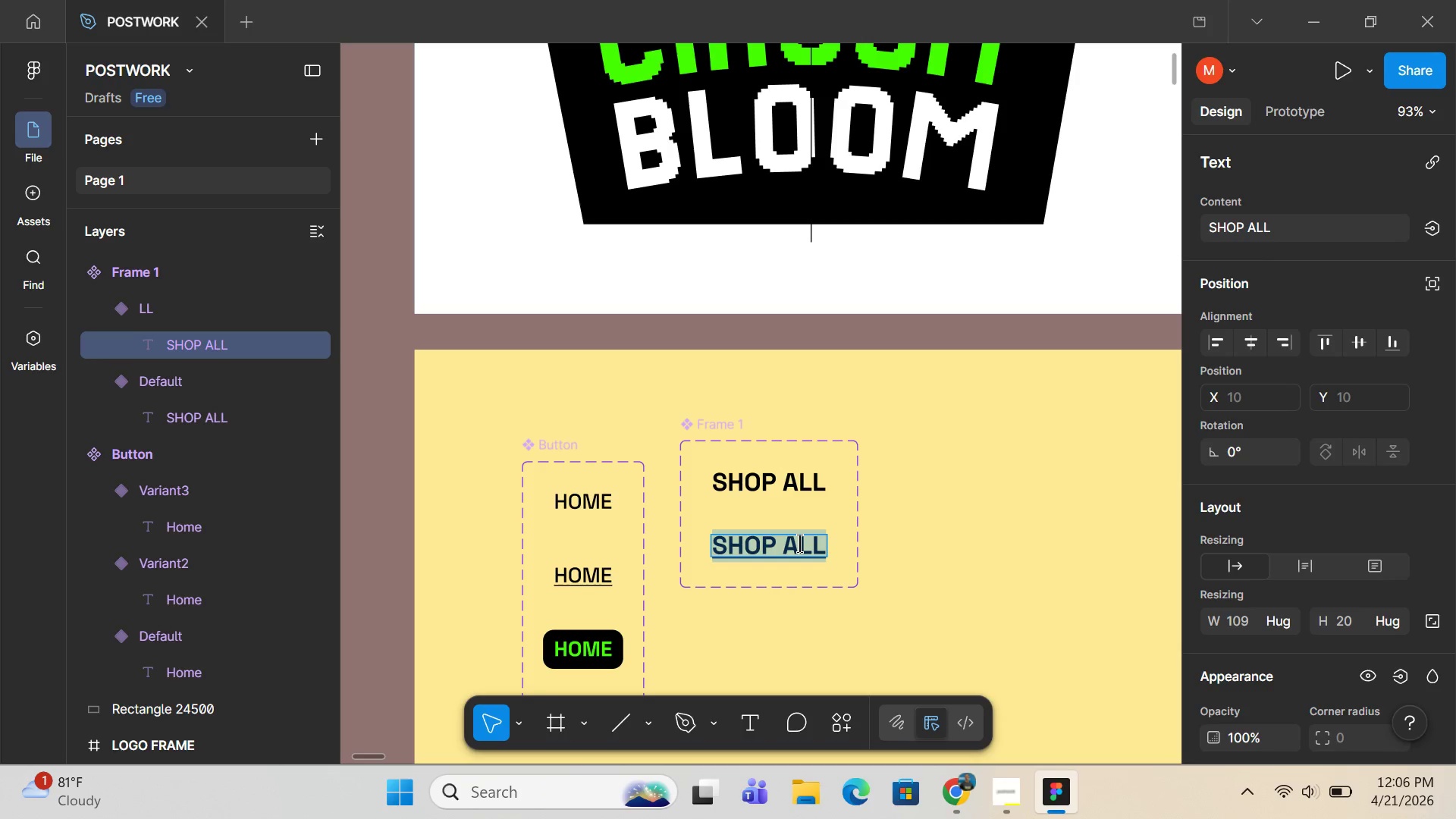 
scroll: coordinate [724, 576], scroll_direction: down, amount: 1.0
 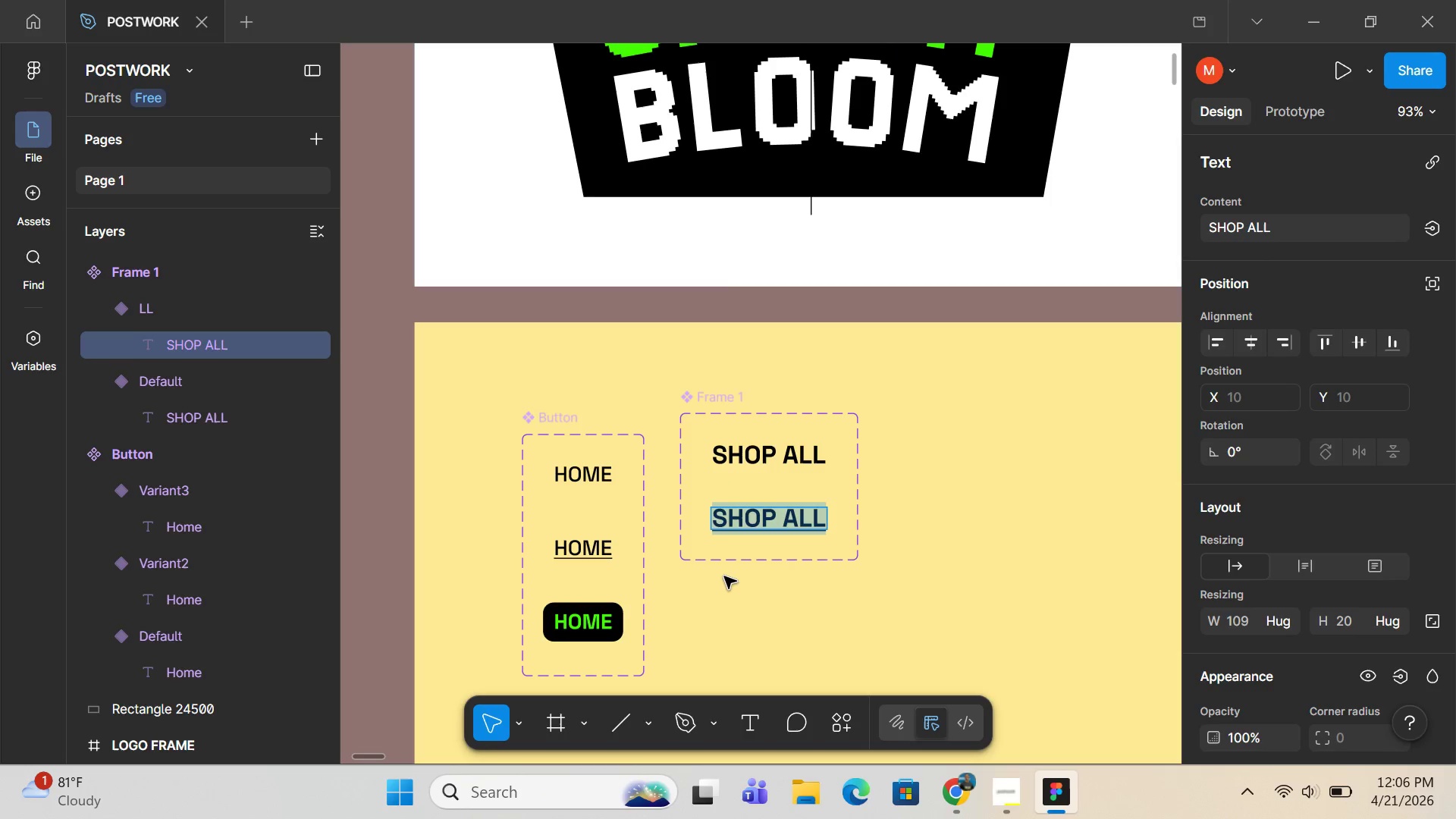 
left_click([724, 576])
 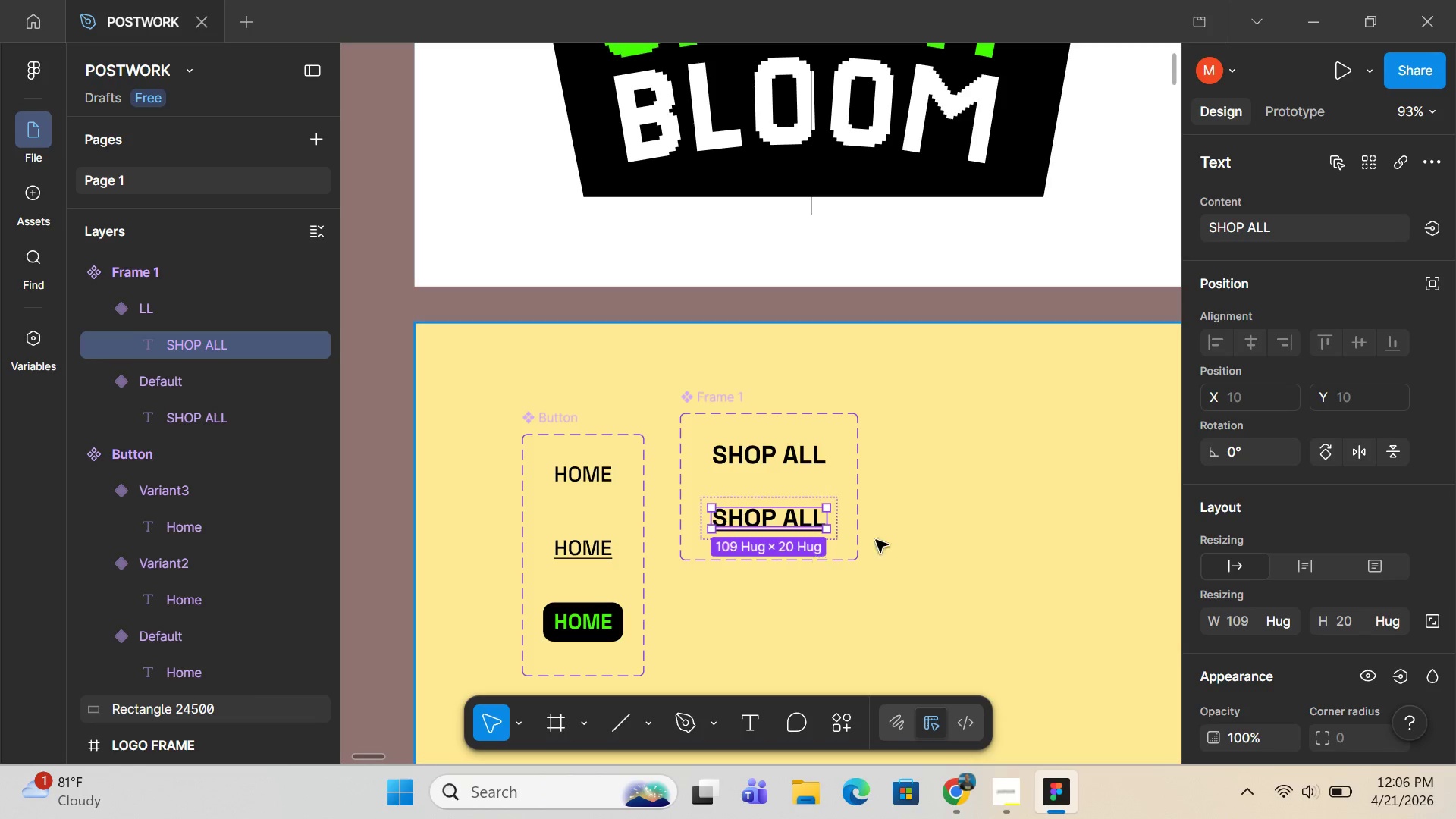 
double_click([908, 529])
 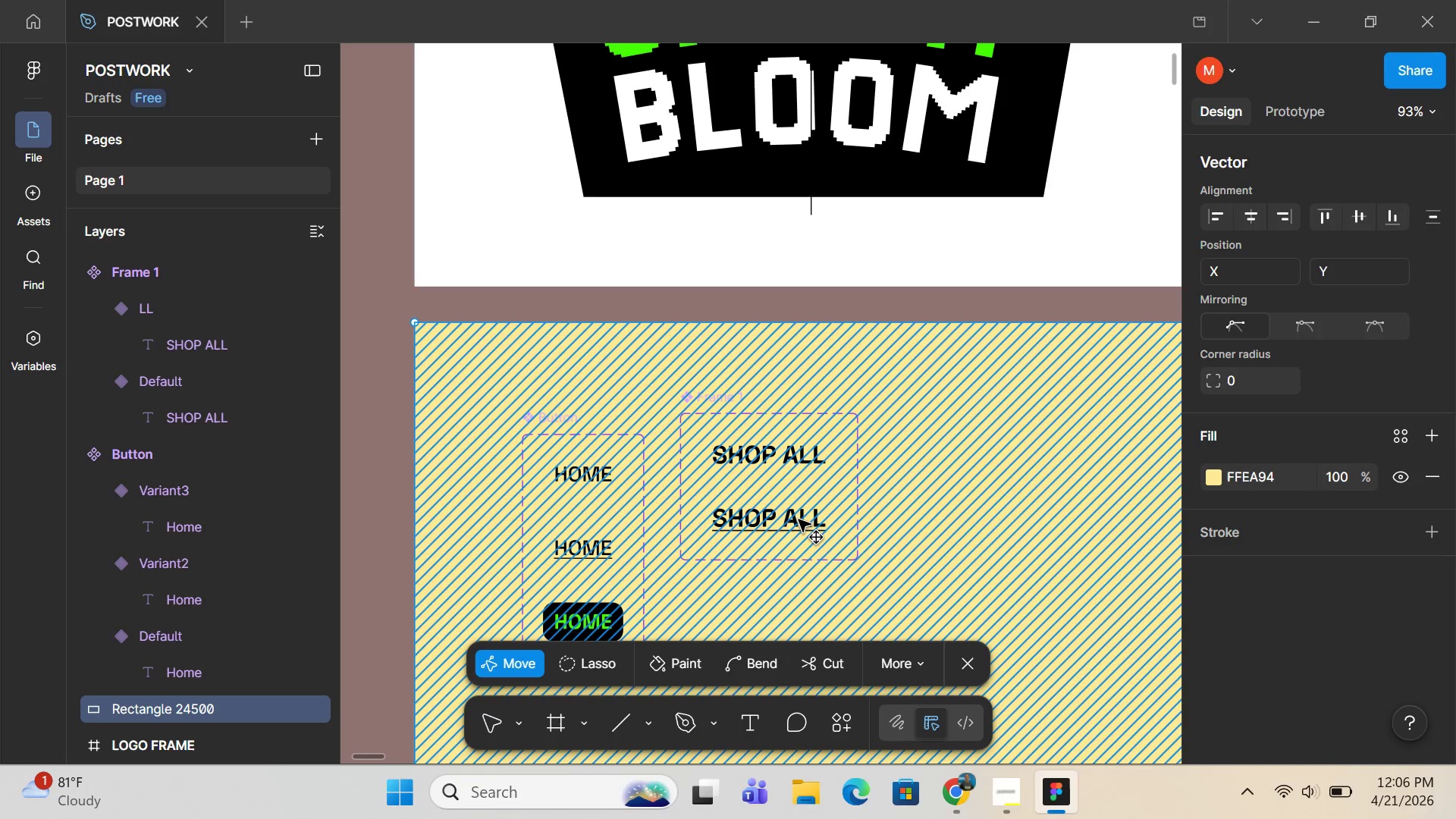 
double_click([799, 519])
 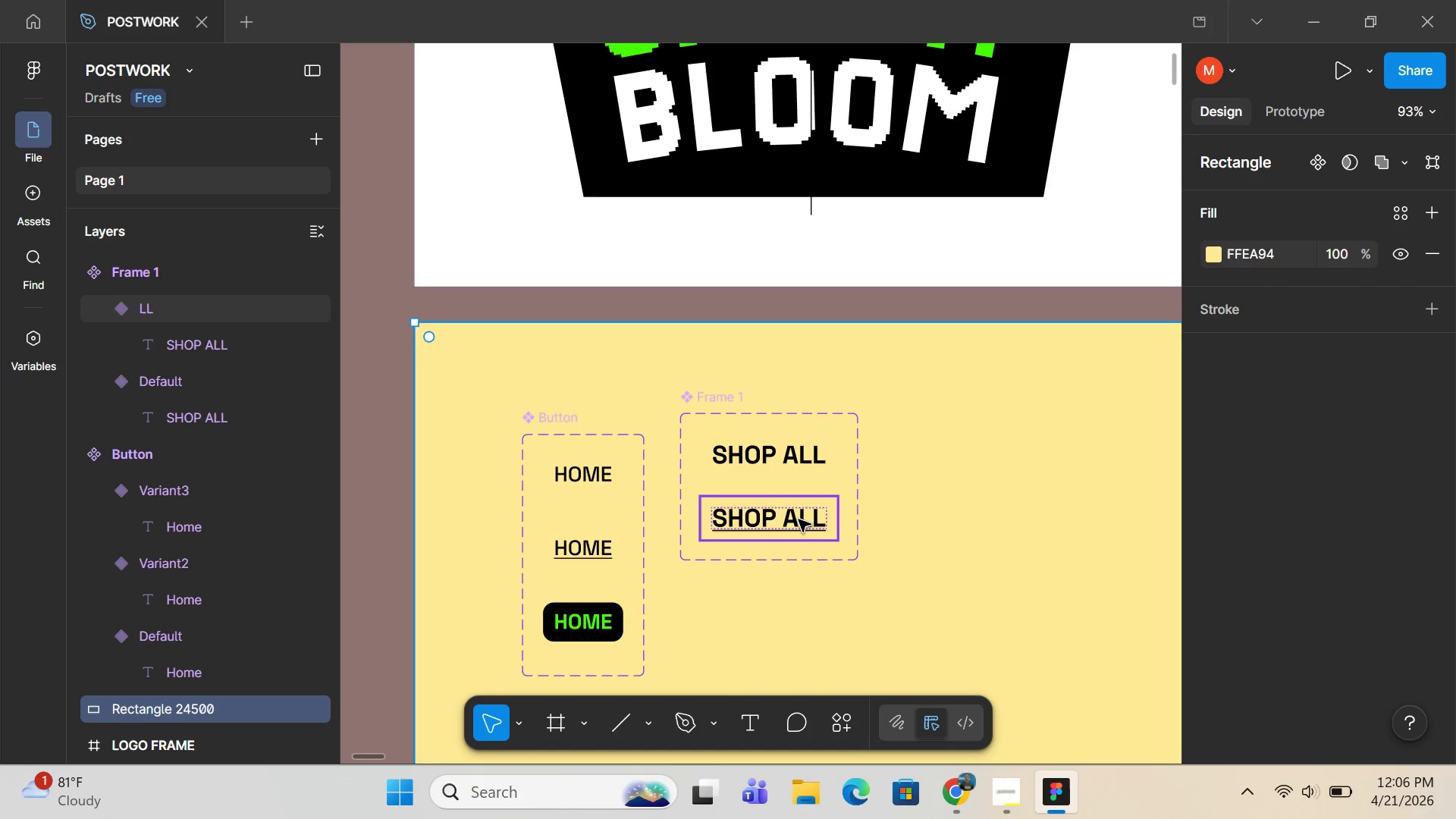 
triple_click([799, 519])
 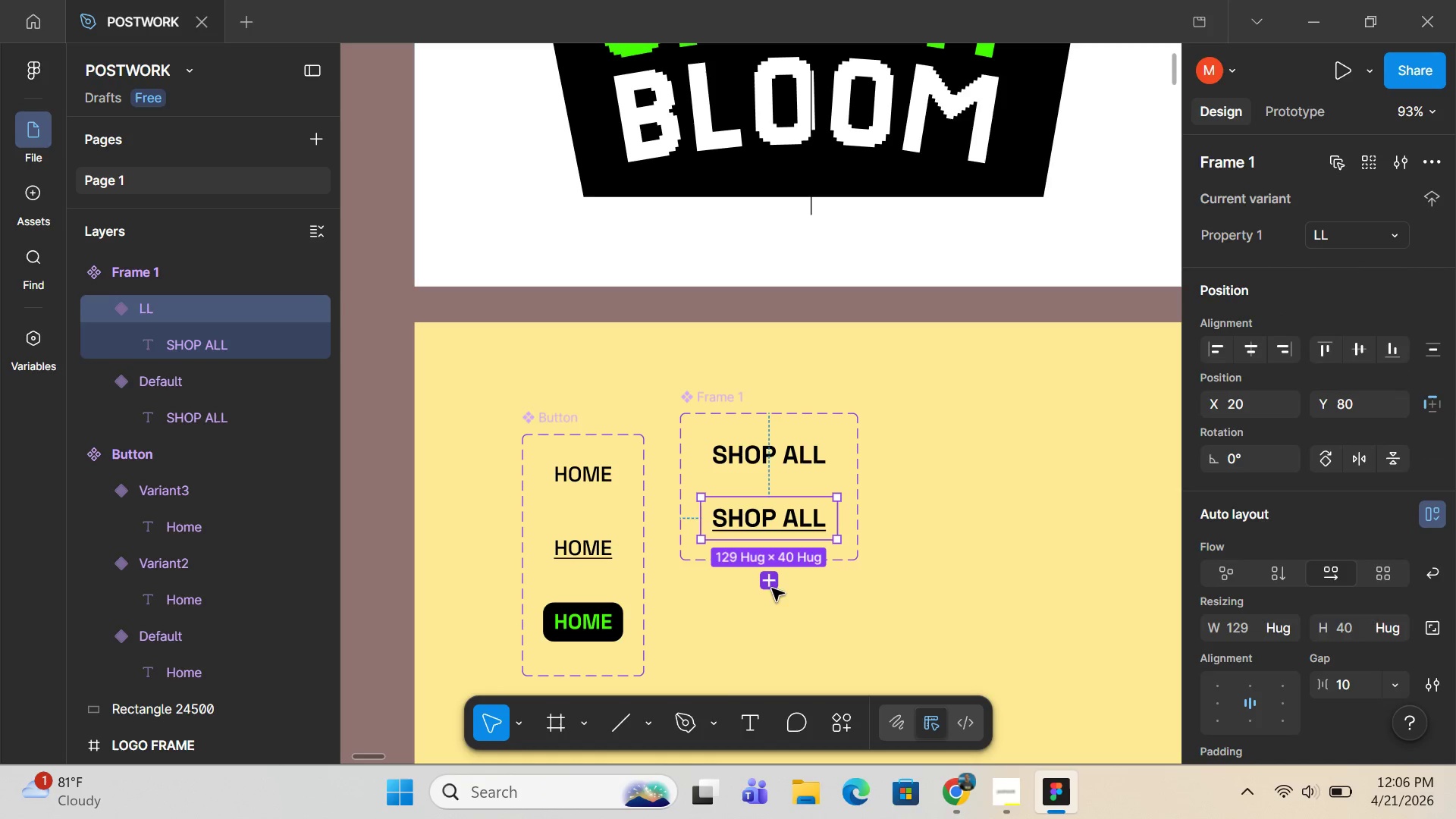 
left_click([768, 578])
 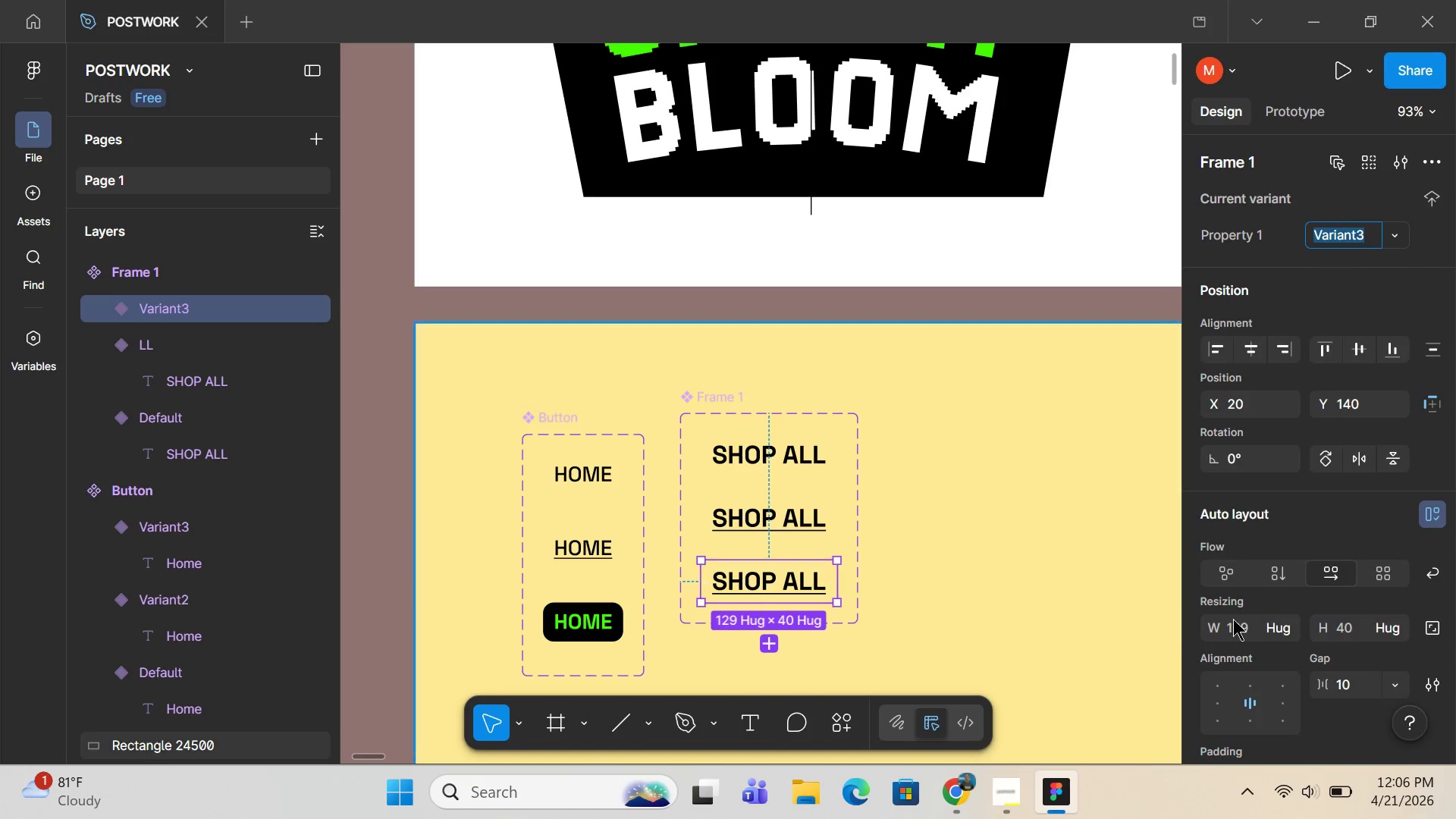 
scroll: coordinate [1256, 529], scroll_direction: down, amount: 7.0
 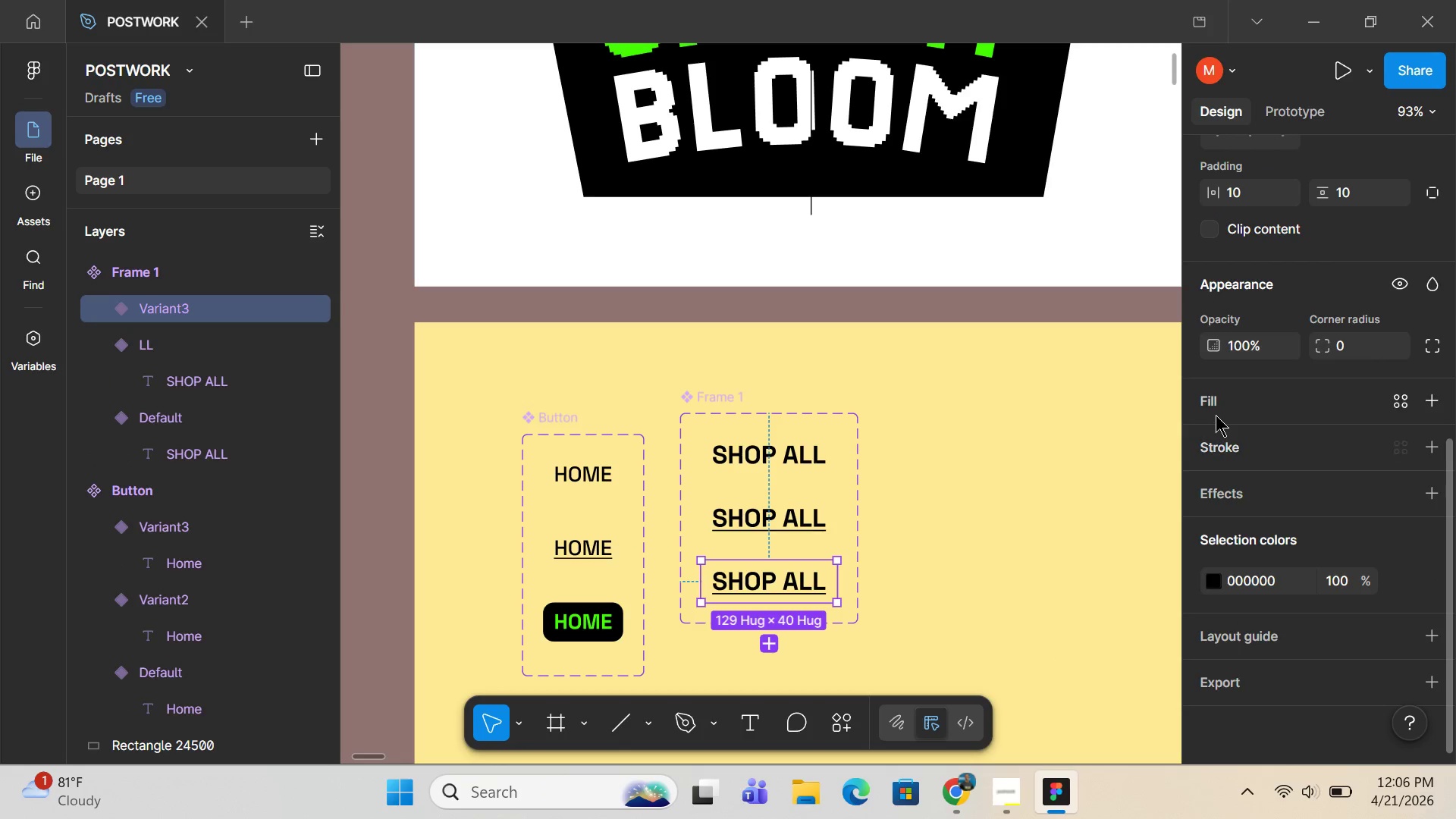 
left_click([1218, 407])
 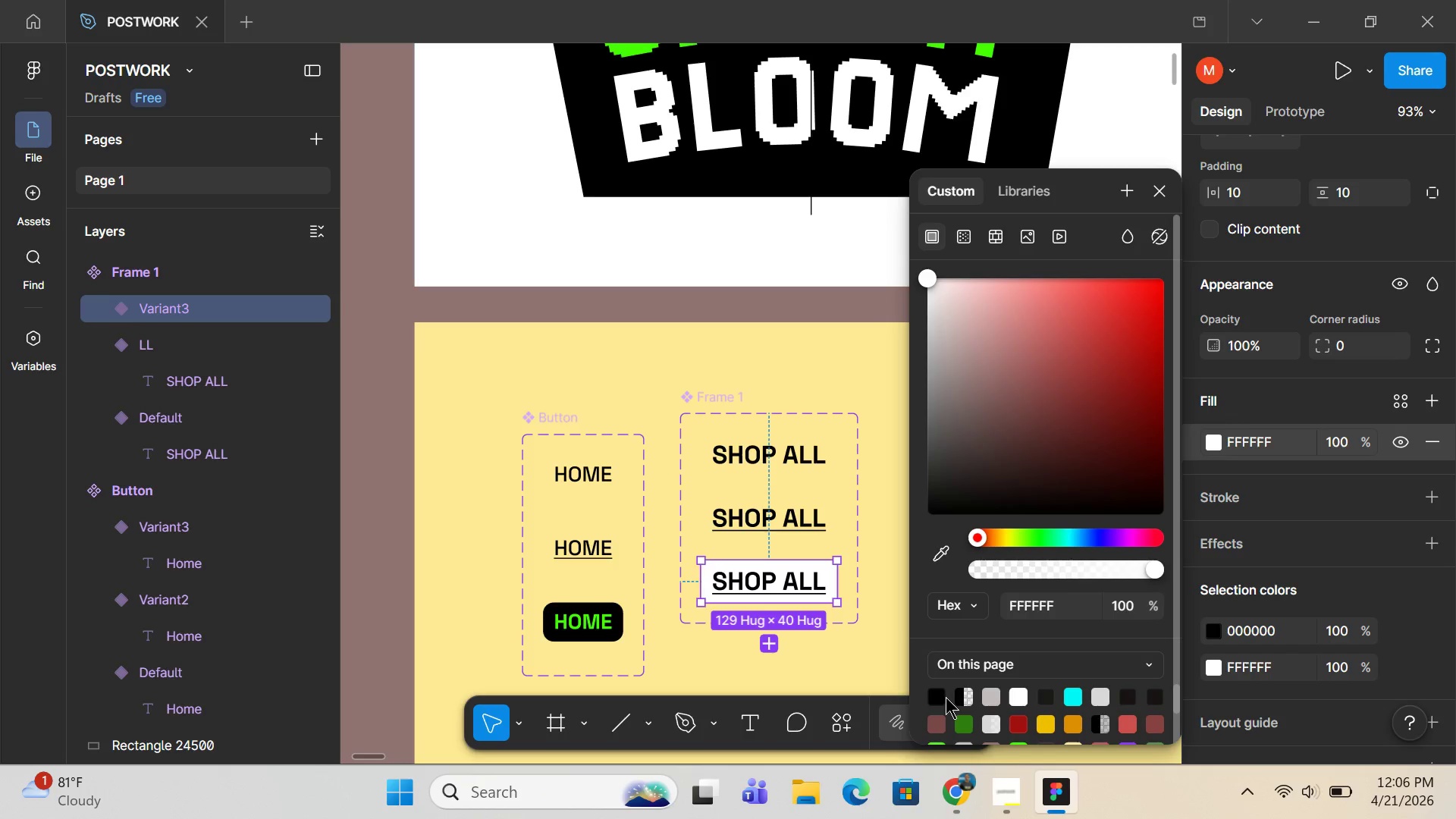 
left_click([937, 697])
 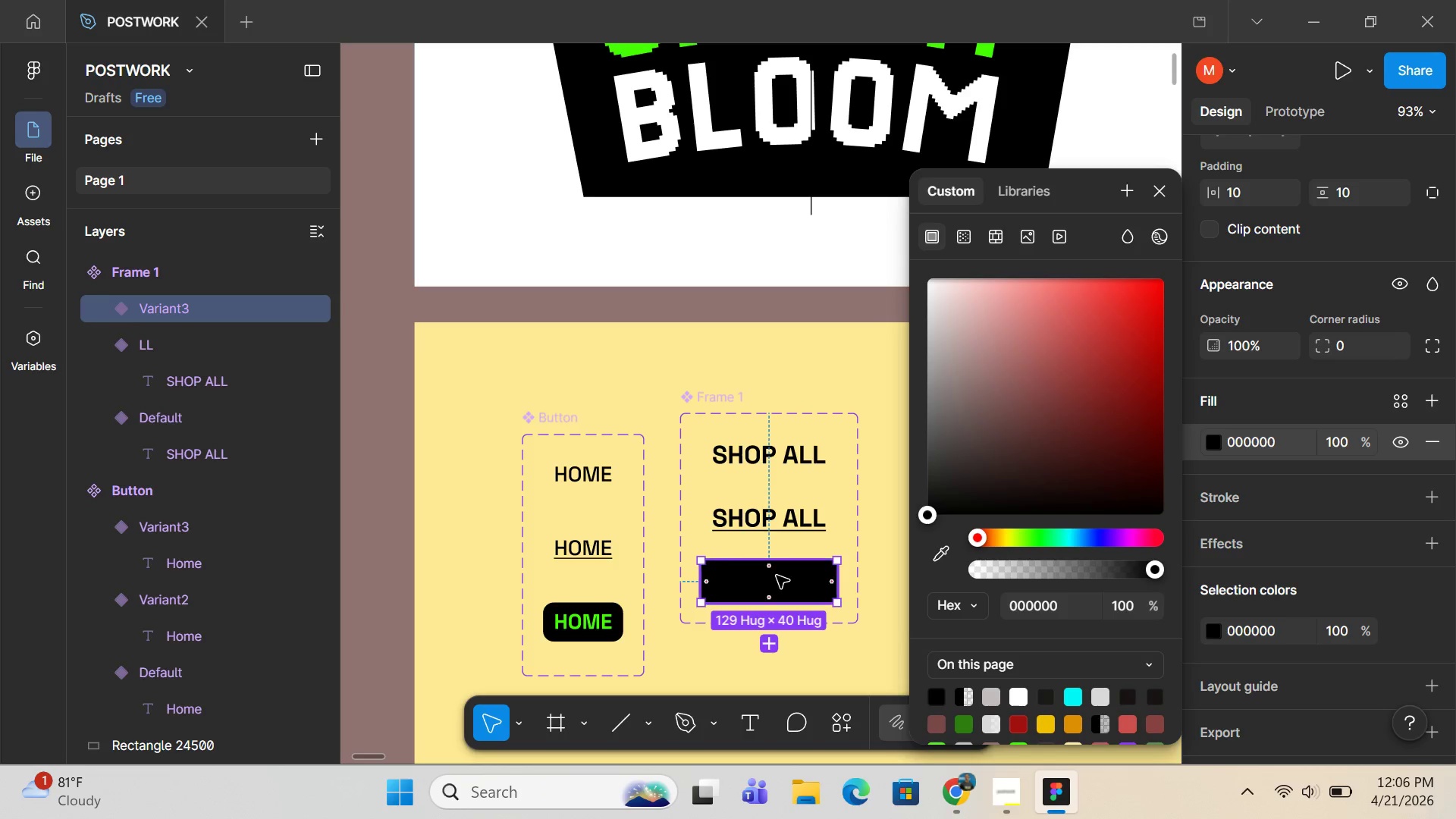 
double_click([777, 576])
 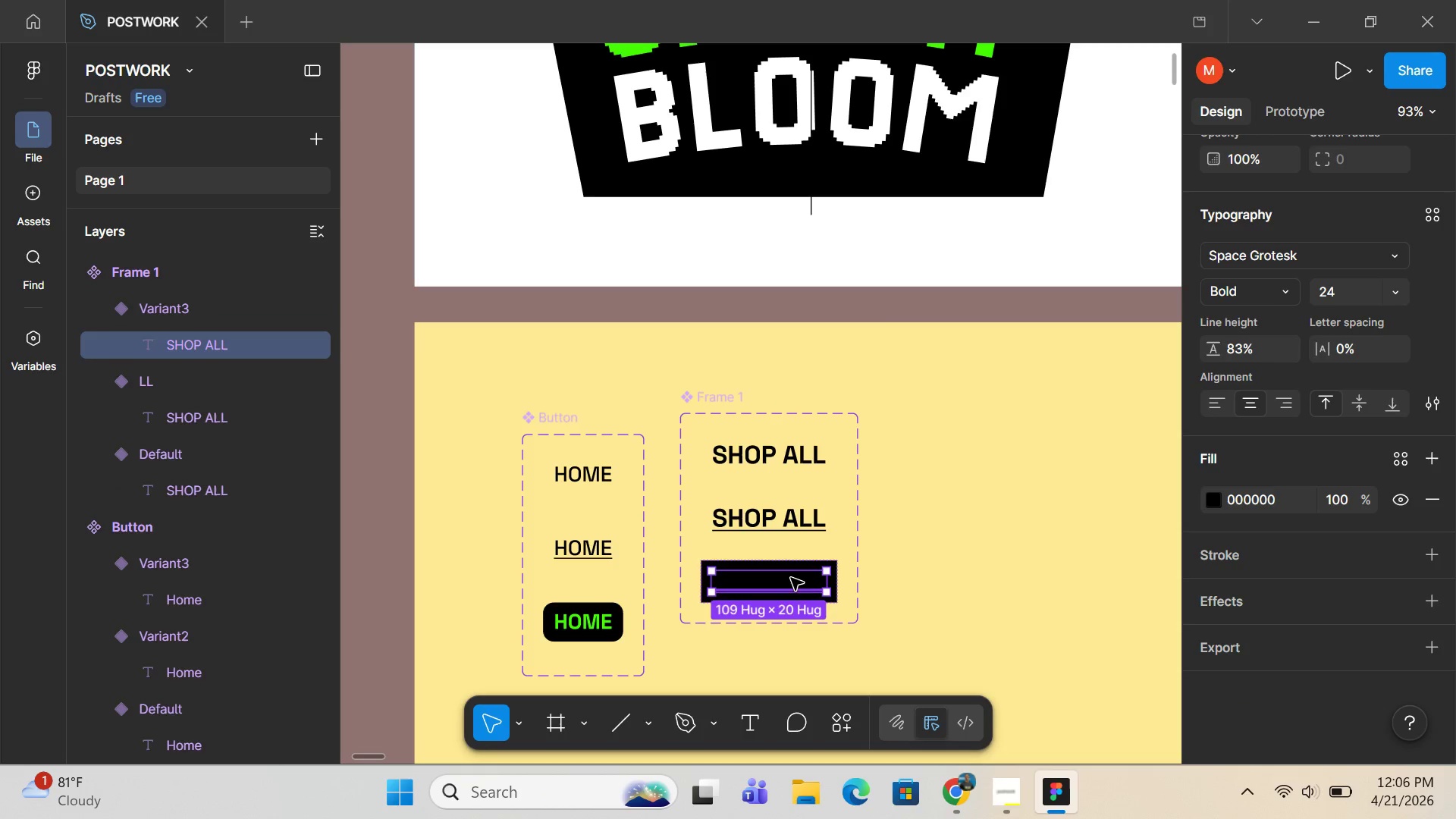 
double_click([791, 578])
 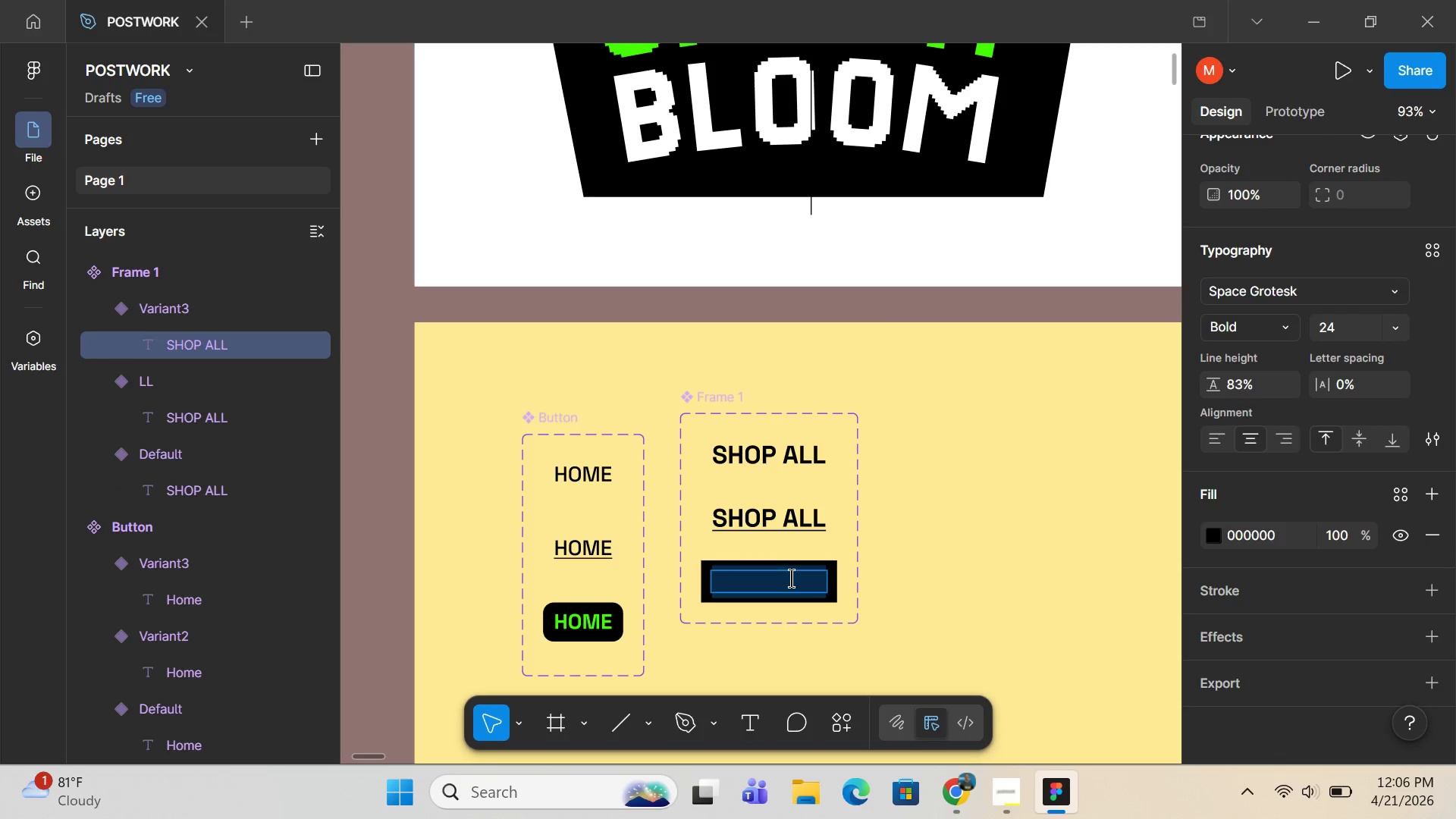 
key(Control+A)
 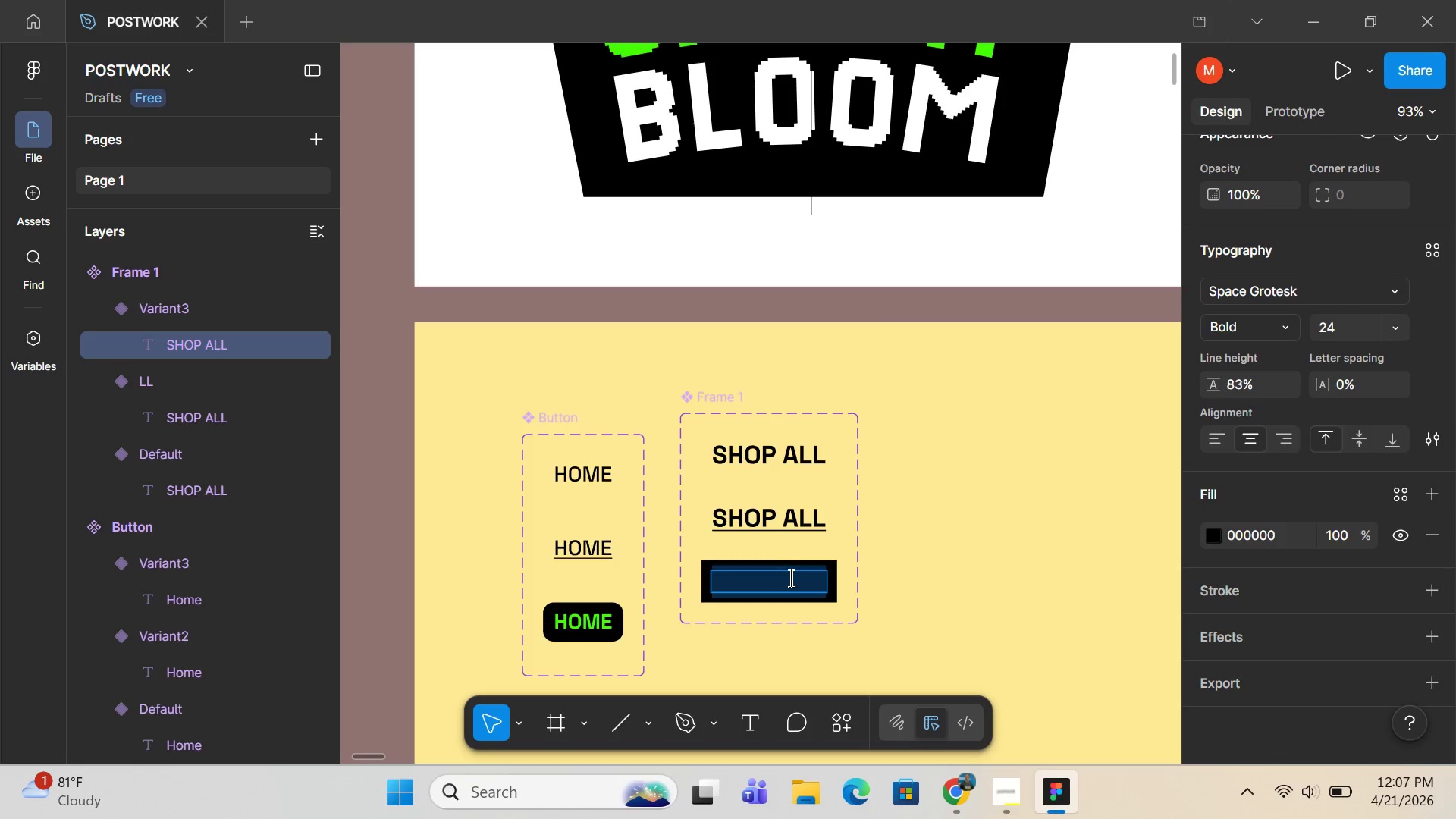 
hold_key(key=ControlLeft, duration=0.53)
scroll: coordinate [791, 578], scroll_direction: up, amount: 6.0
 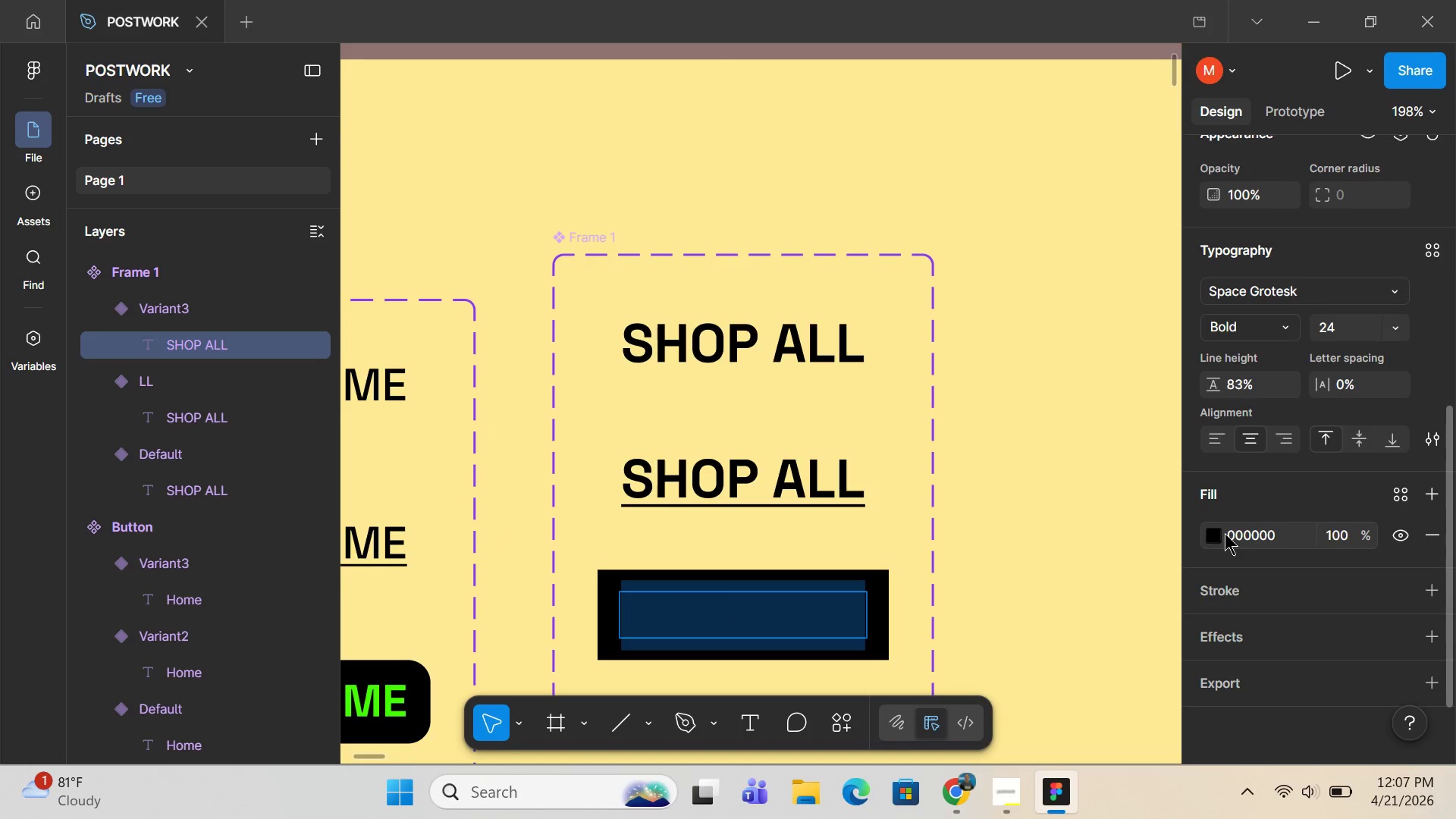 
left_click([1222, 533])
 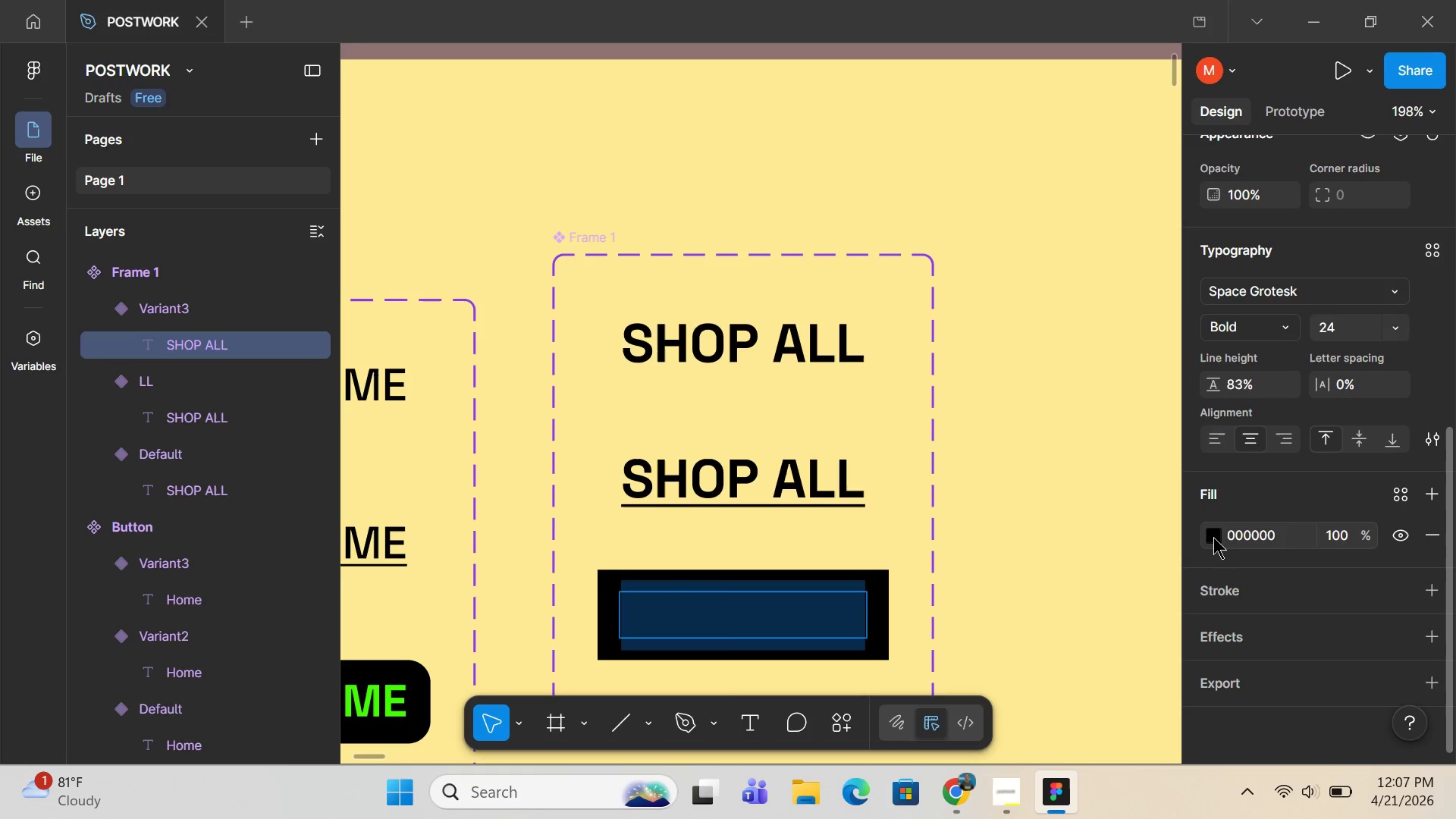 
left_click([1213, 533])
 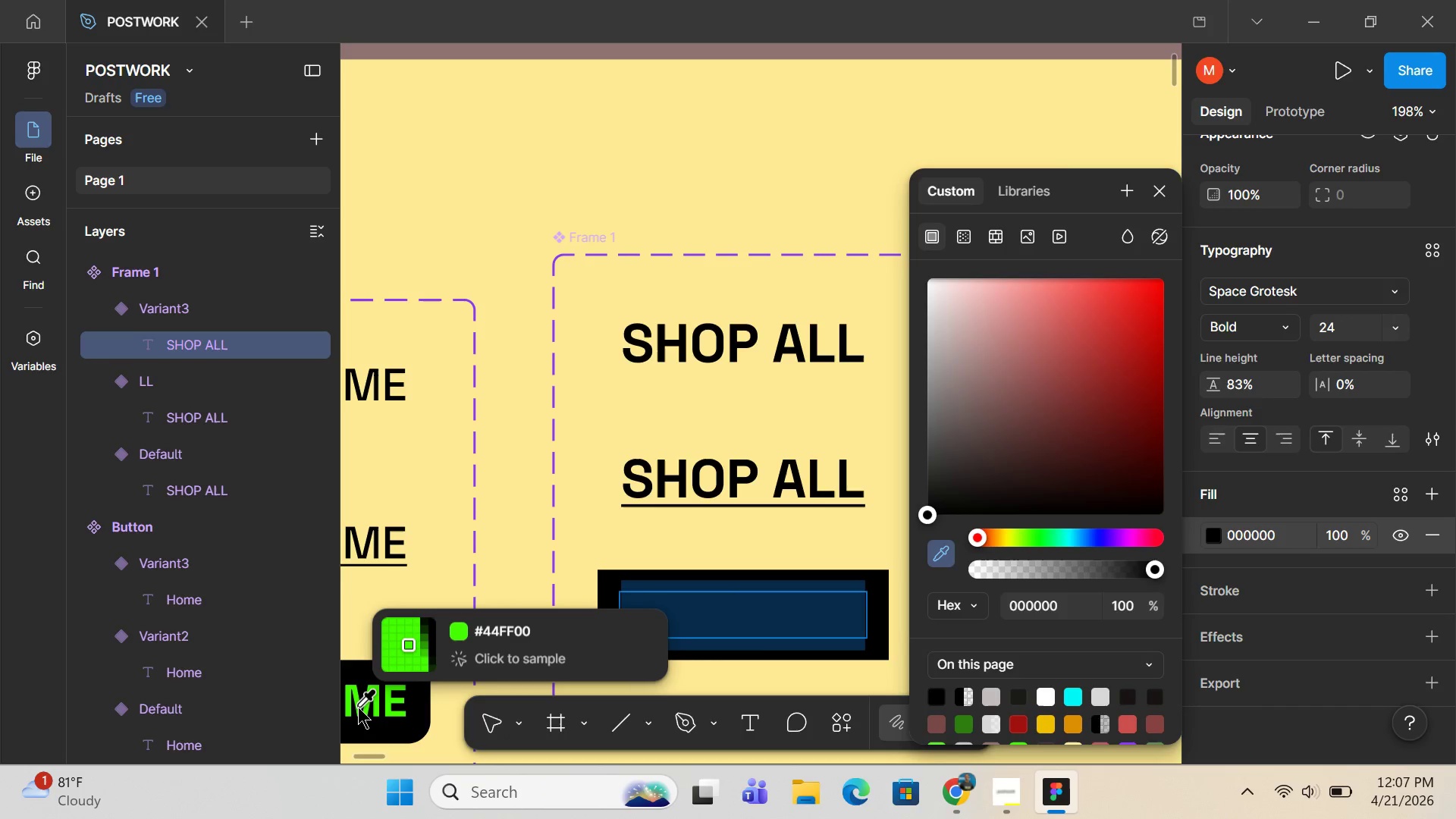 
wait(5.89)
 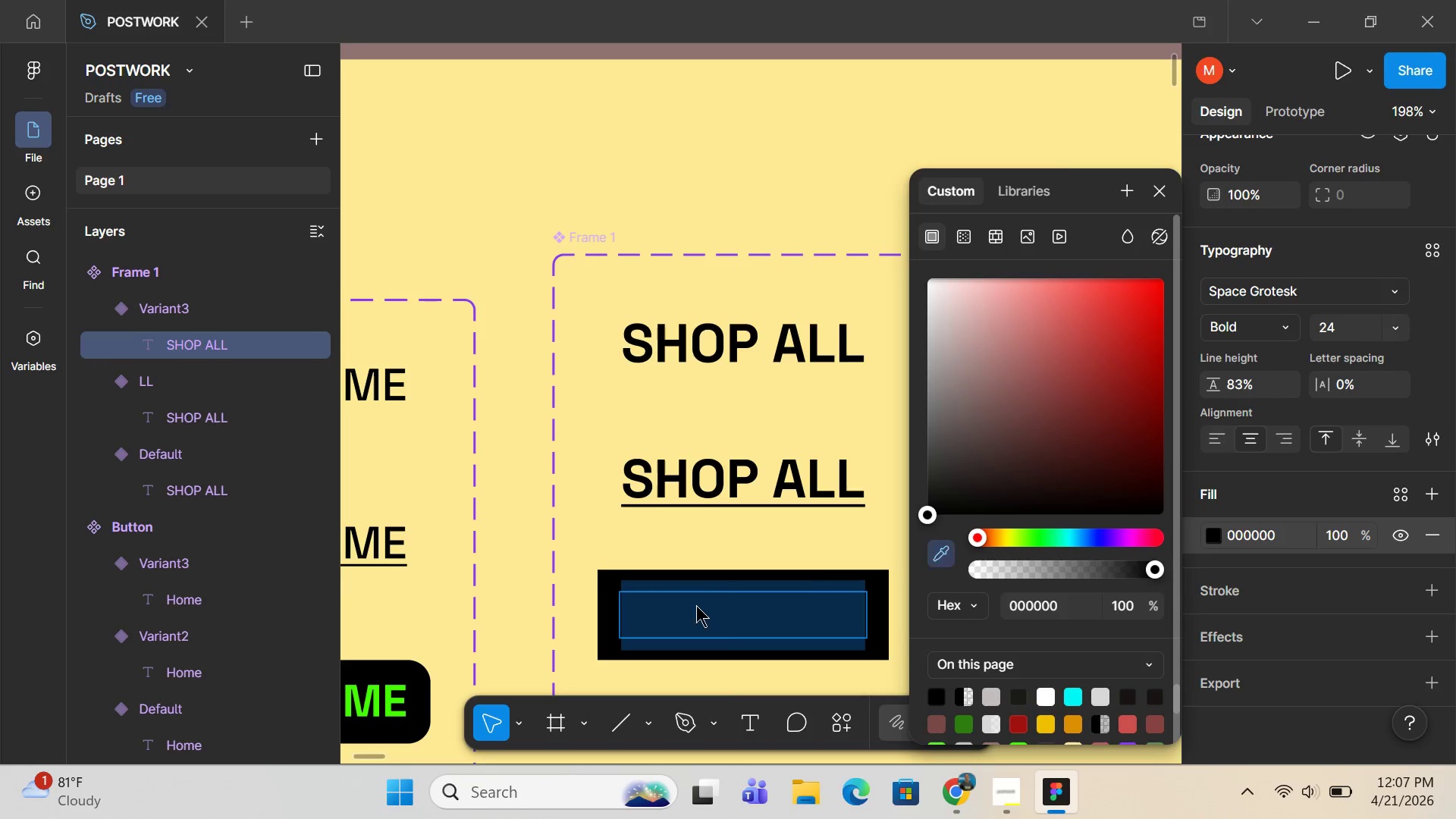 
left_click([356, 707])
 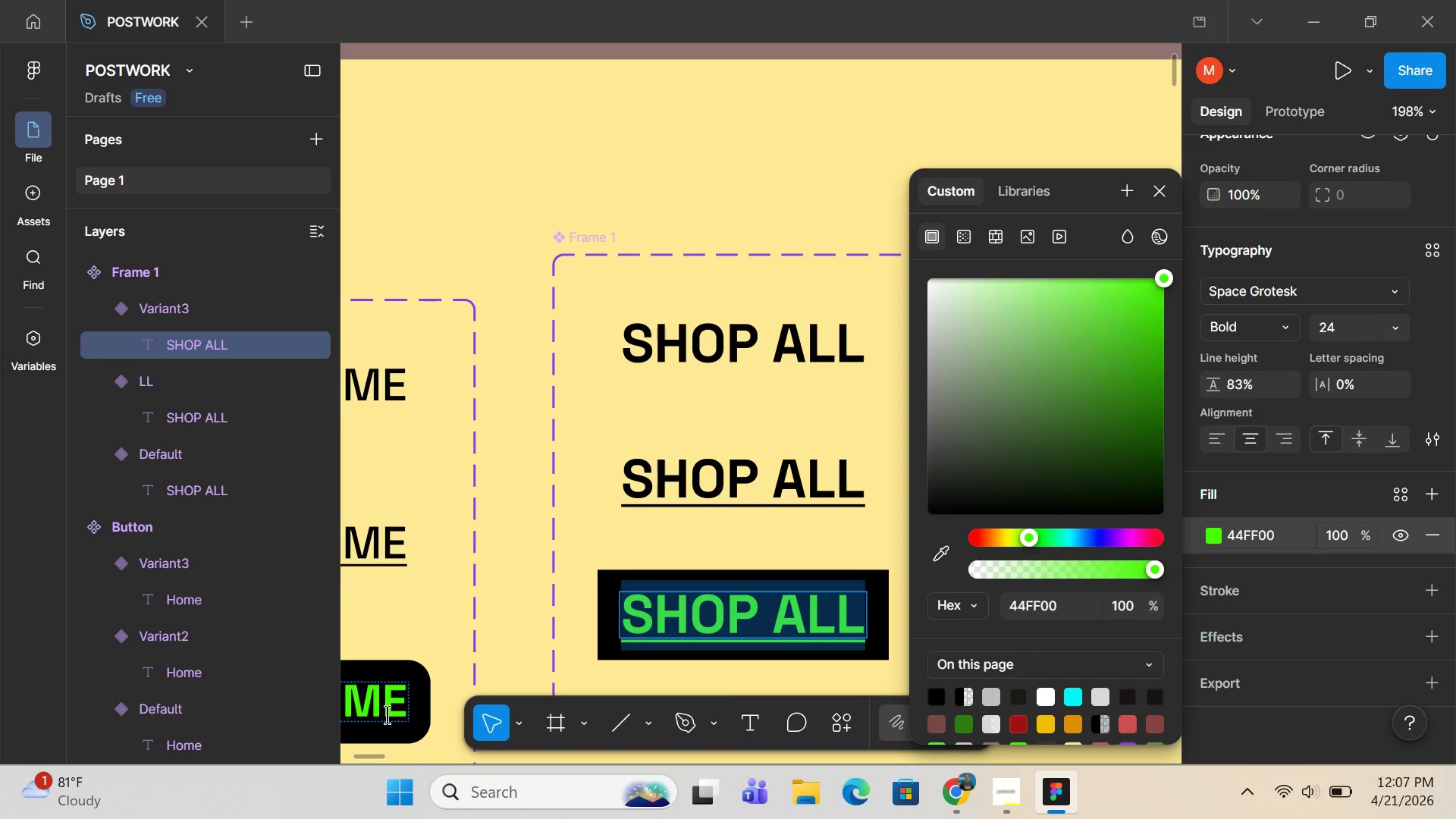 
double_click([442, 676])
 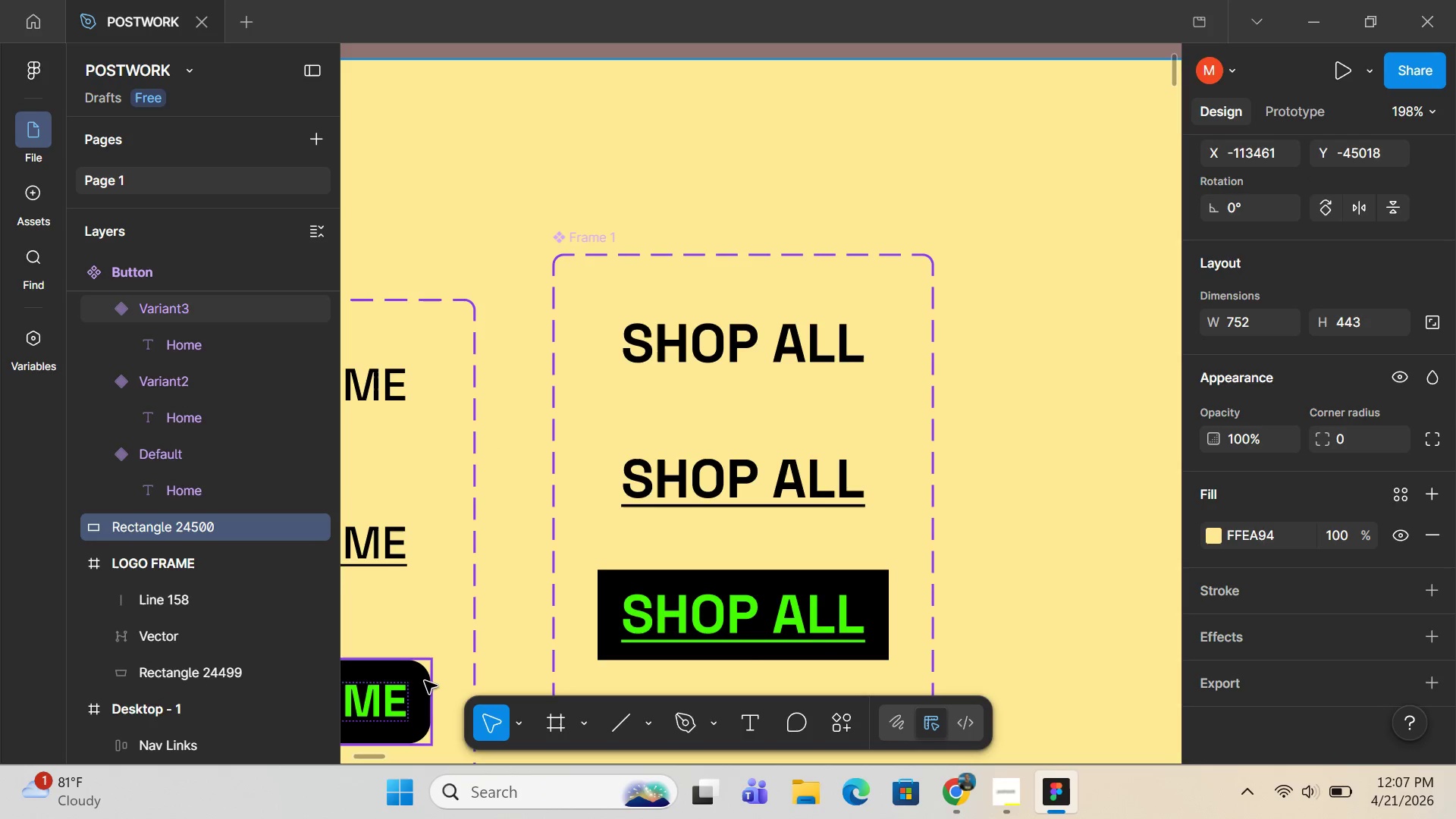 
left_click([425, 681])
 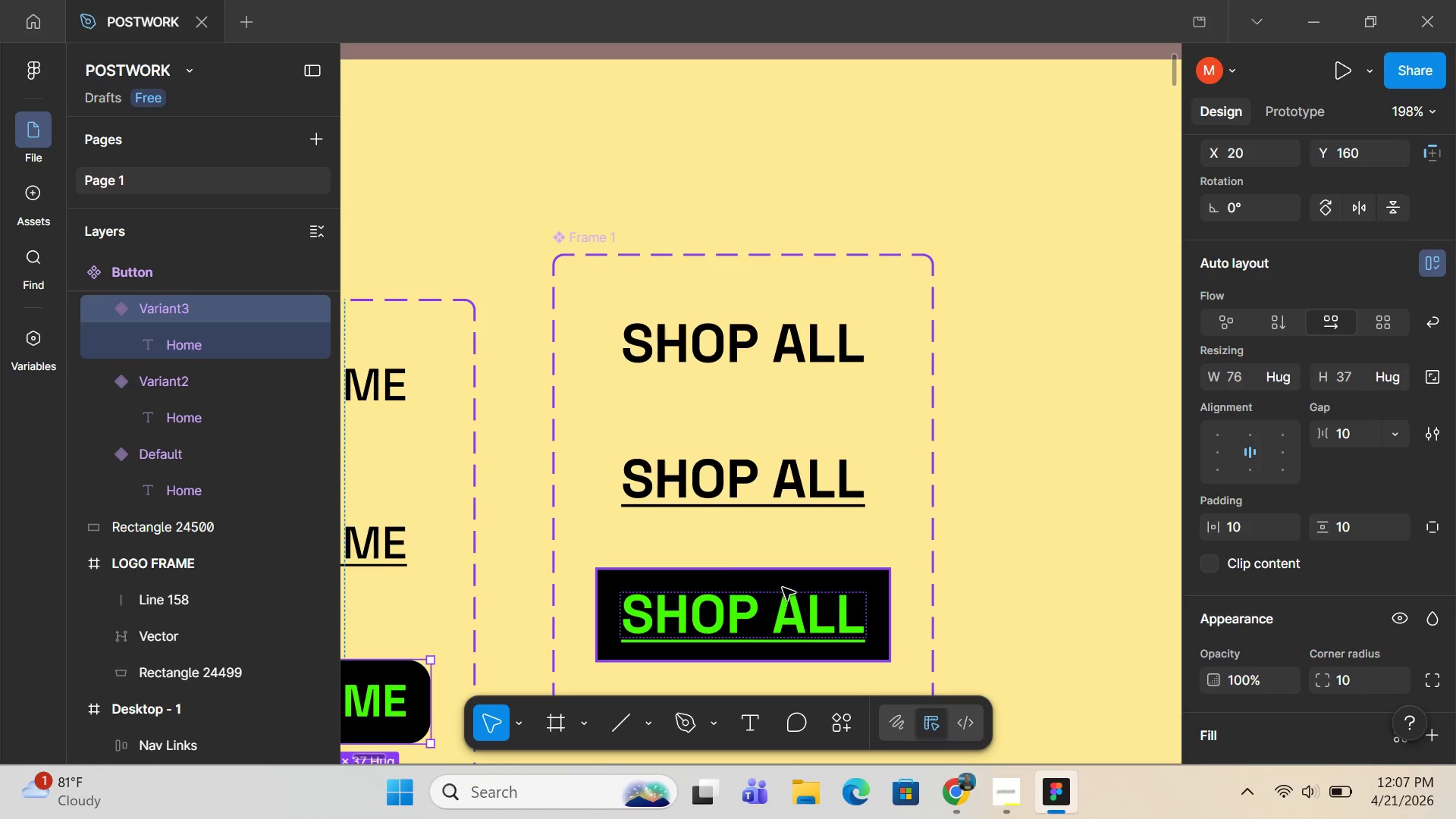 
left_click([786, 576])
 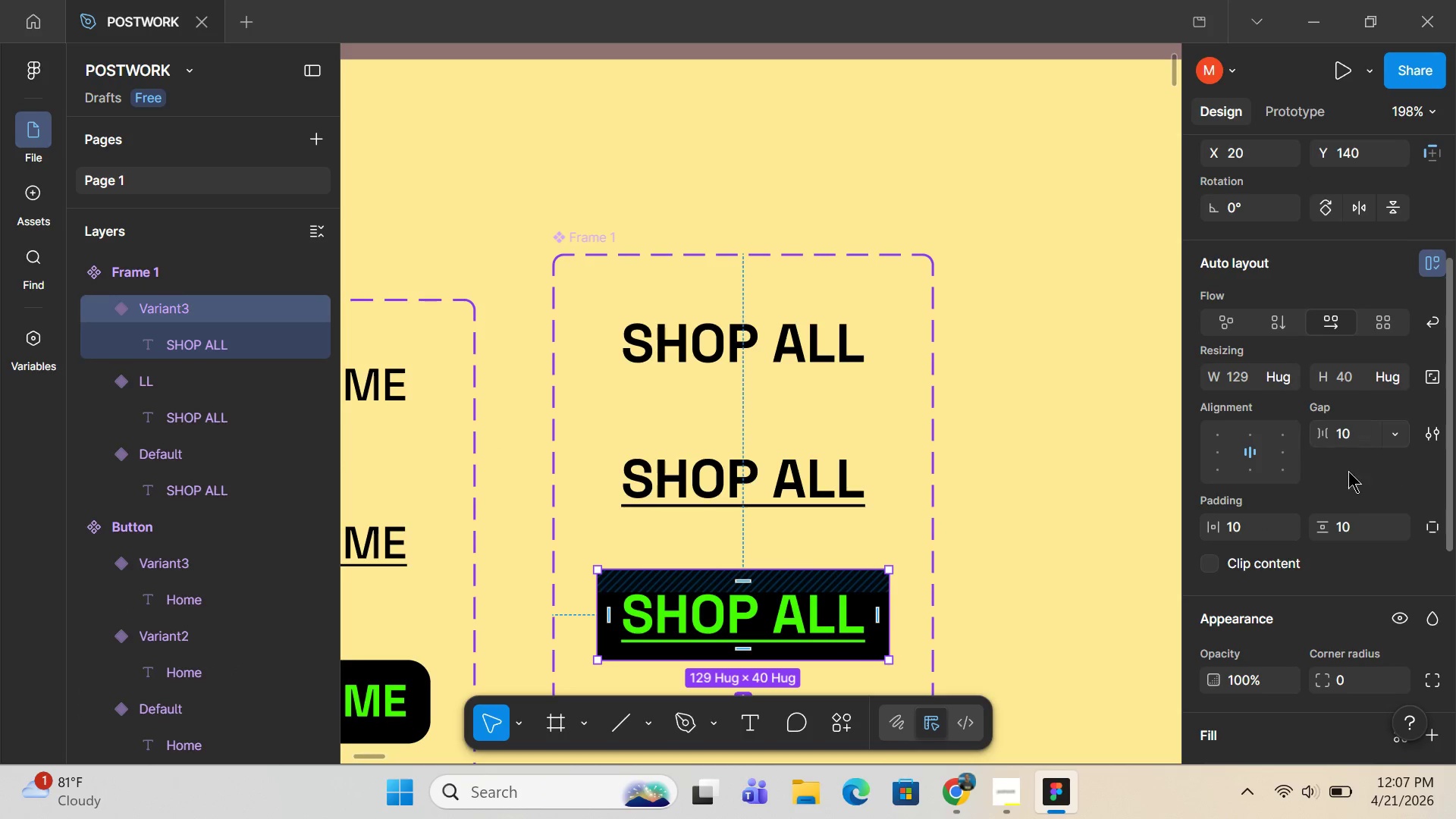 
scroll: coordinate [1341, 557], scroll_direction: up, amount: 3.0
 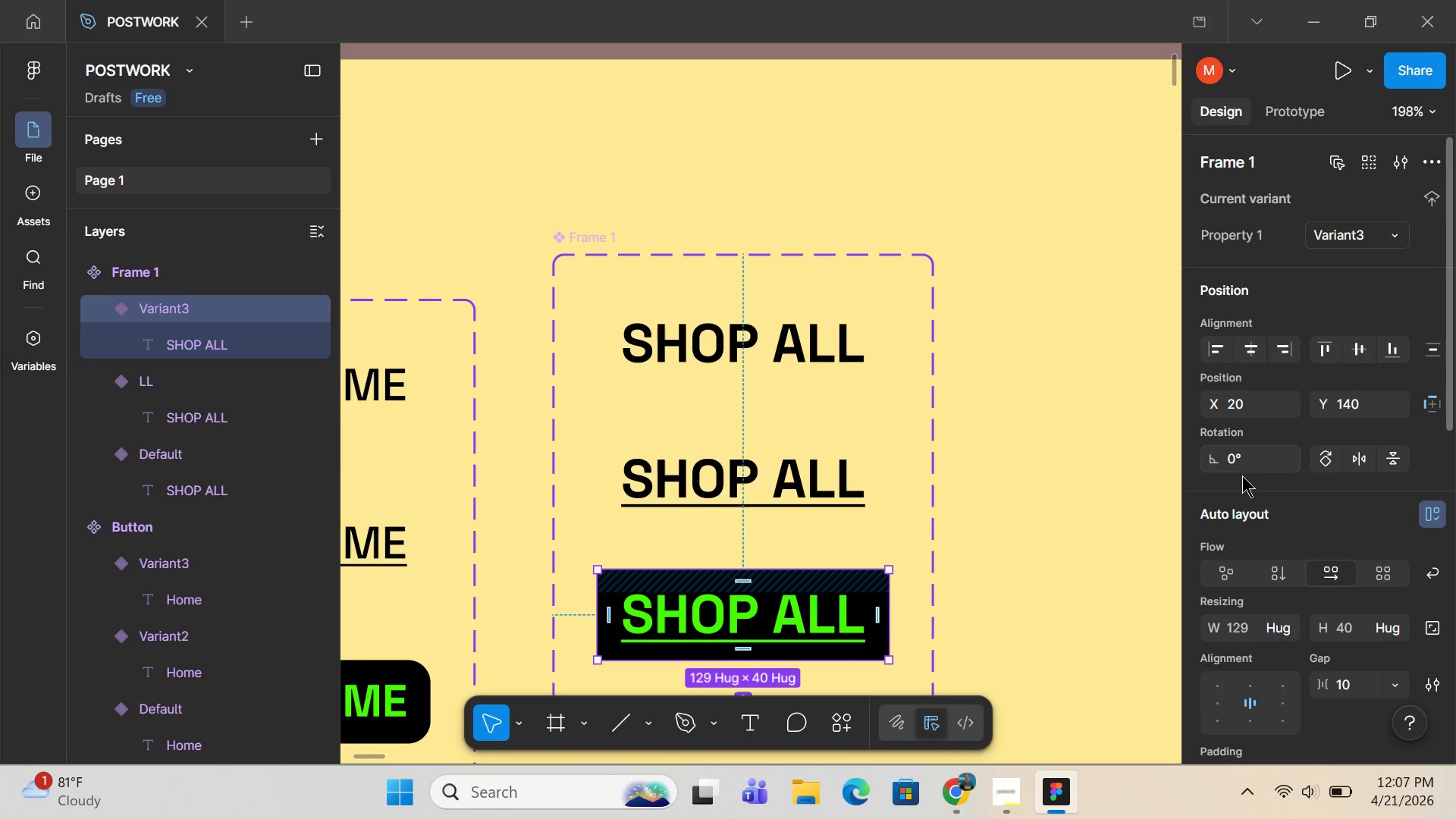 
scroll: coordinate [1341, 521], scroll_direction: down, amount: 3.0
 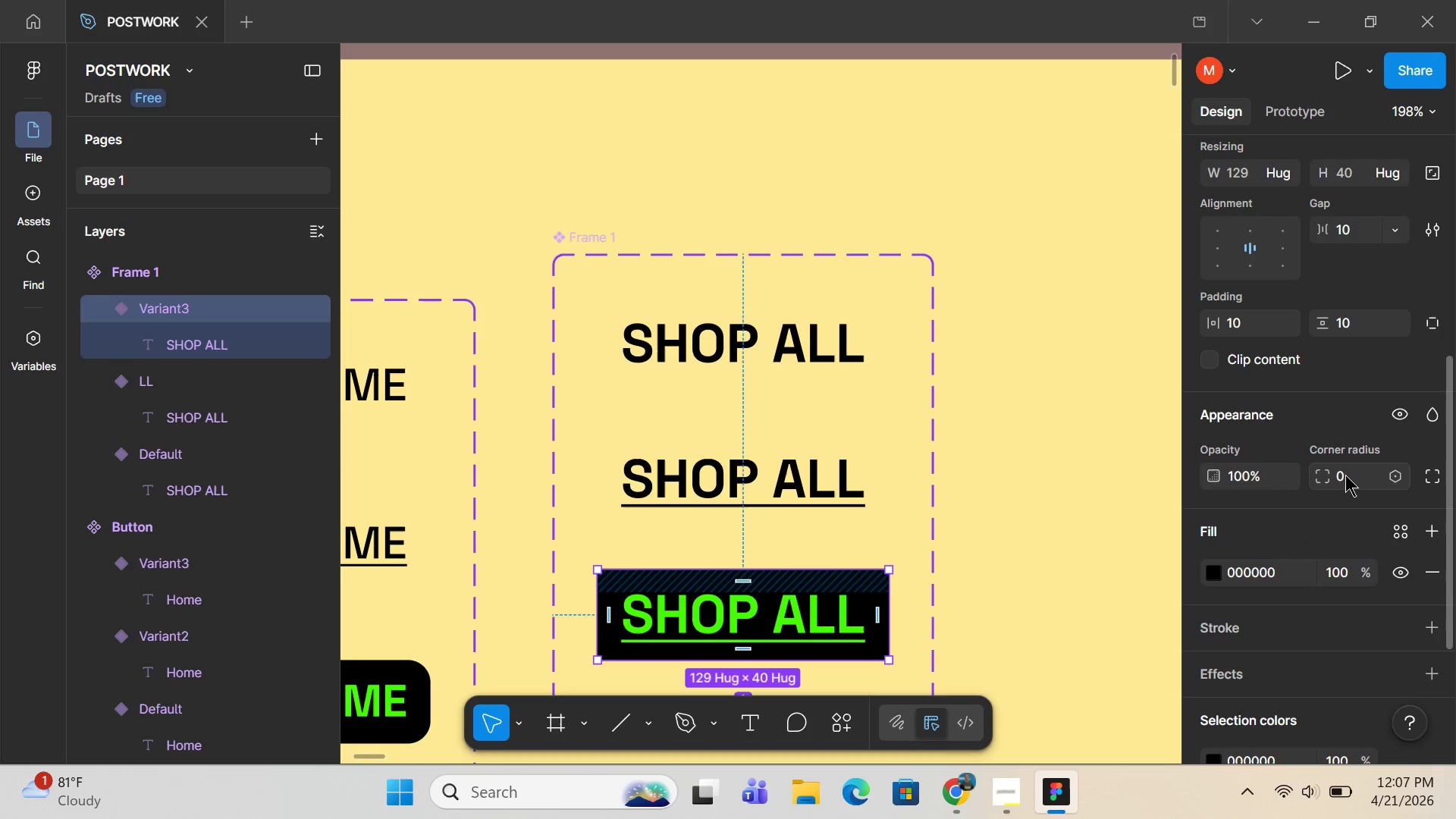 
left_click([1345, 473])
 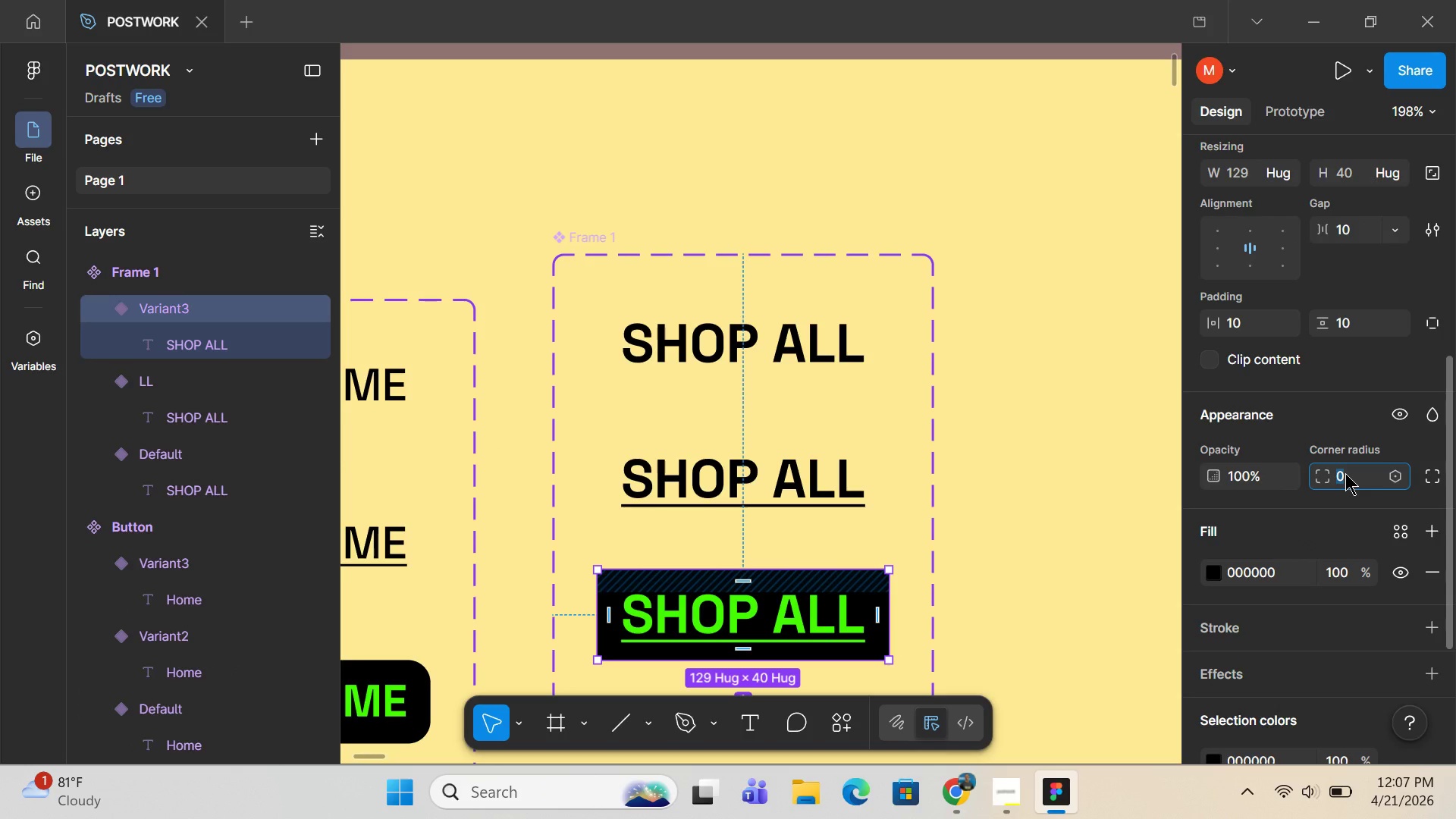 
type(10)
 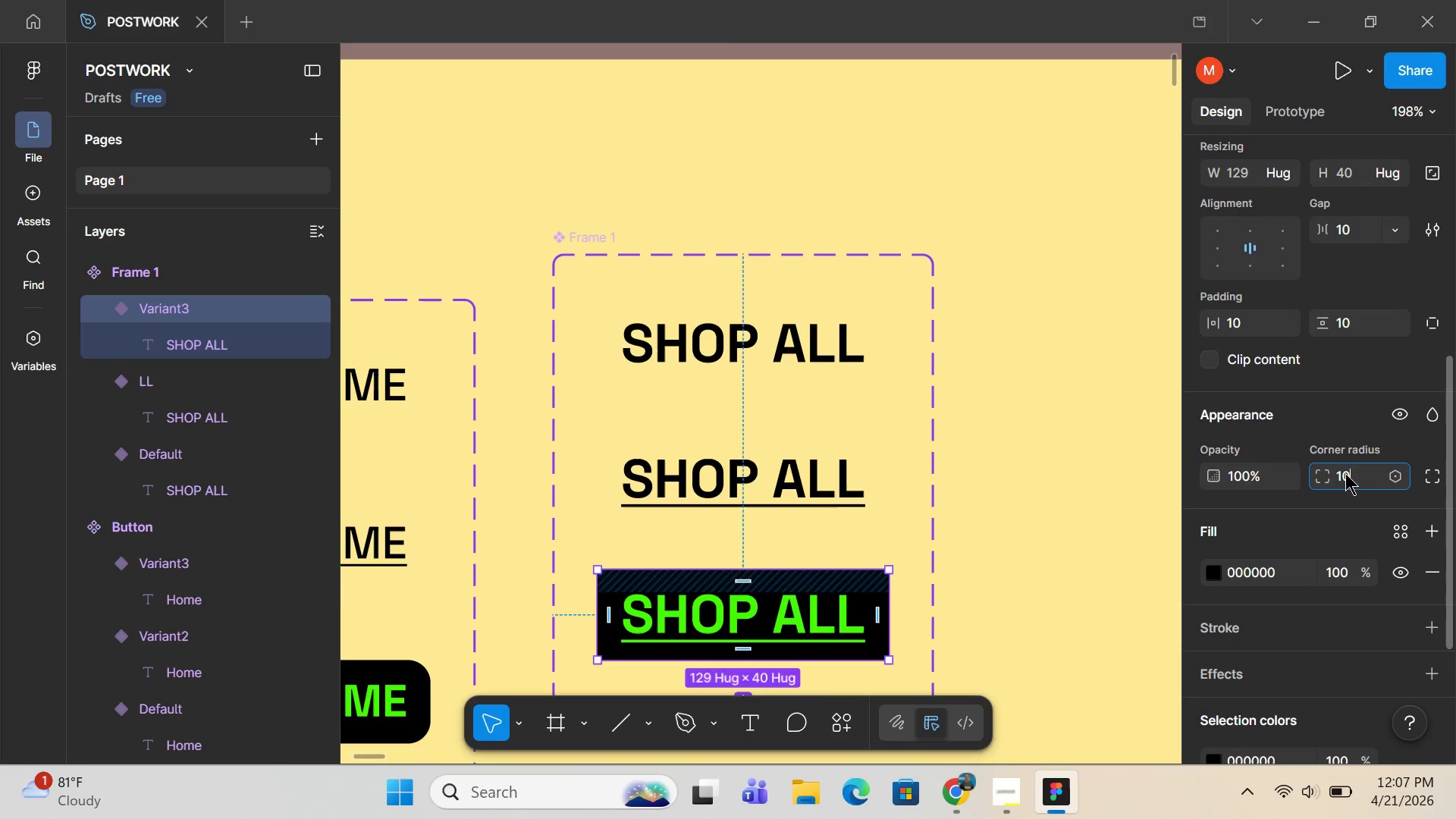 
key(Enter)
 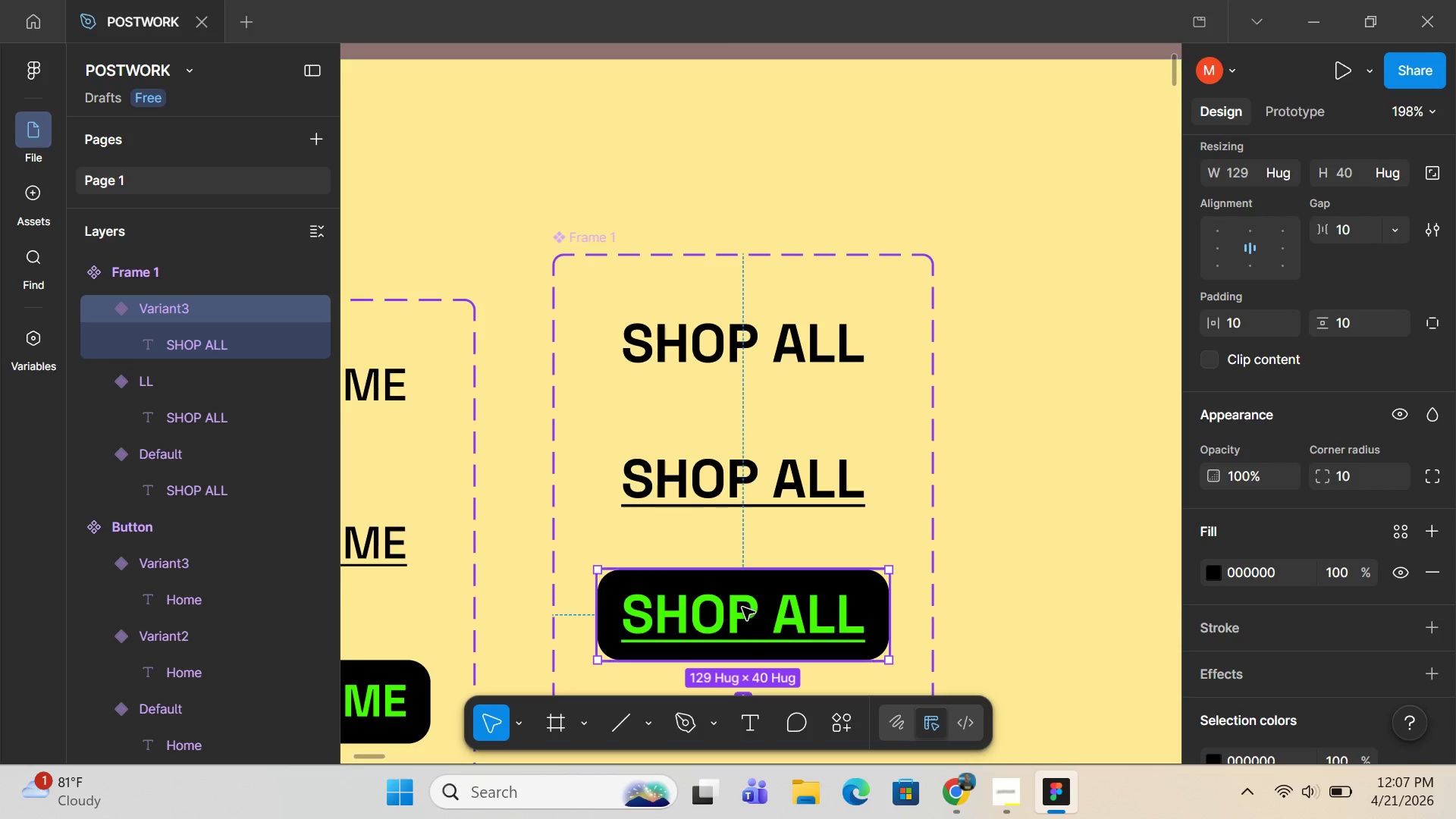 
double_click([742, 607])
 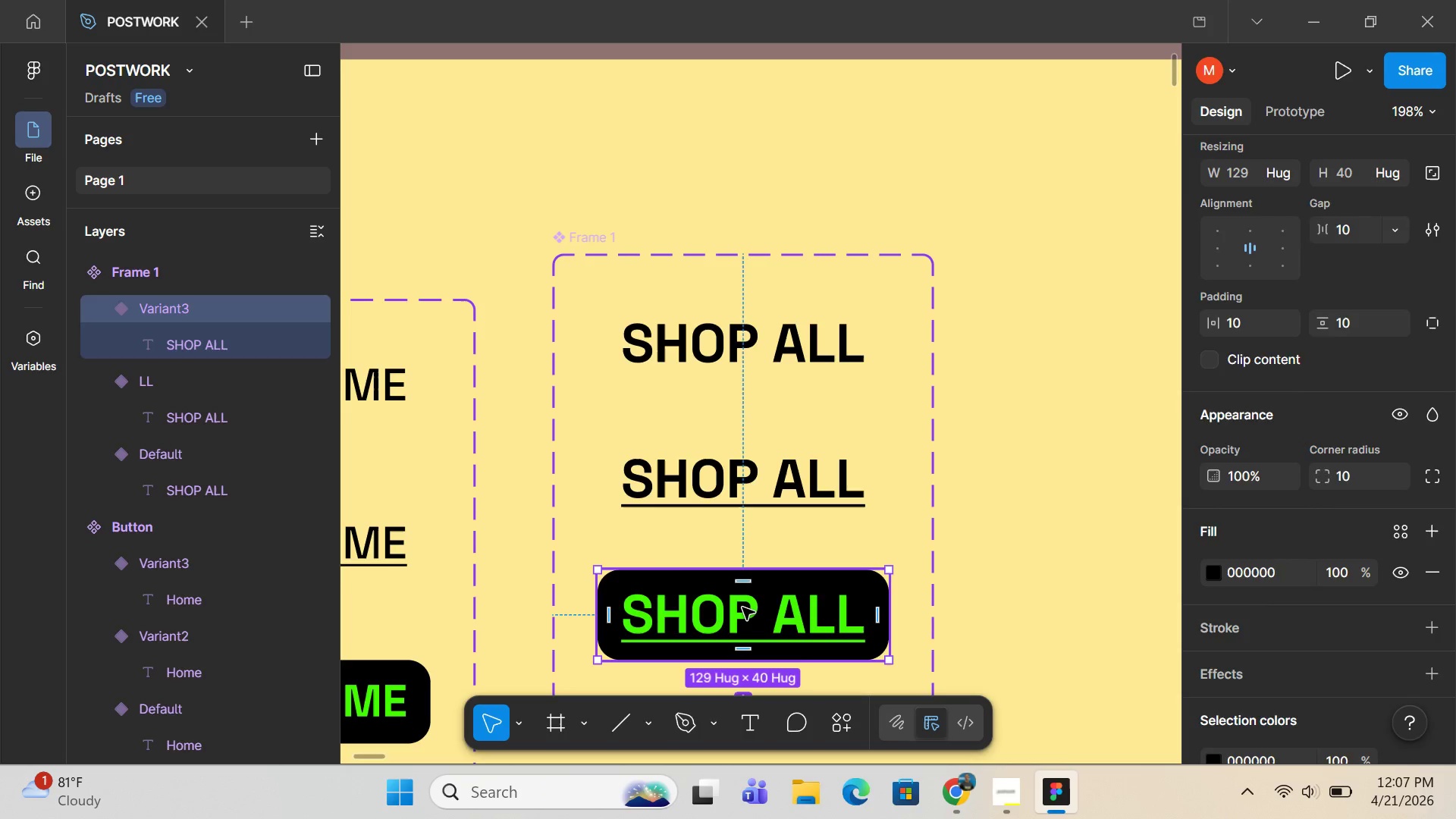 
triple_click([742, 607])
 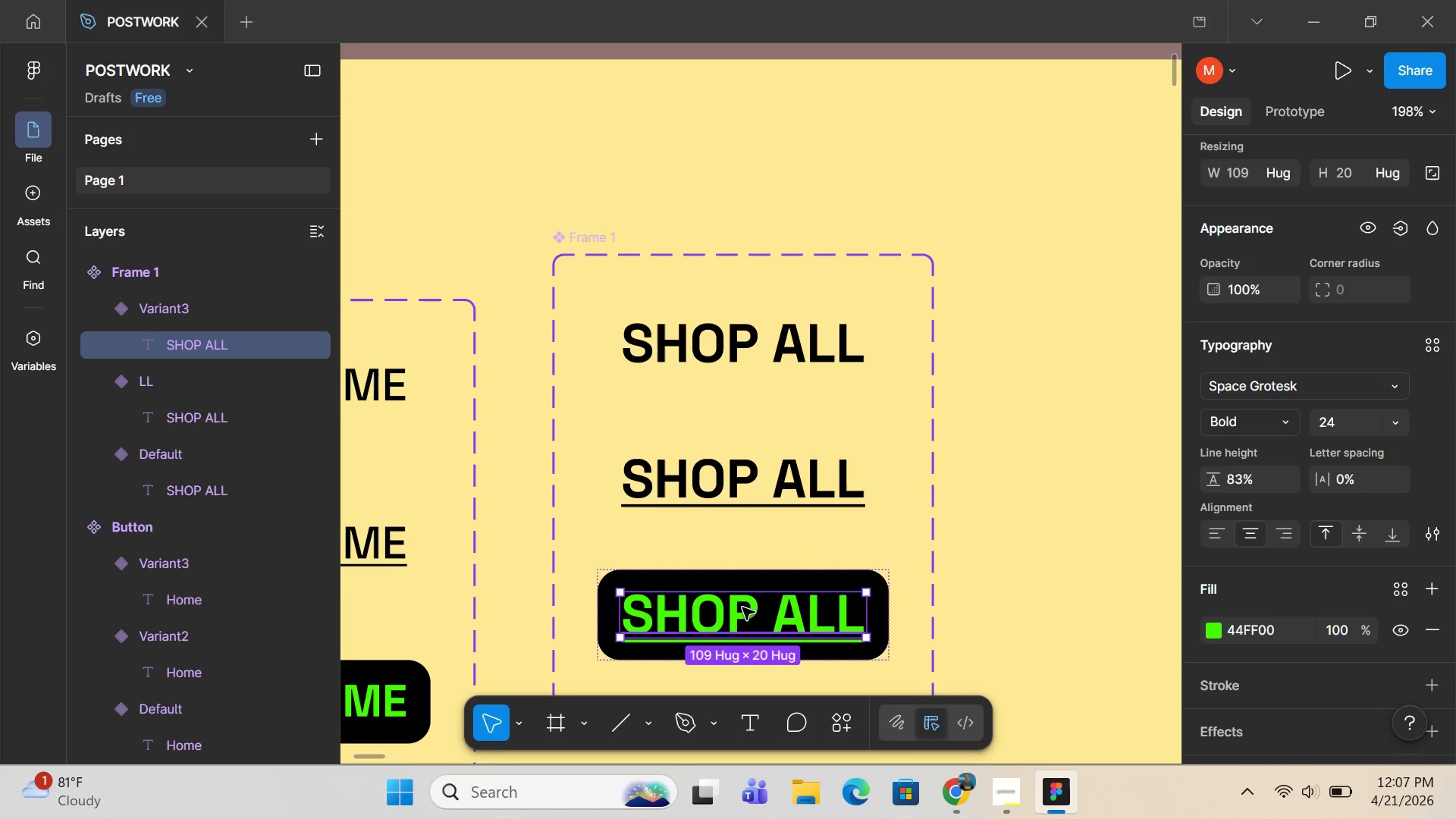 
key(Control+U)
 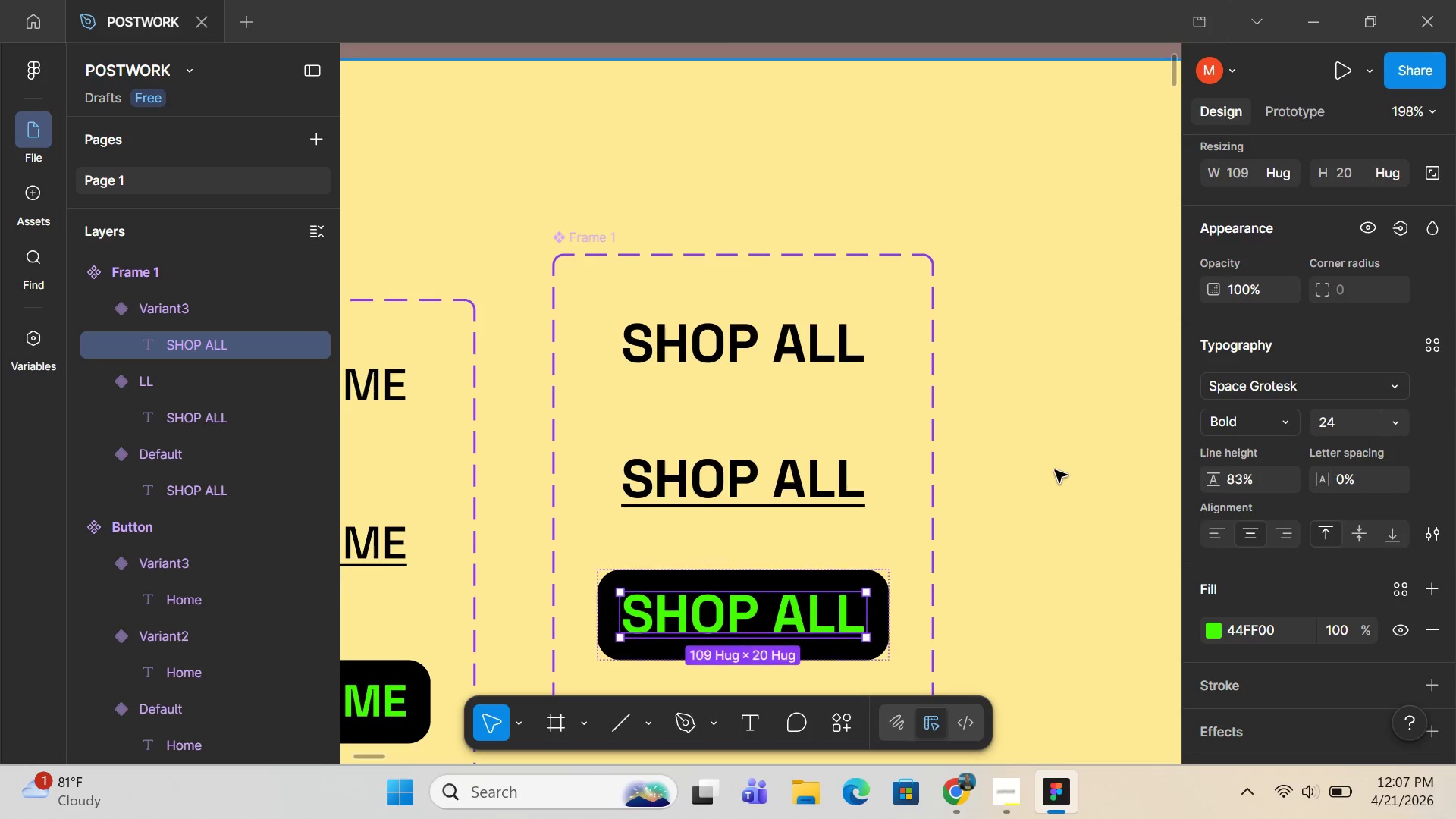 
double_click([1056, 469])
 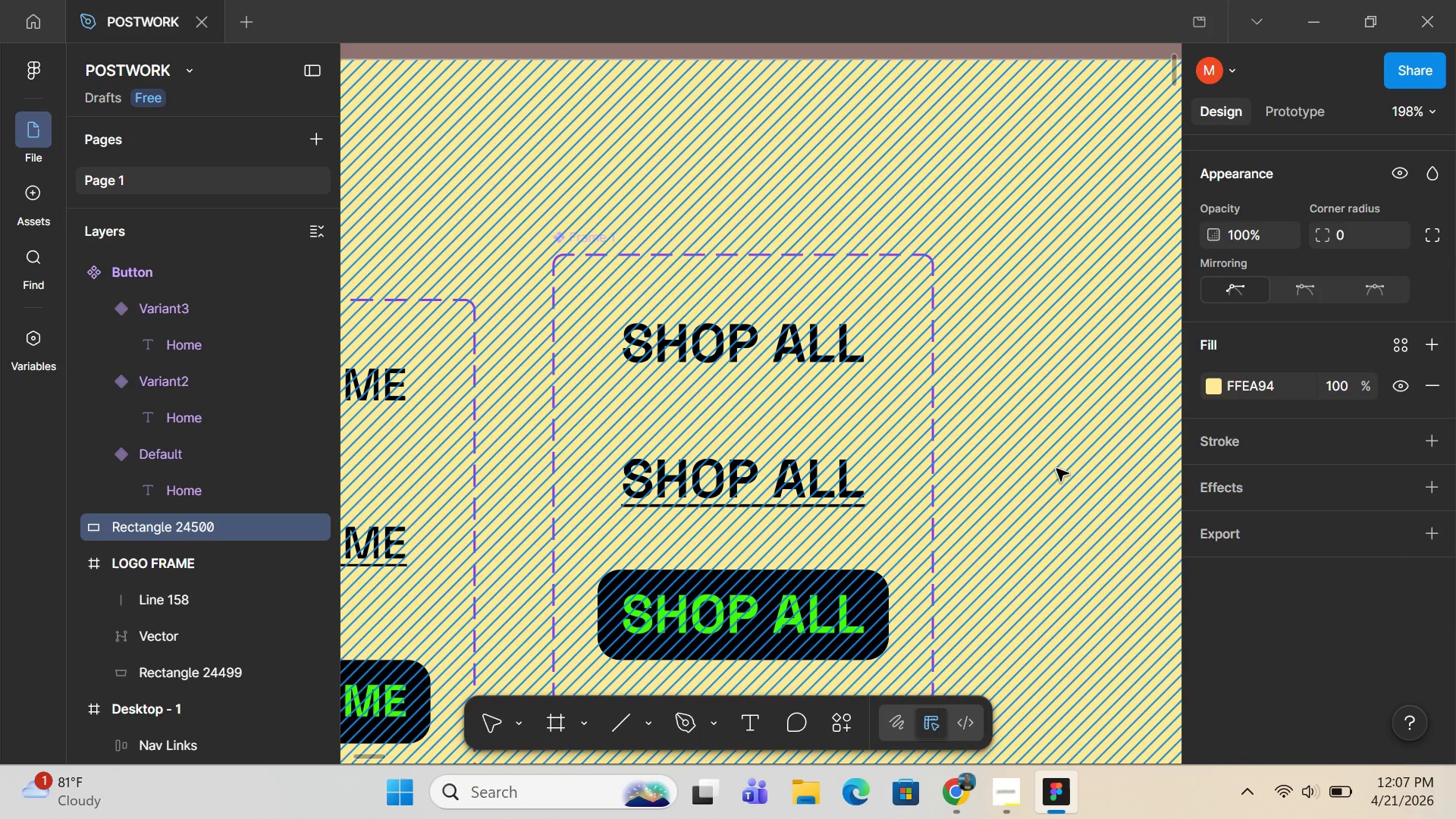 
hold_key(key=ControlLeft, duration=0.45)
scroll: coordinate [1056, 469], scroll_direction: down, amount: 6.0
 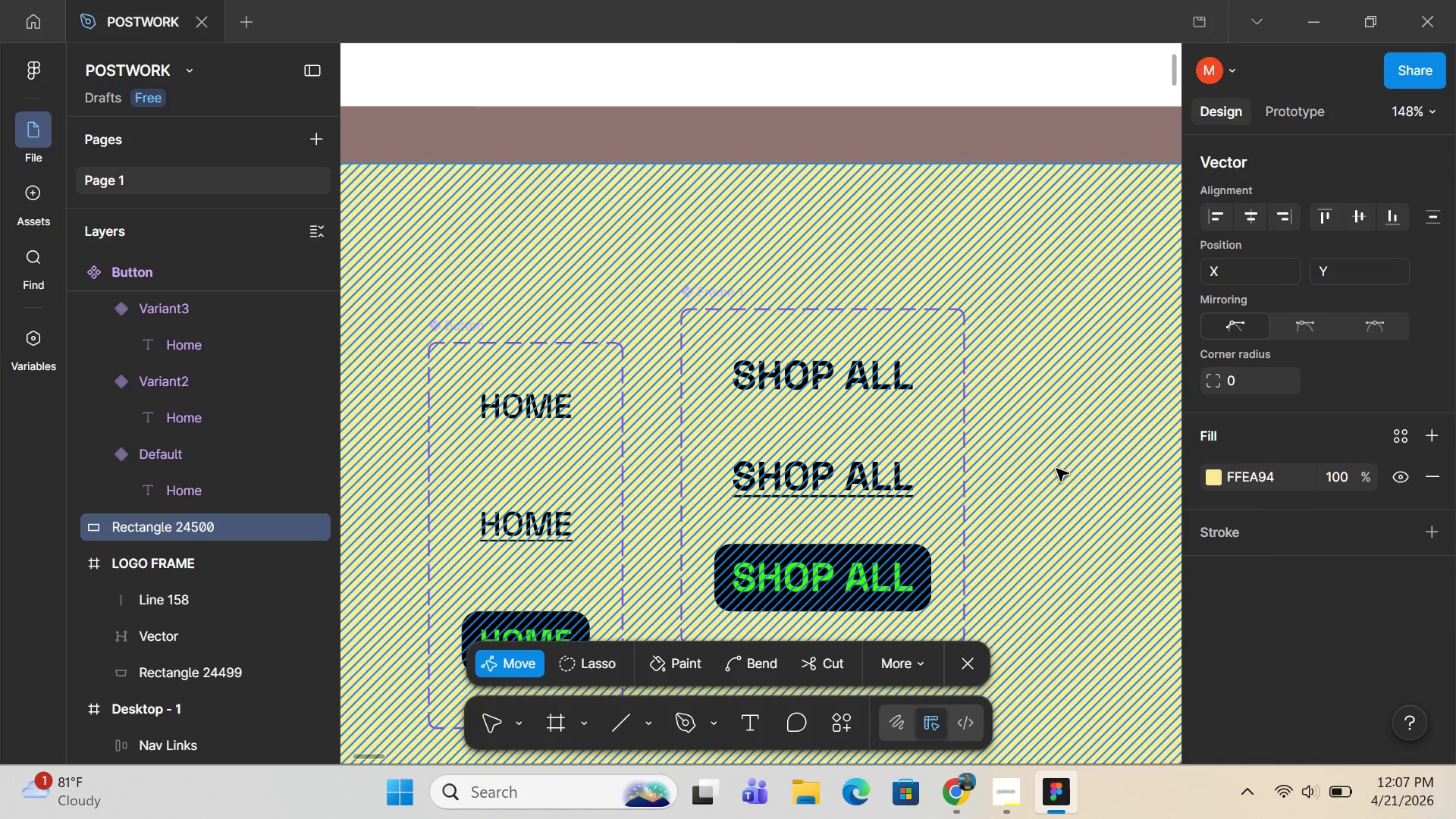 
double_click([1056, 469])
 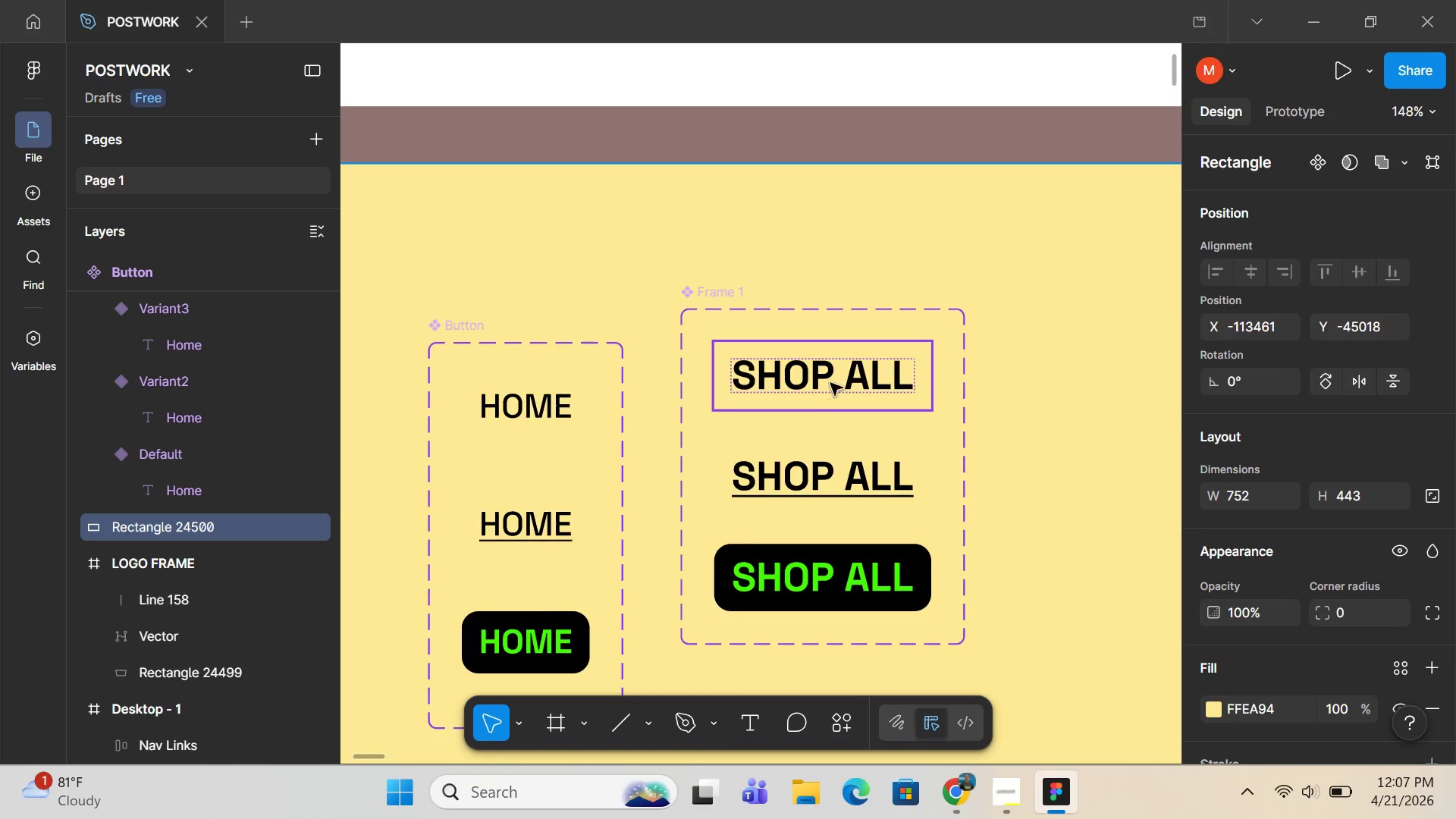 
left_click([830, 383])
 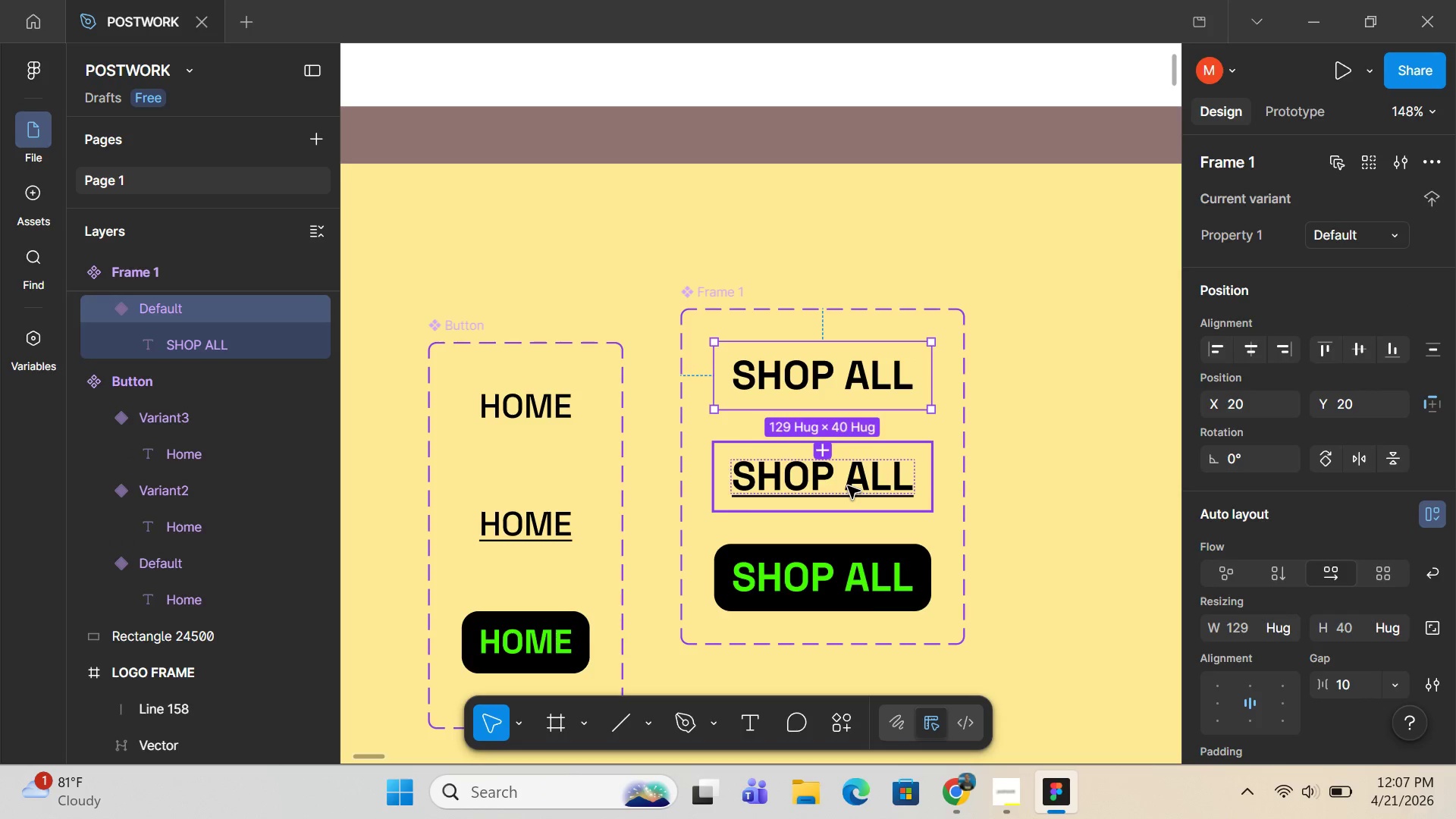 
hold_key(key=ControlLeft, duration=0.48)
scroll: coordinate [848, 486], scroll_direction: up, amount: 4.0
 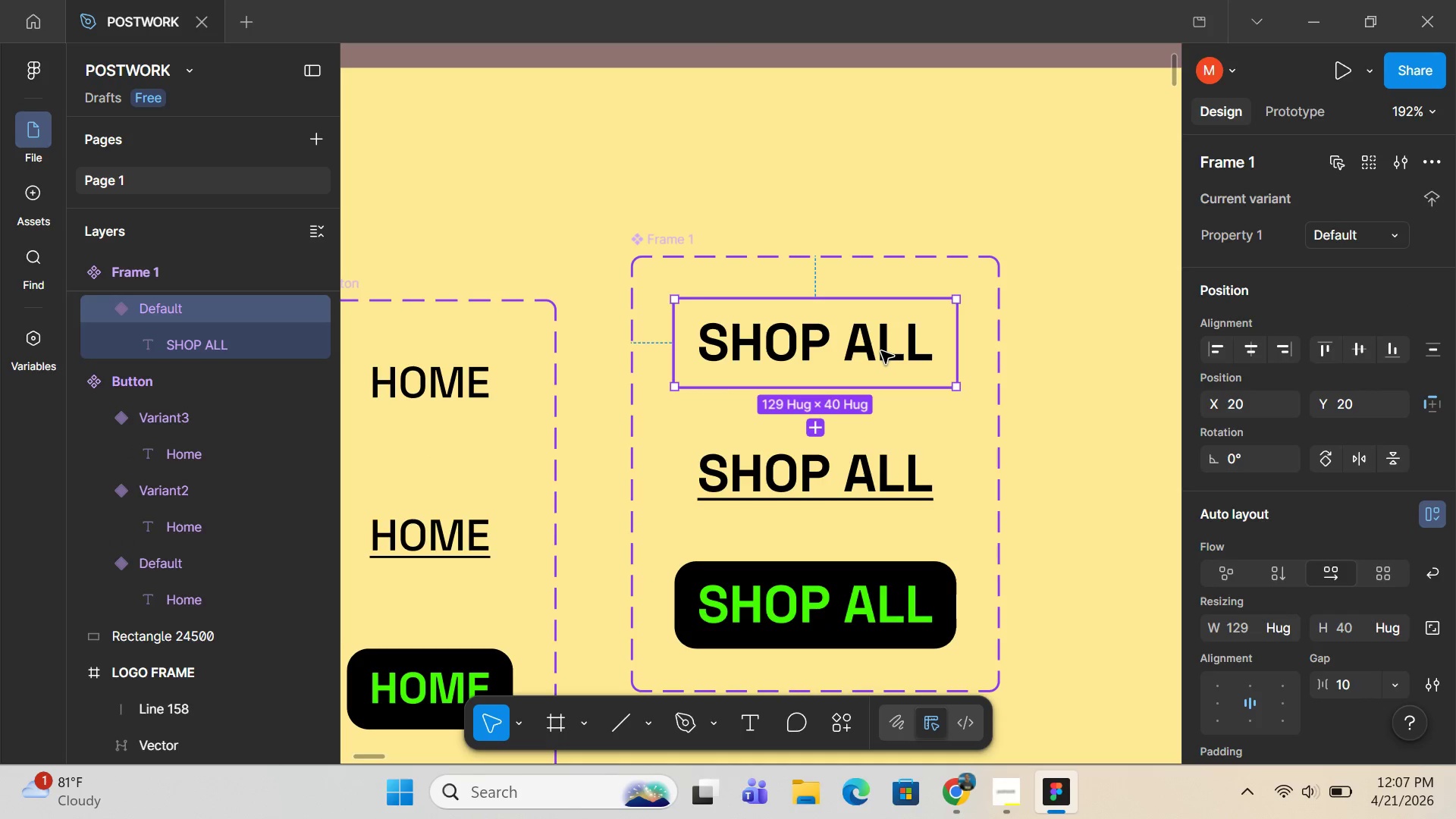 
key(Control+C)
 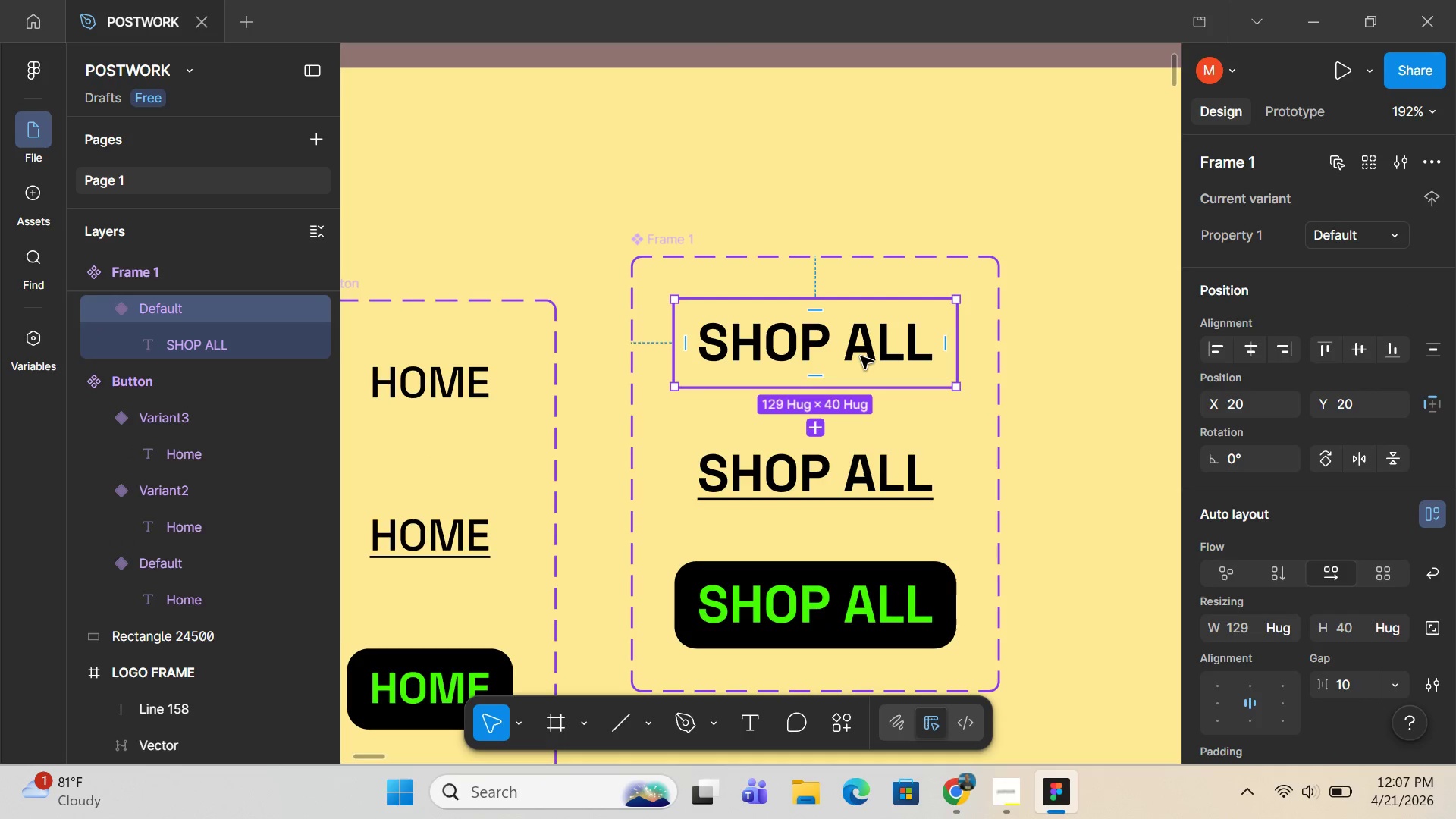 
hold_key(key=ControlLeft, duration=0.81)
scroll: coordinate [861, 356], scroll_direction: down, amount: 8.0
 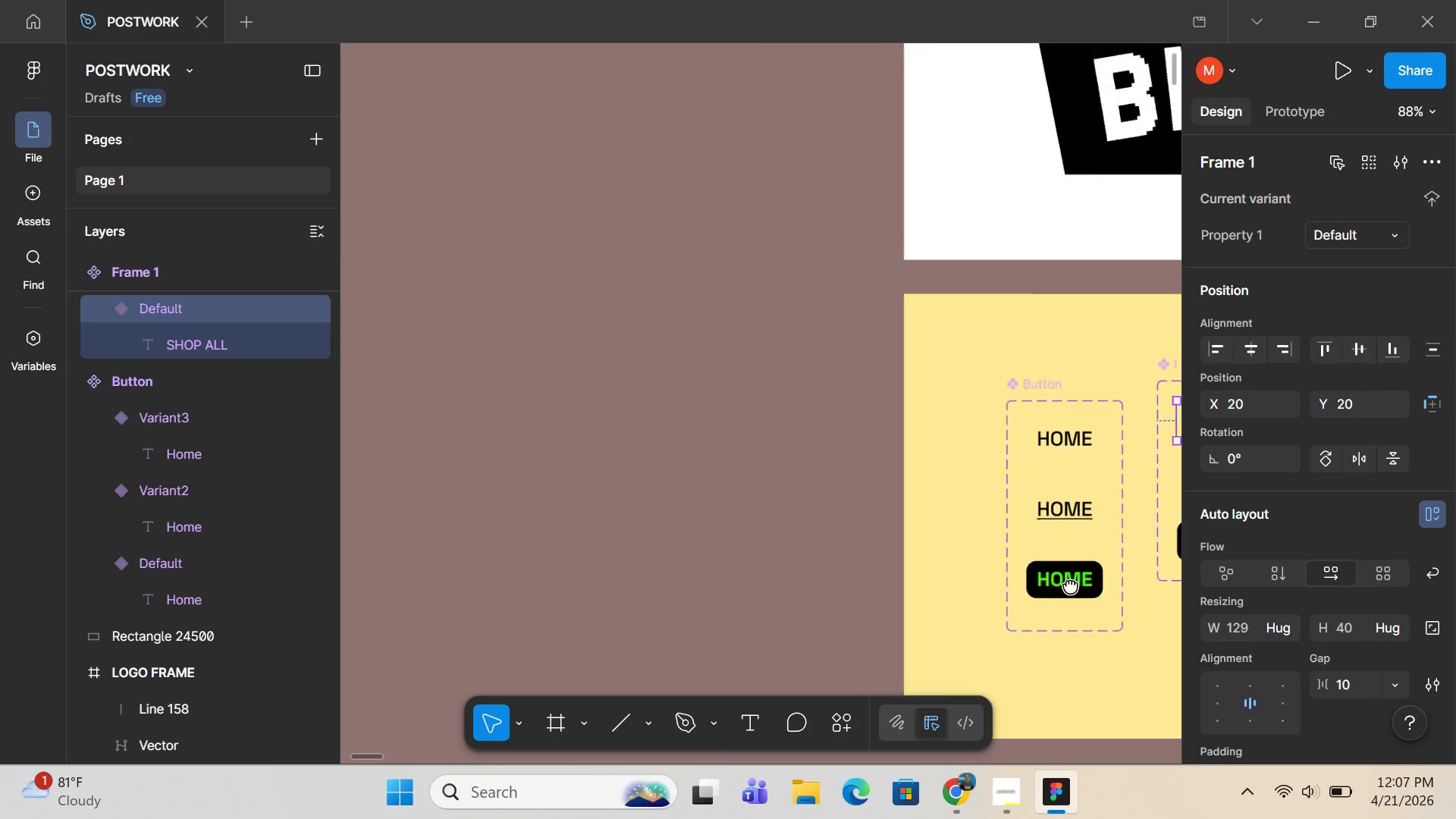 
hold_key(key=ControlLeft, duration=0.53)
scroll: coordinate [903, 579], scroll_direction: down, amount: 12.0
 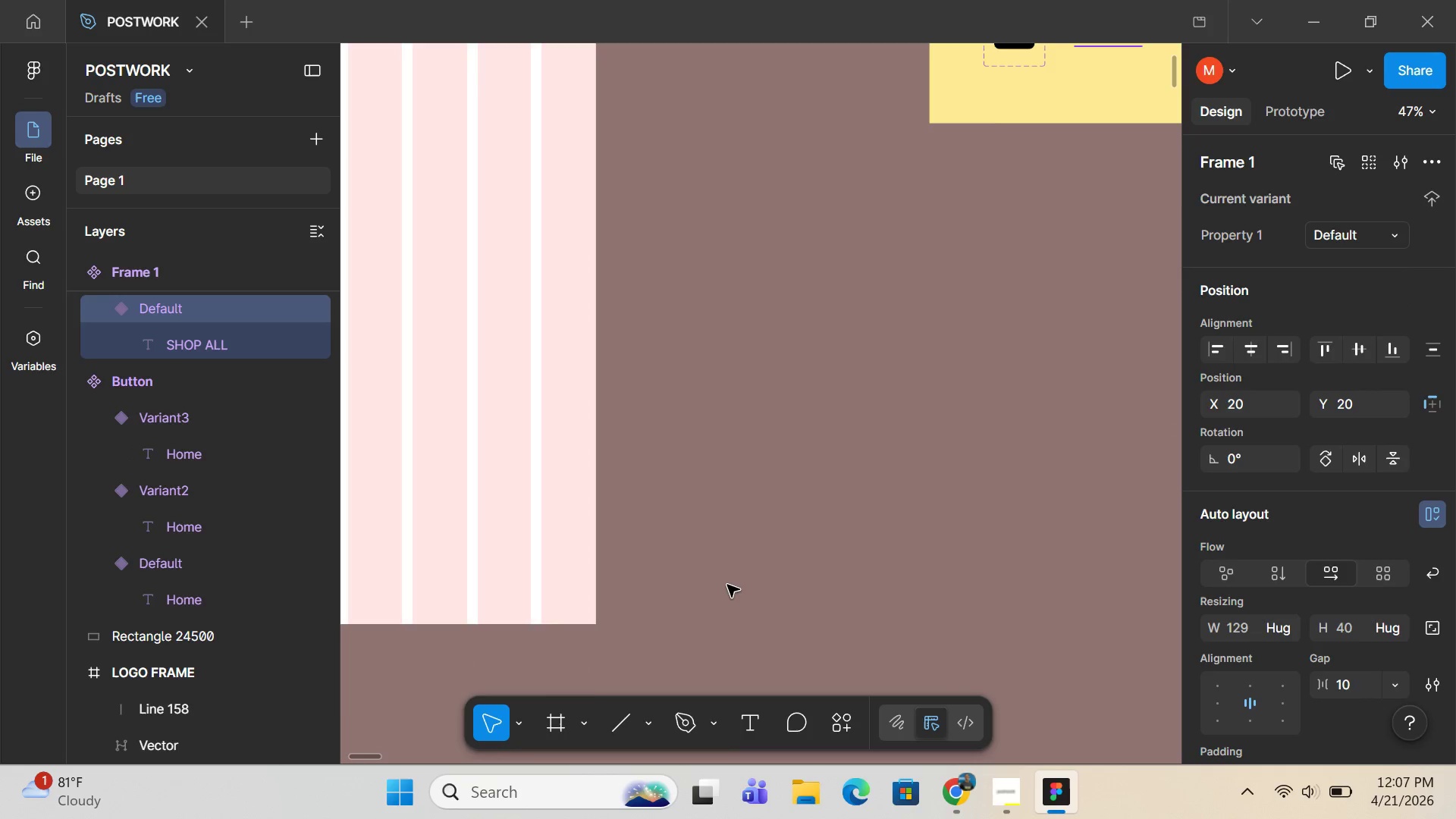 
scroll: coordinate [727, 585], scroll_direction: up, amount: 14.0
 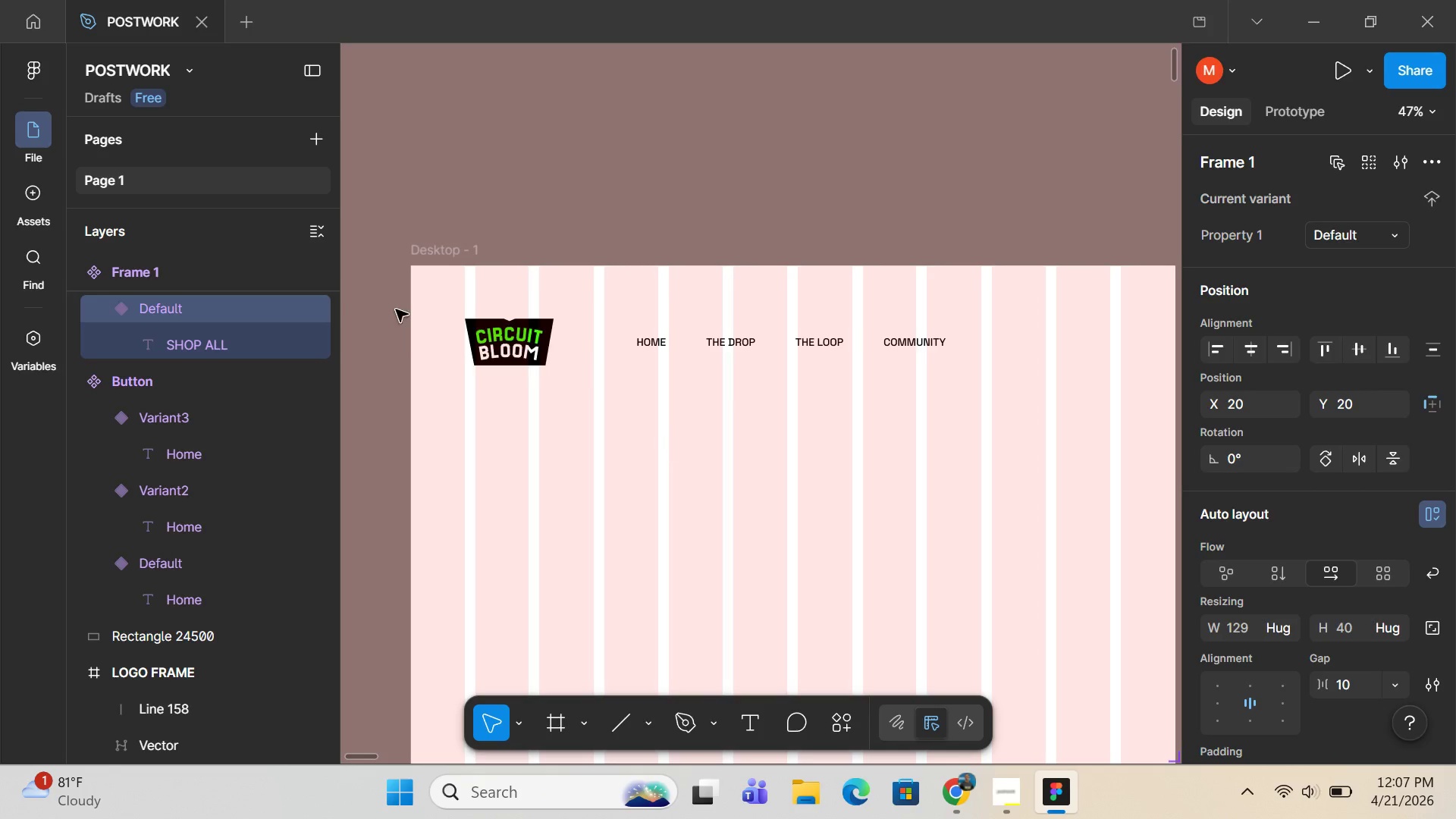 
left_click([412, 238])
 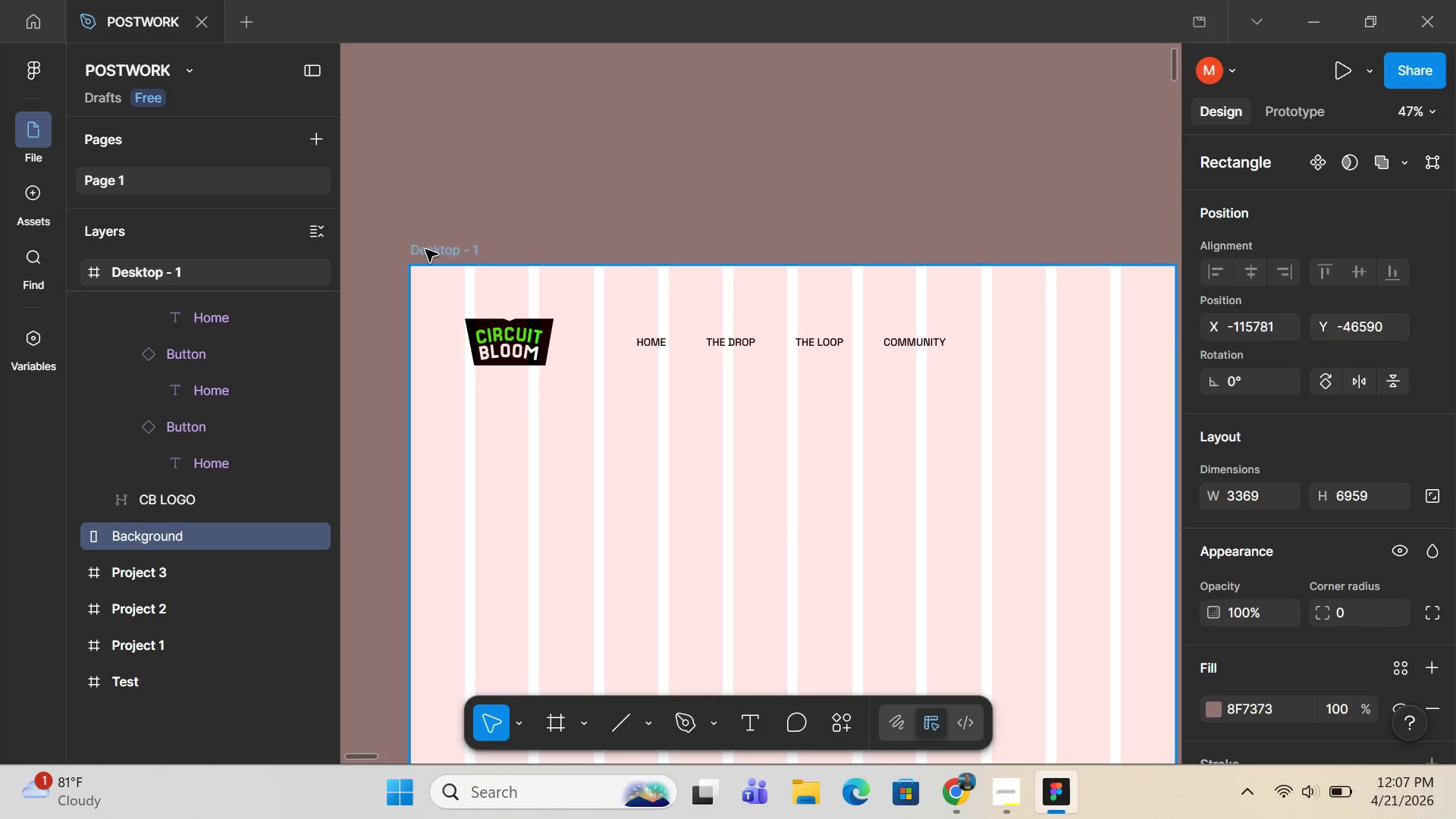 
left_click([425, 249])
 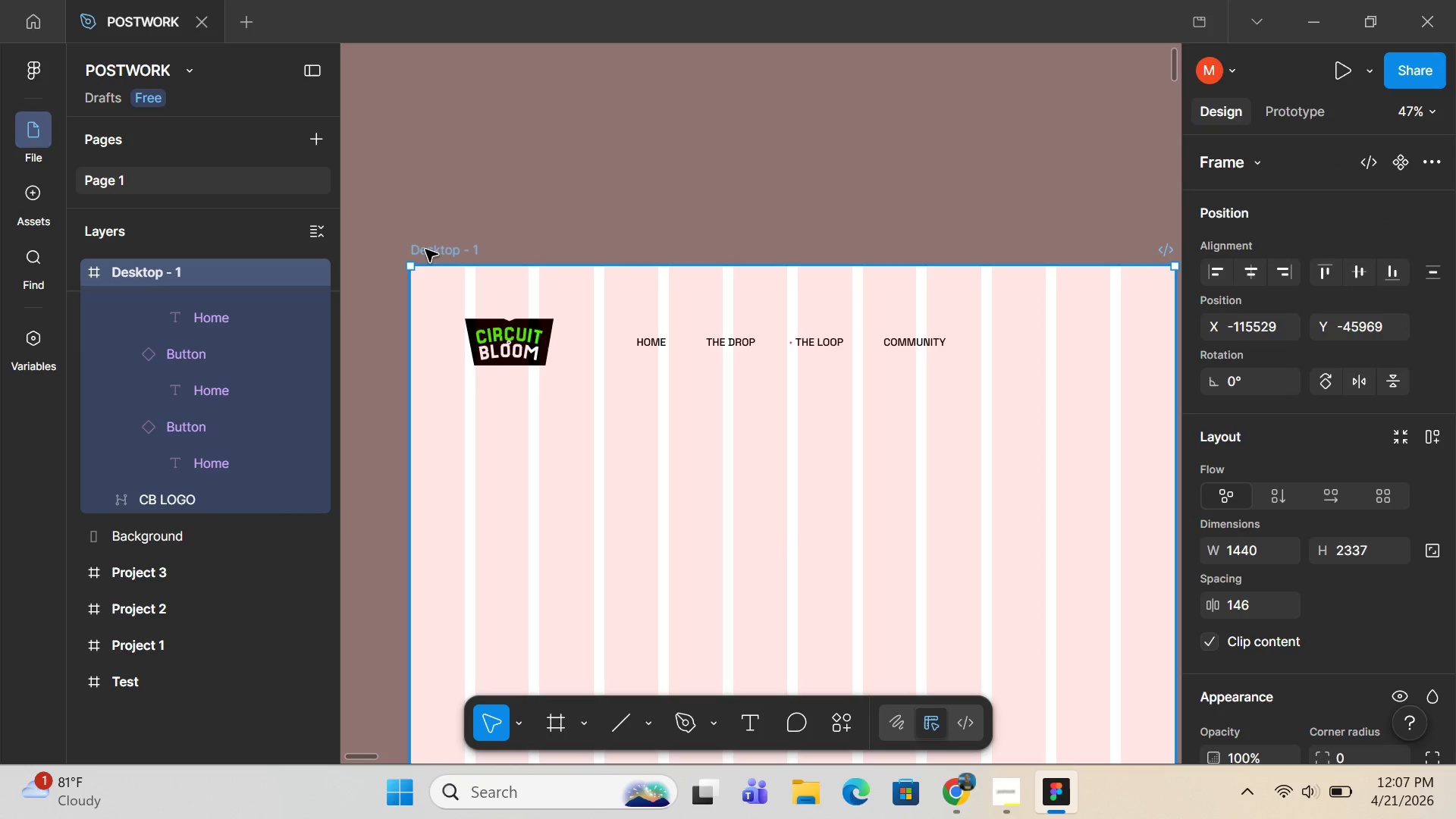 
key(Control+V)
 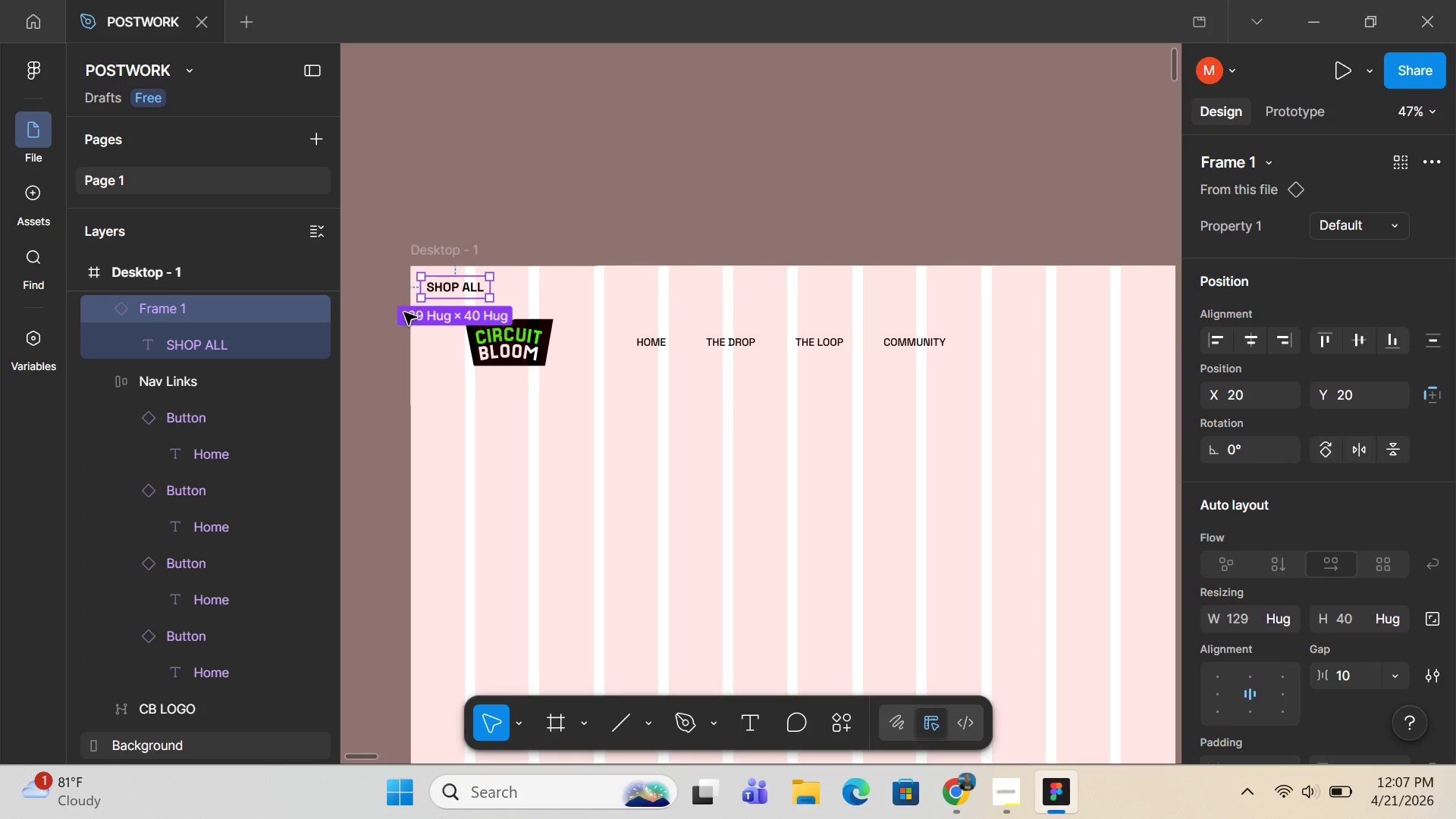 
wait(14.22)
 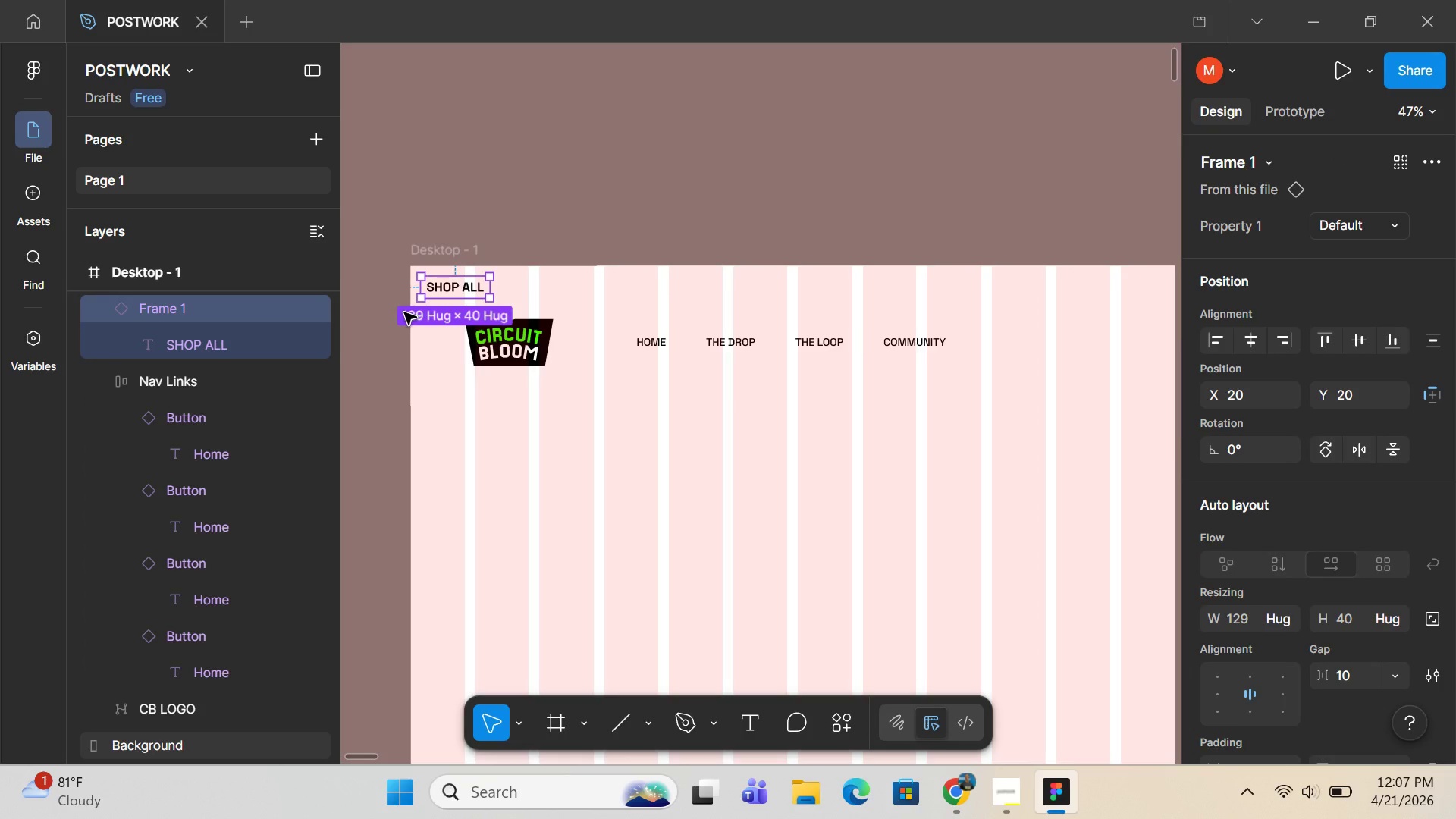 
left_click_drag(start_coordinate=[443, 283], to_coordinate=[1034, 333])
 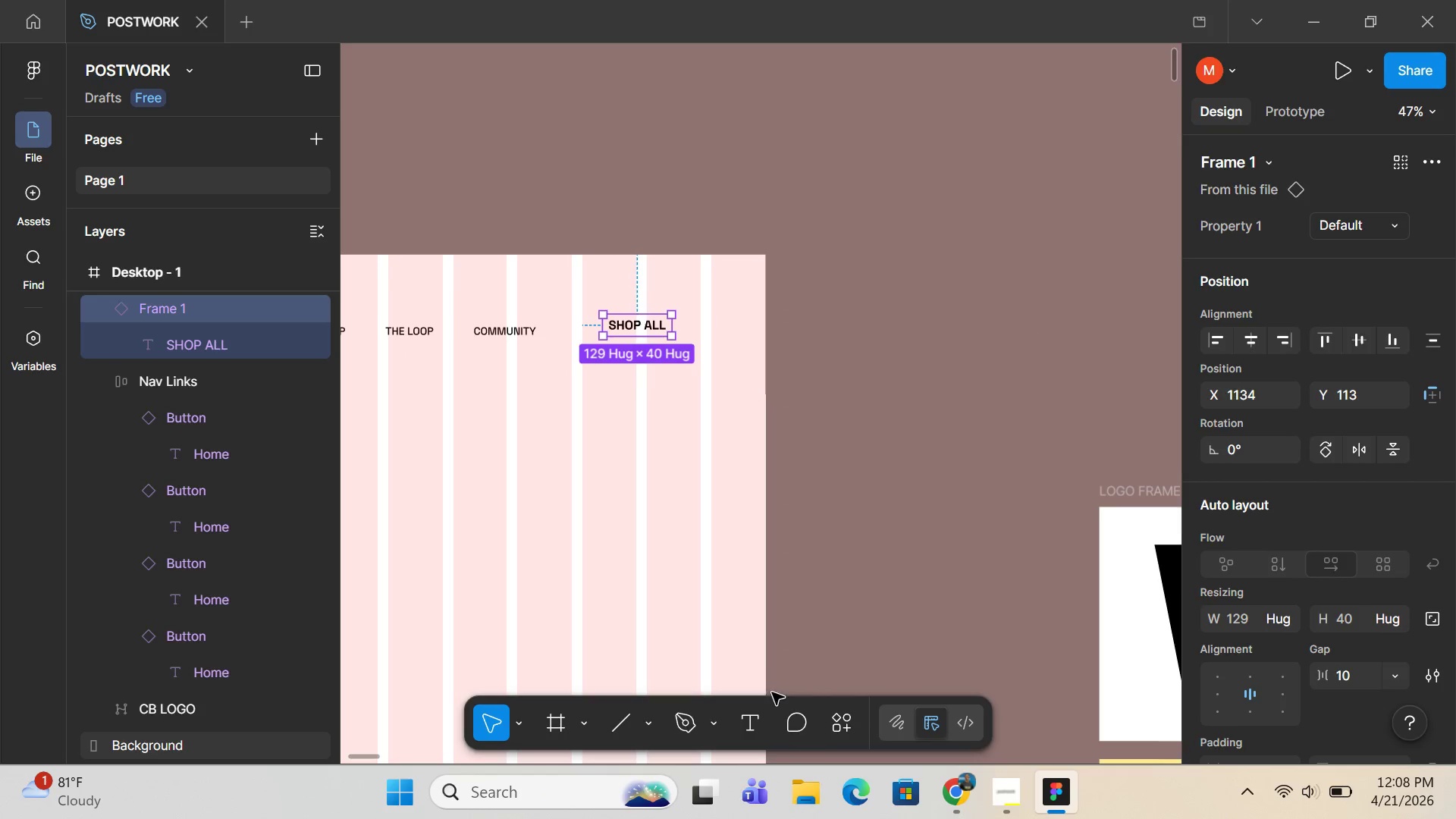 
left_click([830, 732])
 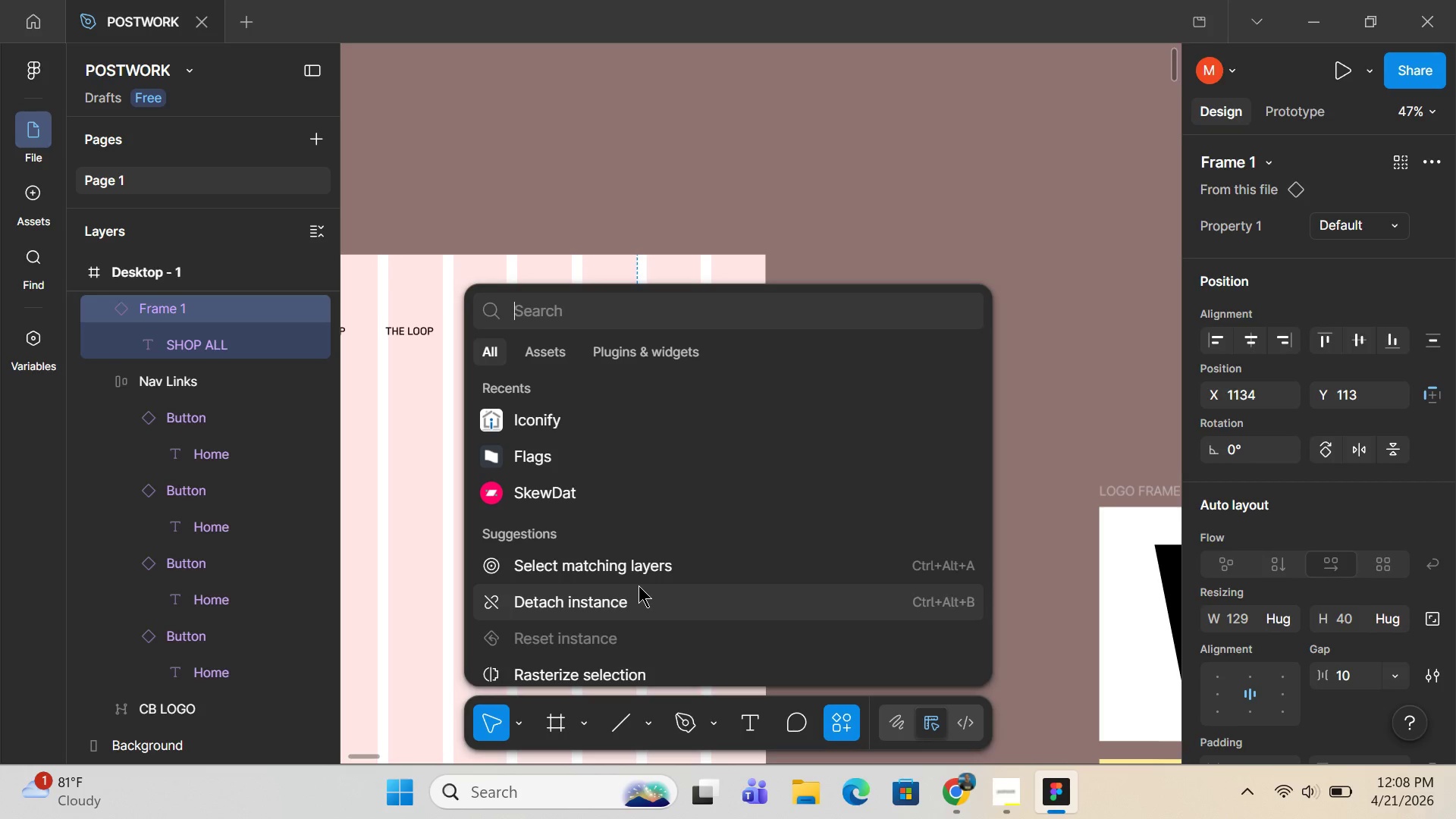 
wait(10.5)
 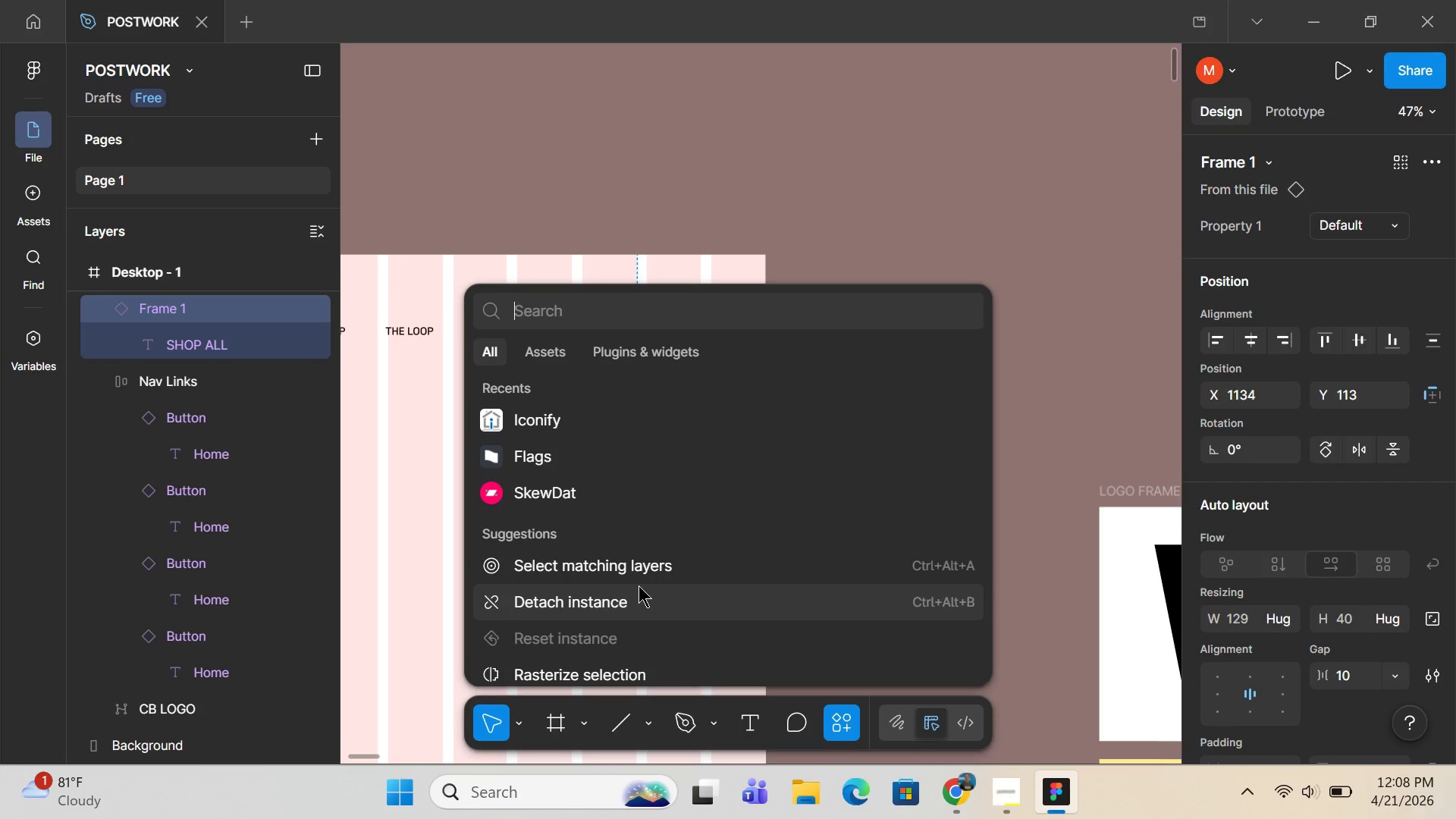 
left_click([611, 431])
 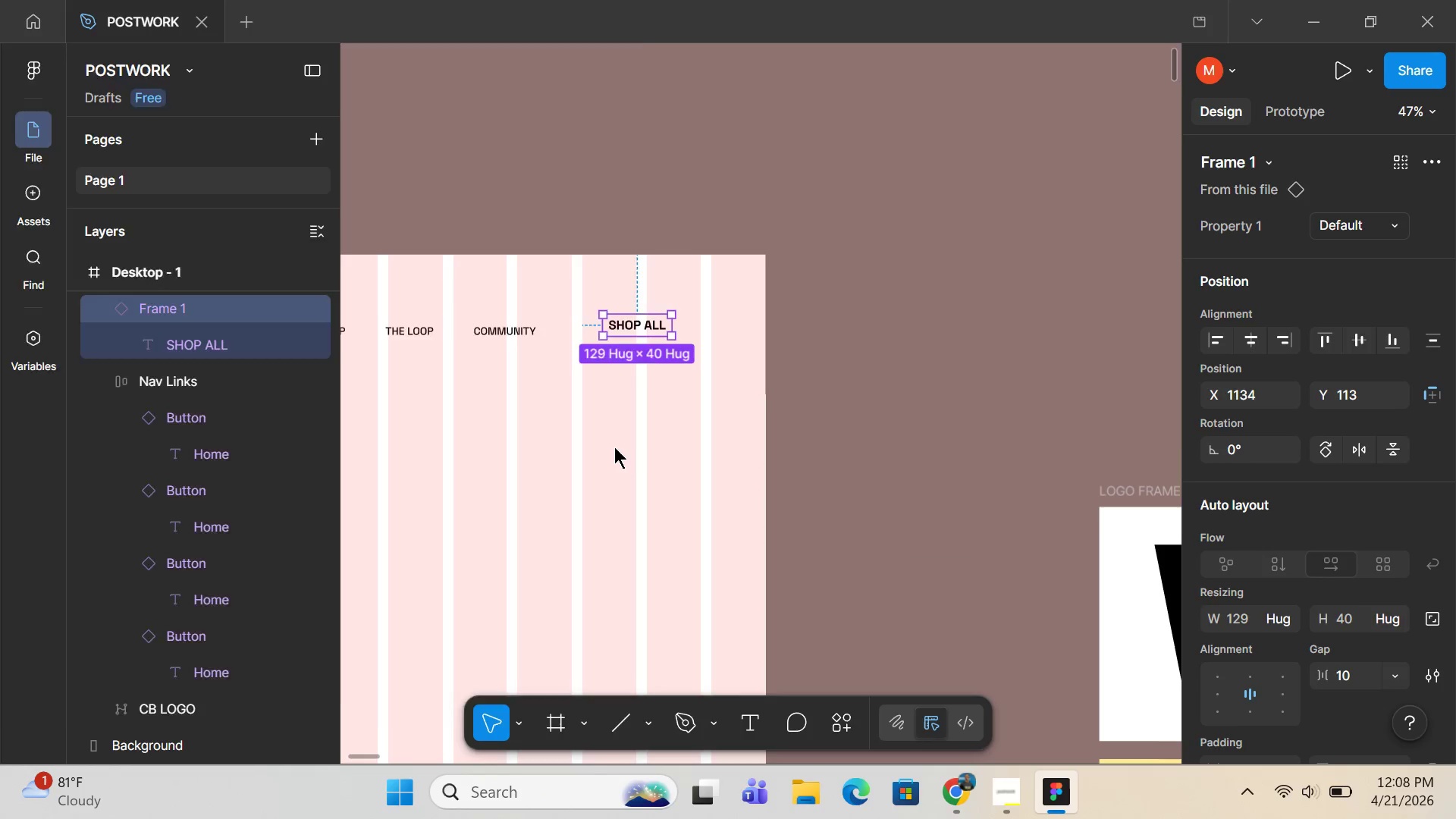 
wait(8.25)
 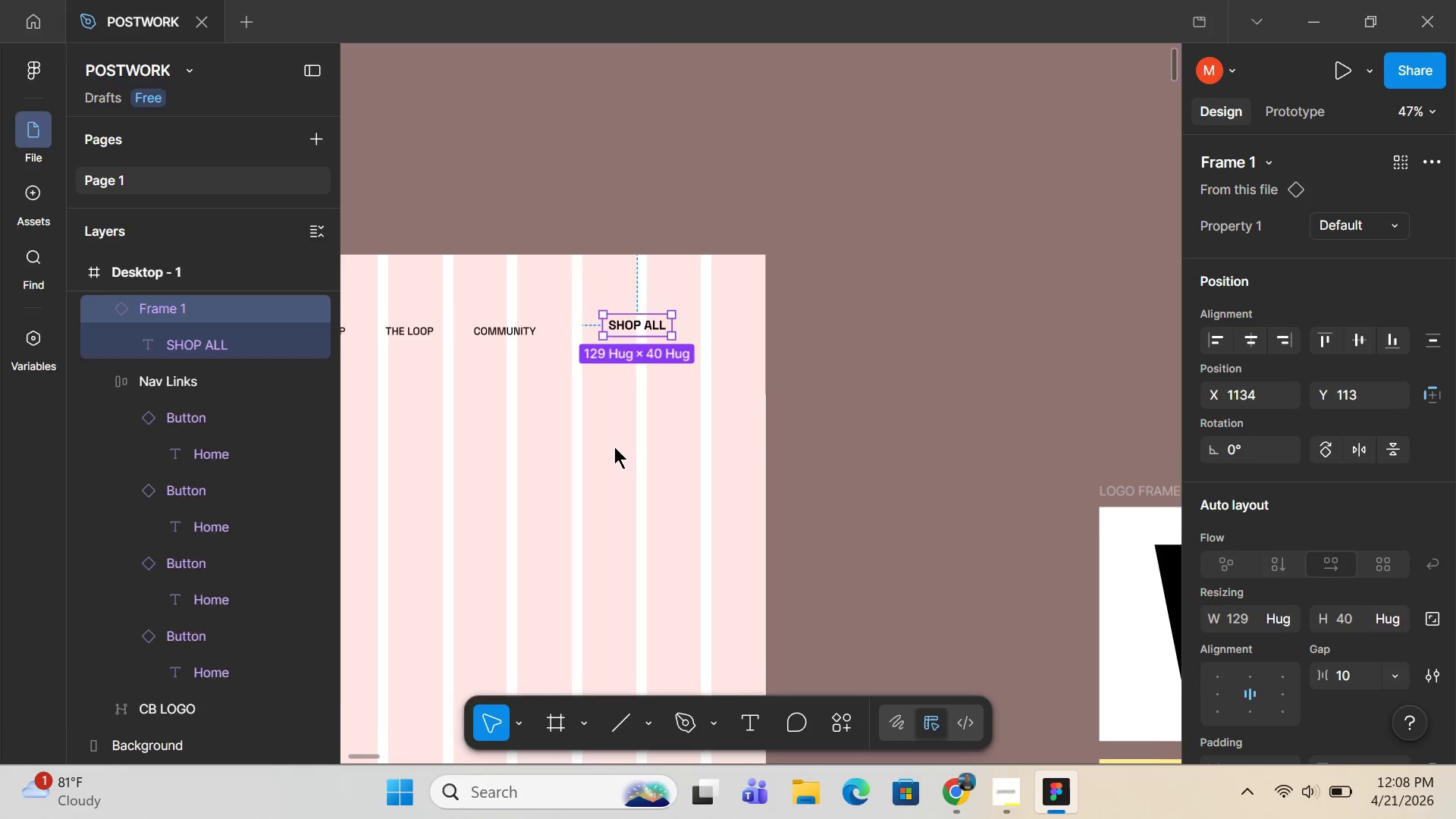 
left_click([181, 165])
 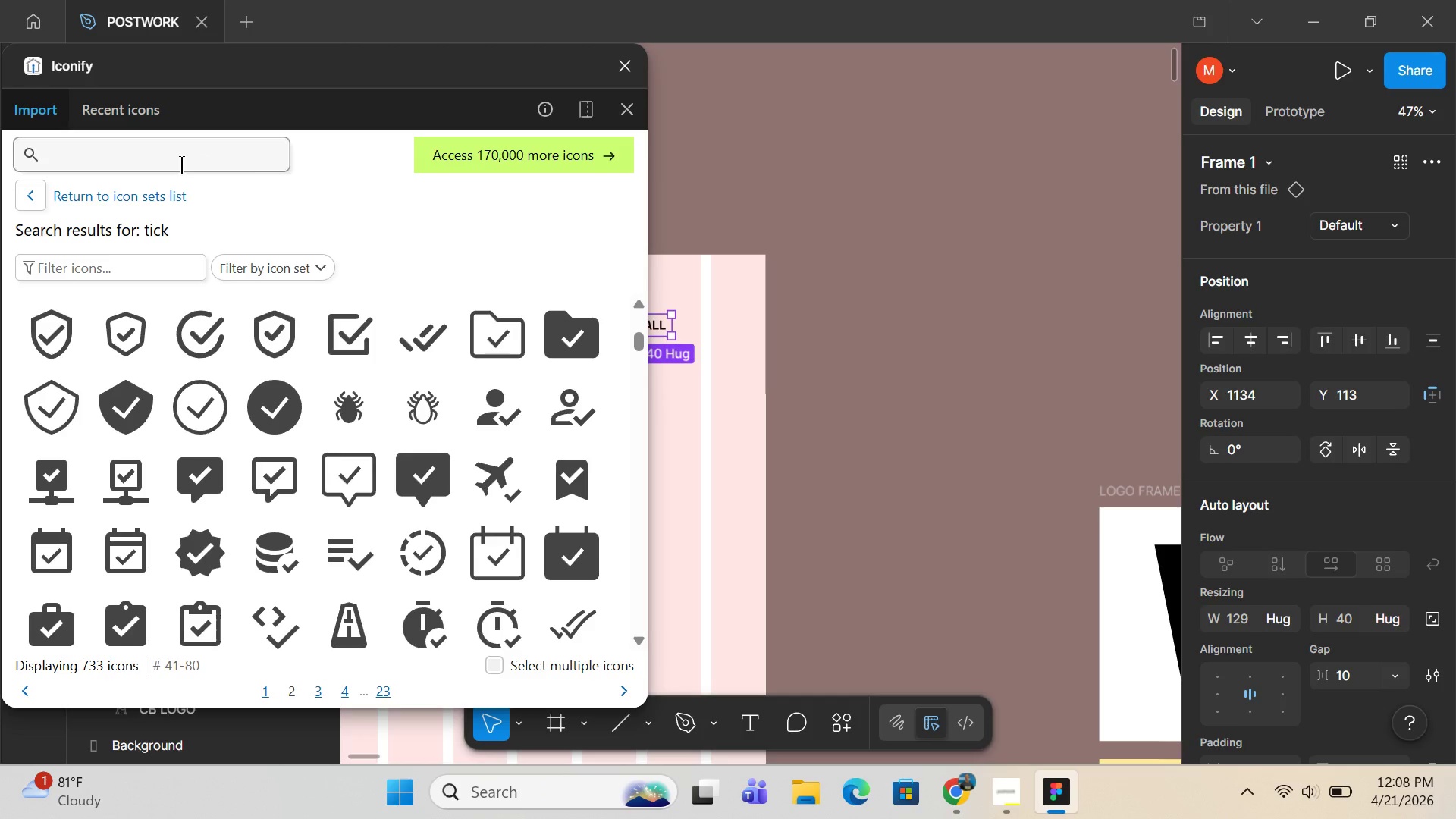 
type(CART)
 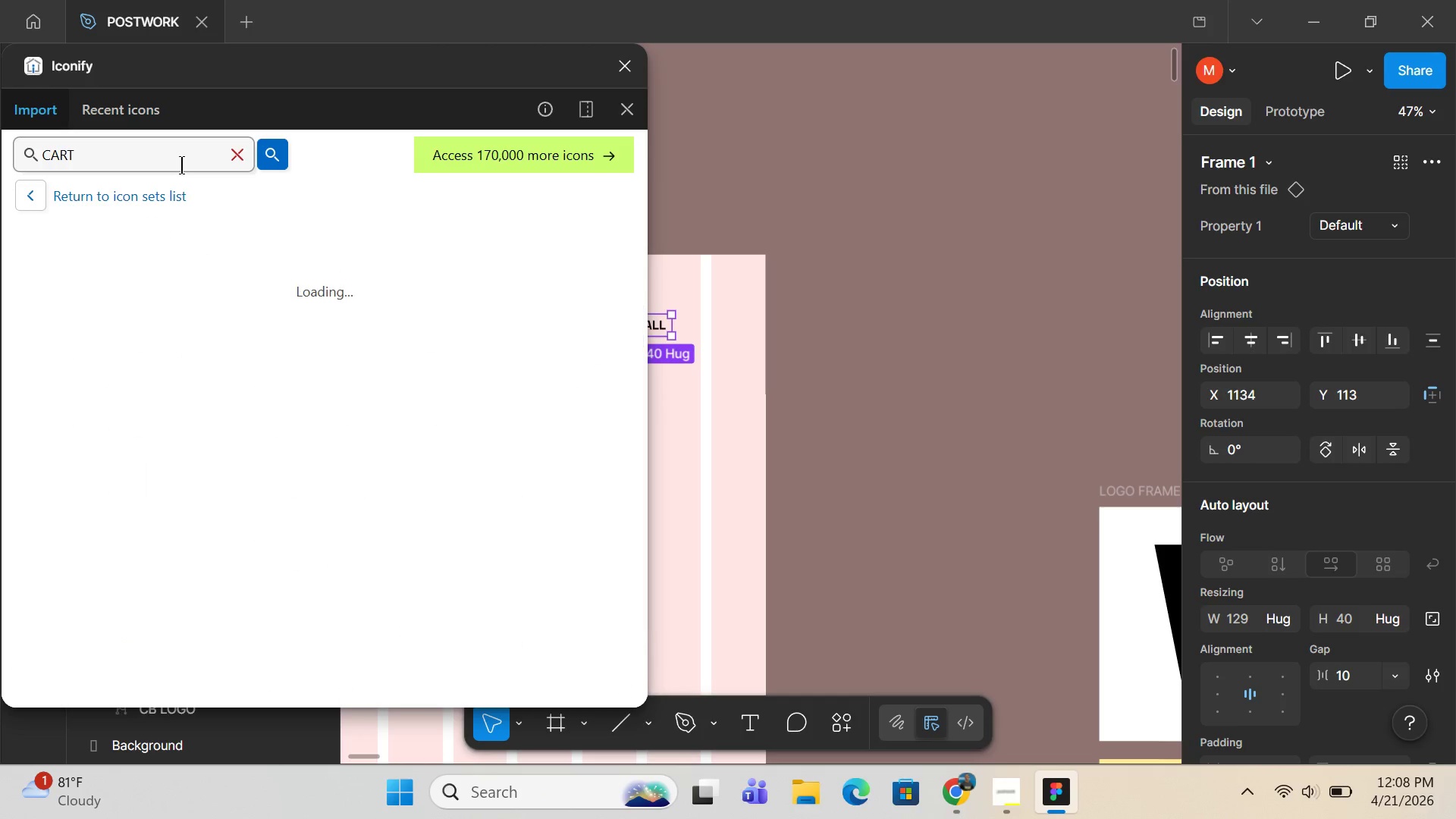 
key(Enter)
 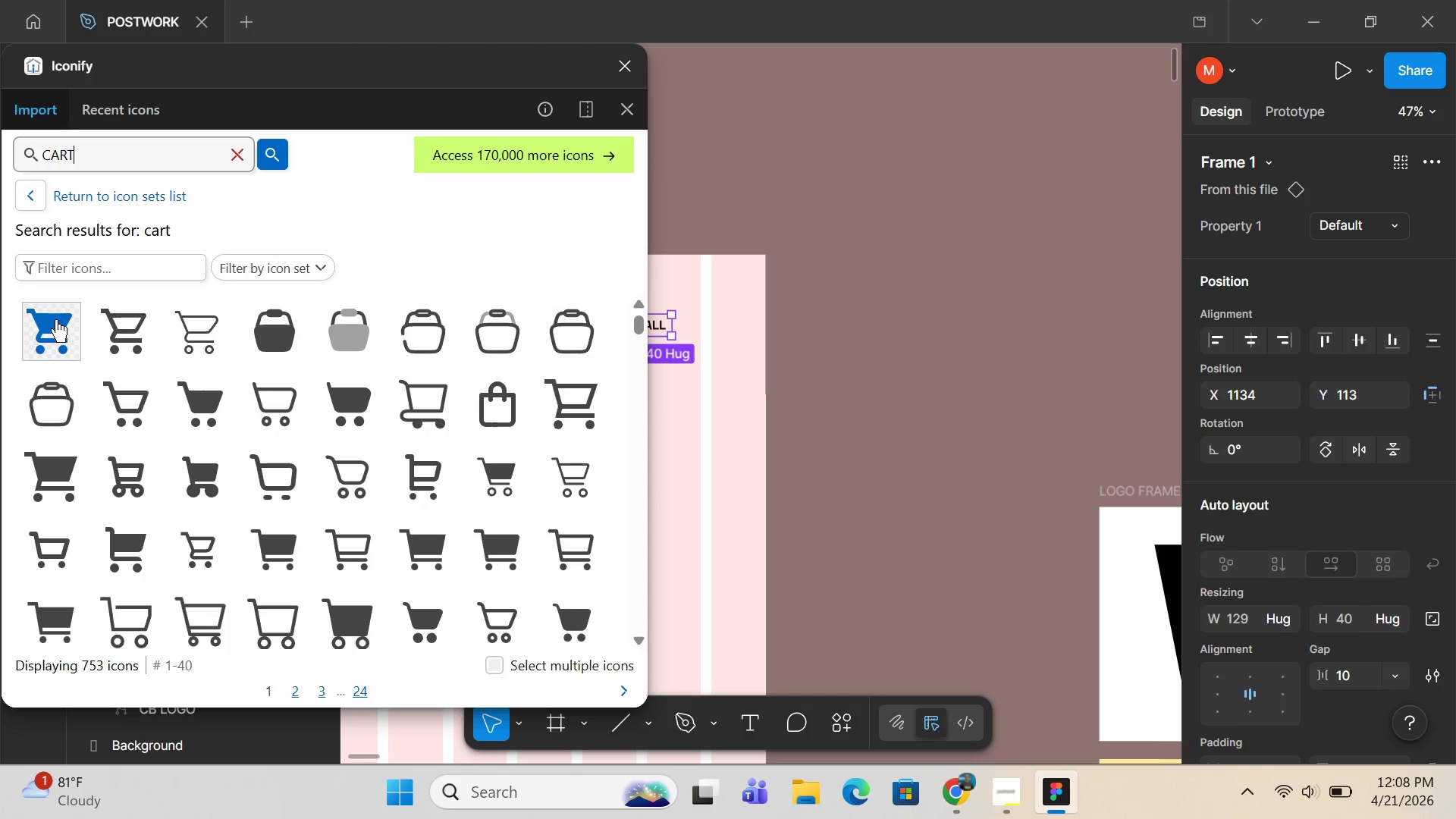 
left_click_drag(start_coordinate=[56, 319], to_coordinate=[735, 363])
 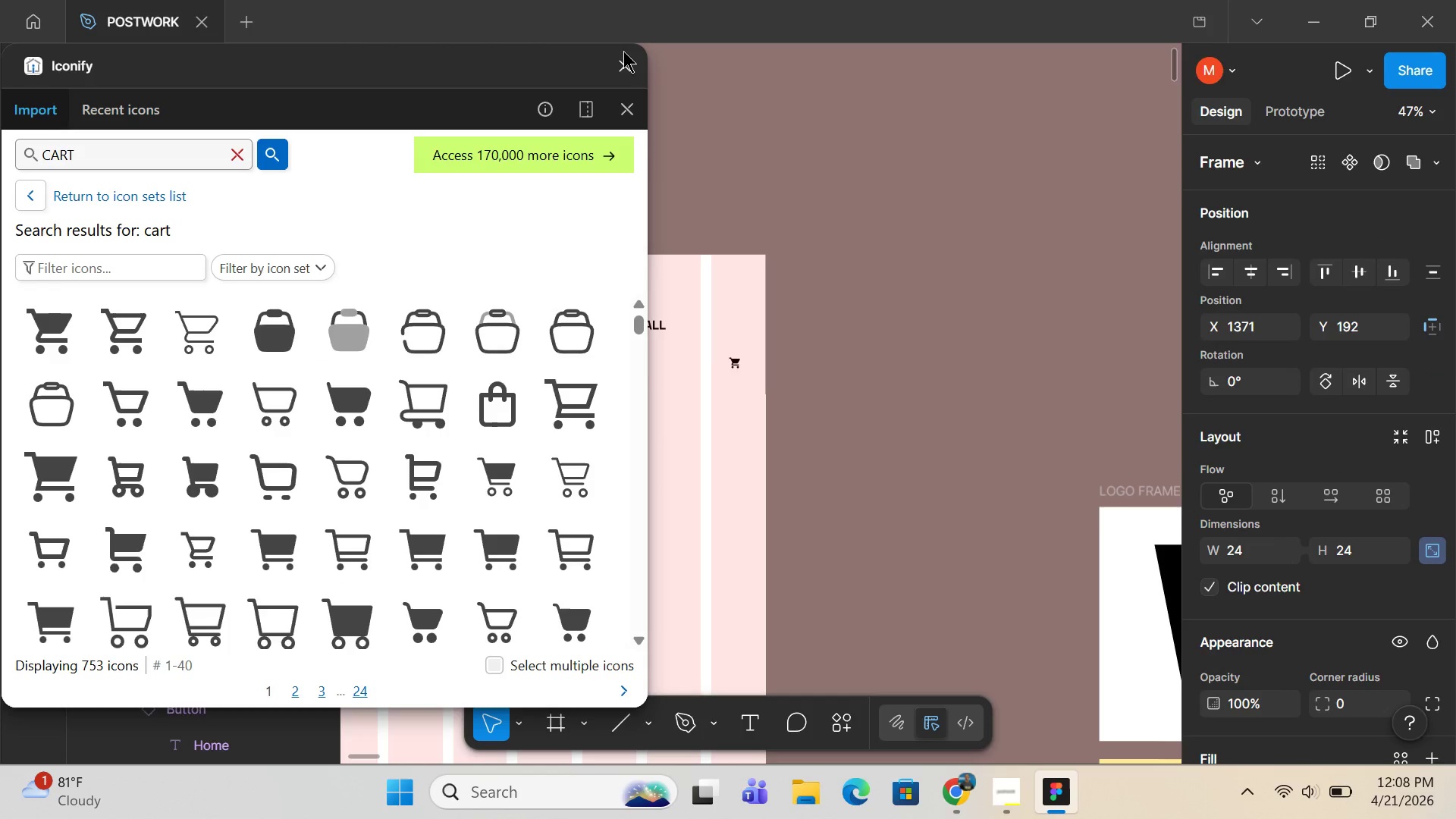 
left_click([632, 60])
 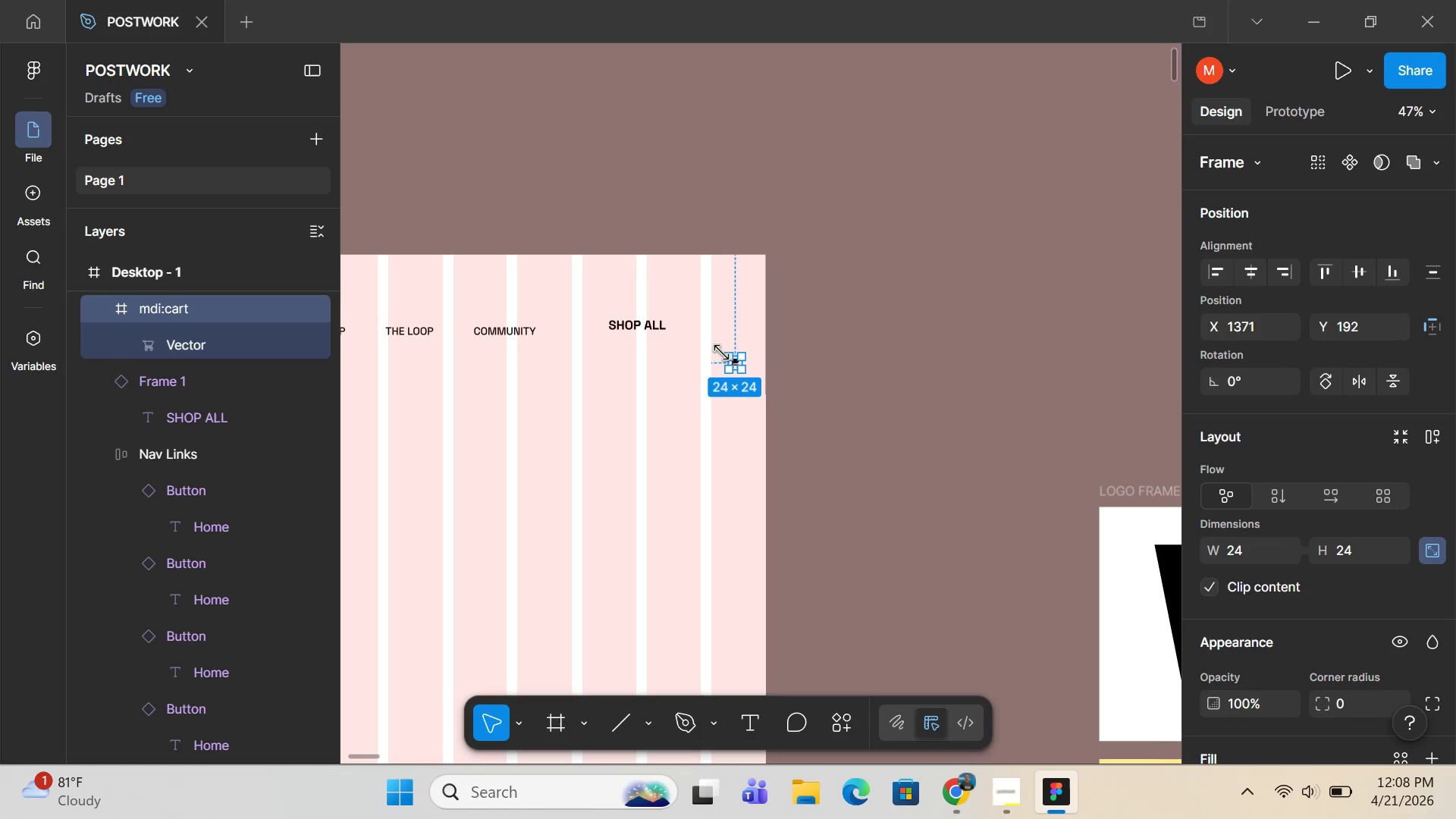 
left_click_drag(start_coordinate=[722, 352], to_coordinate=[708, 343])
 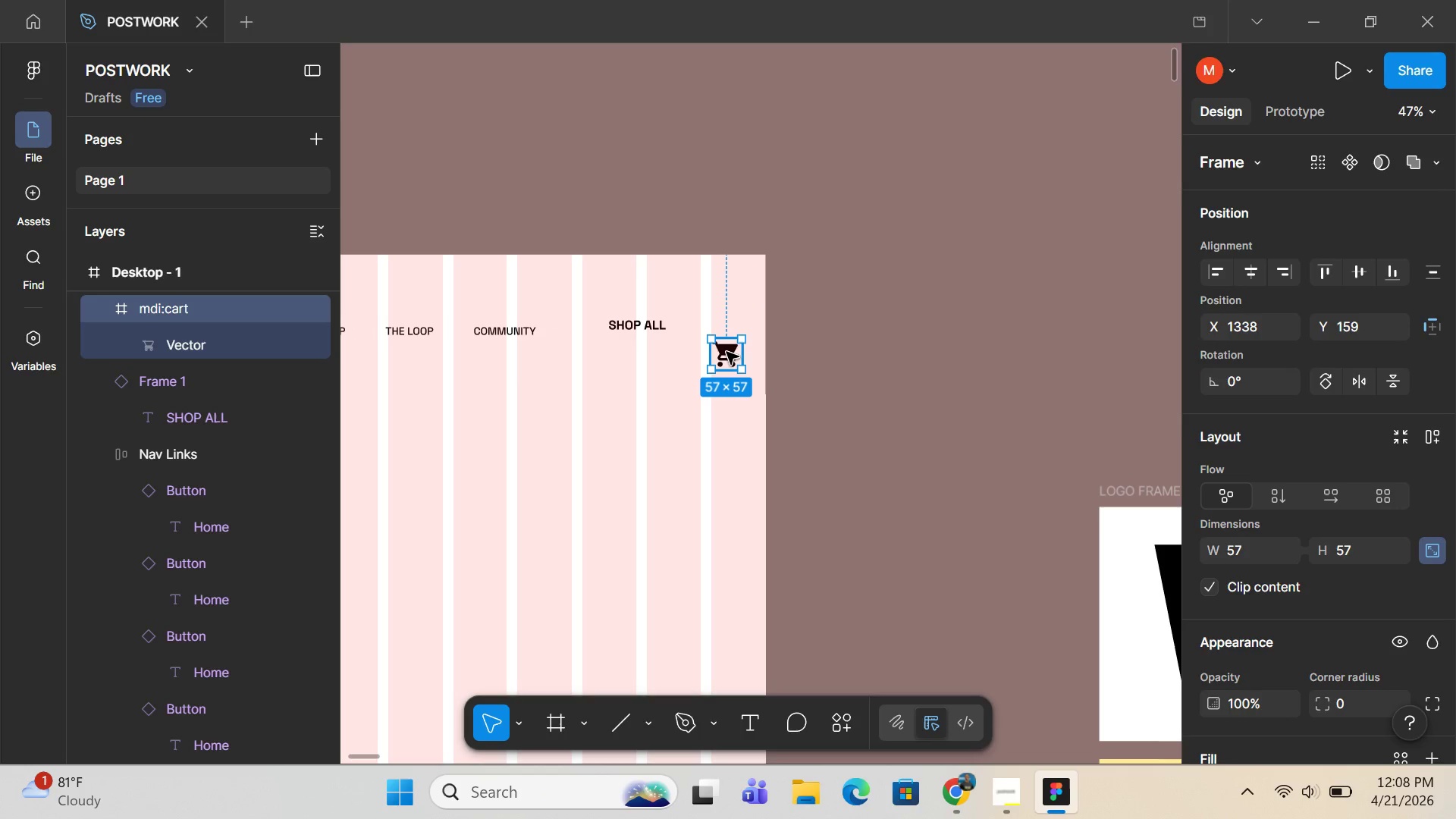 
left_click_drag(start_coordinate=[726, 352], to_coordinate=[714, 336])
 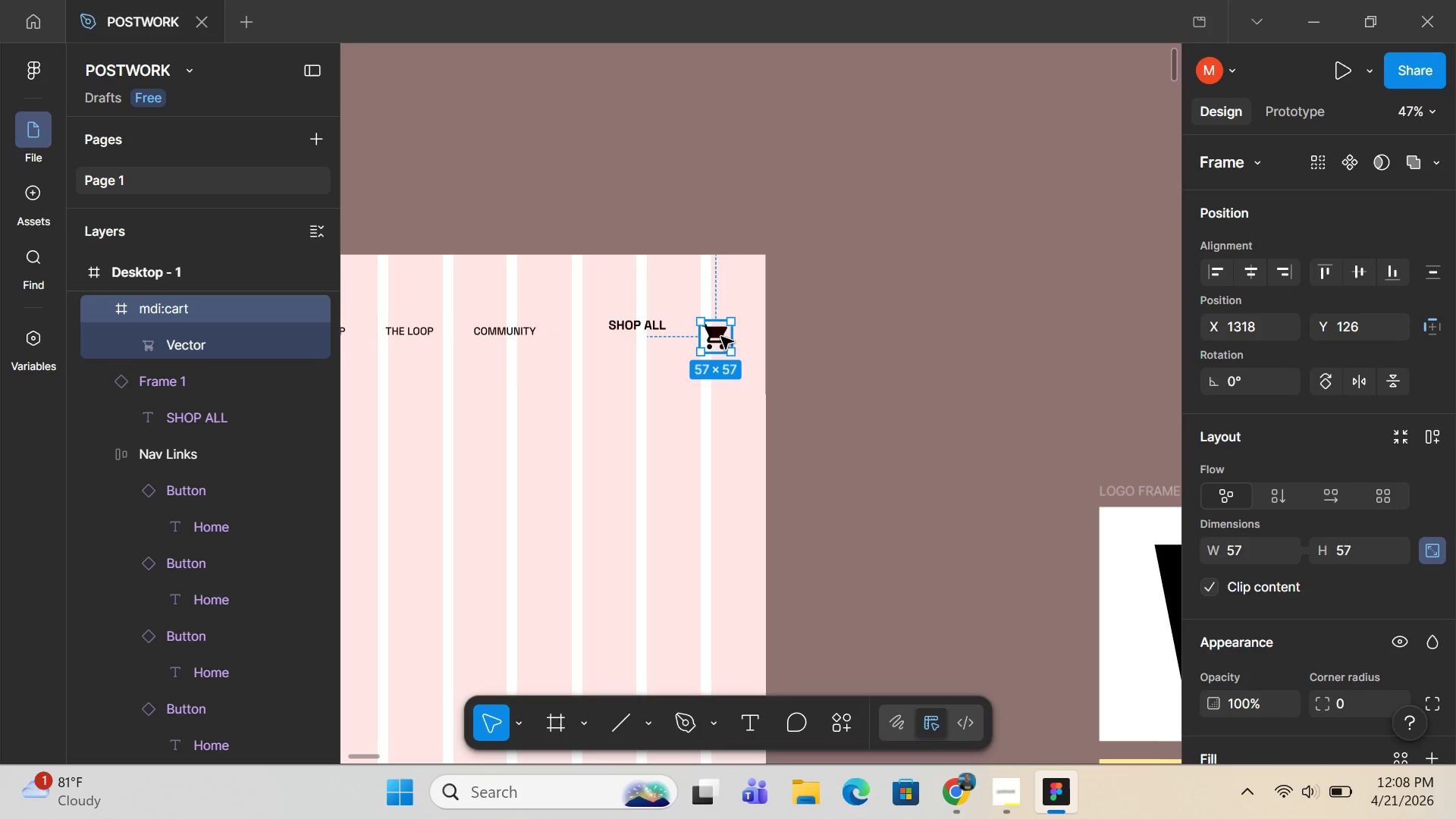 
wait(9.84)
 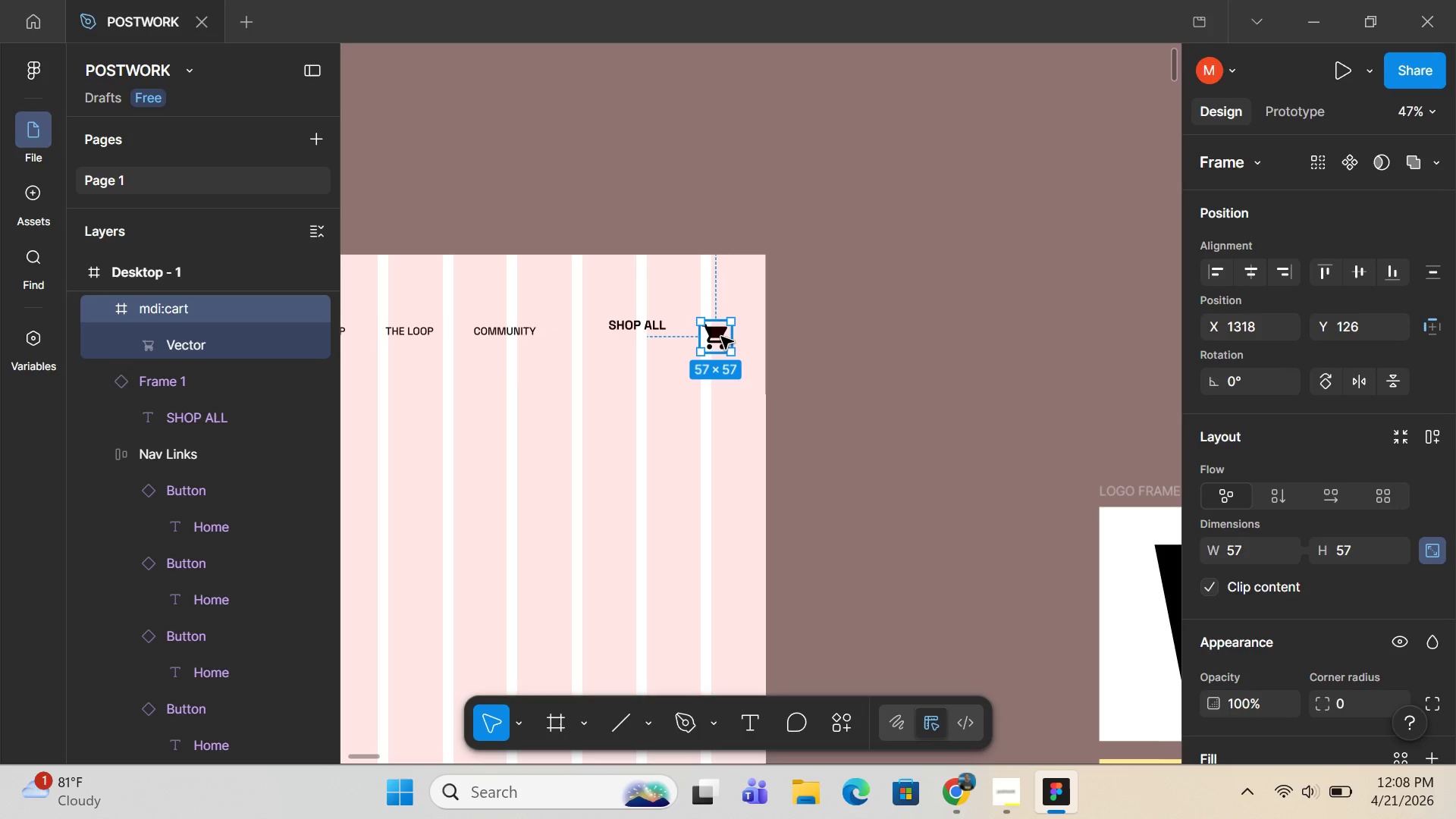 
left_click_drag(start_coordinate=[721, 353], to_coordinate=[732, 352])
 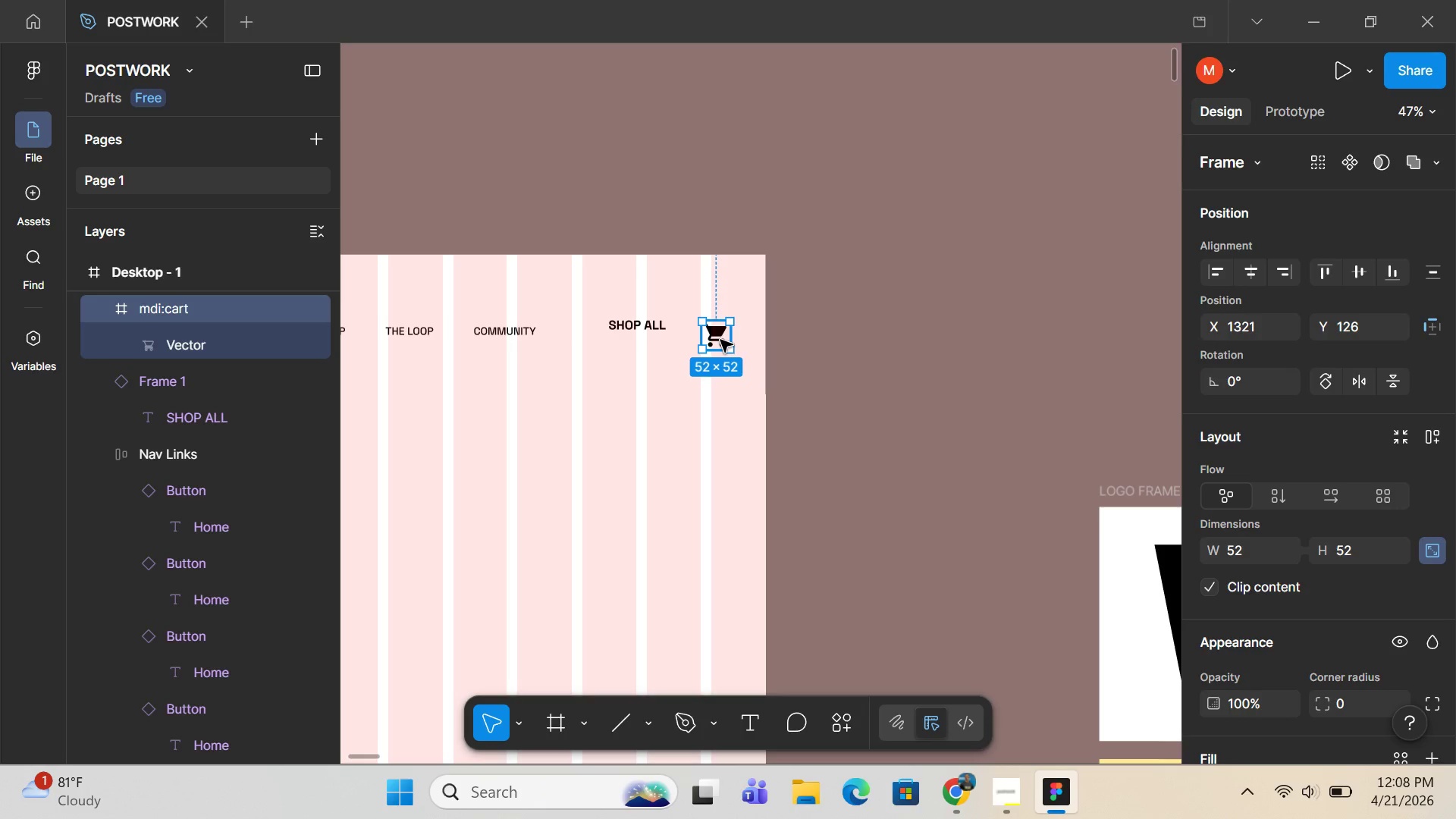 
left_click_drag(start_coordinate=[720, 340], to_coordinate=[712, 331])
 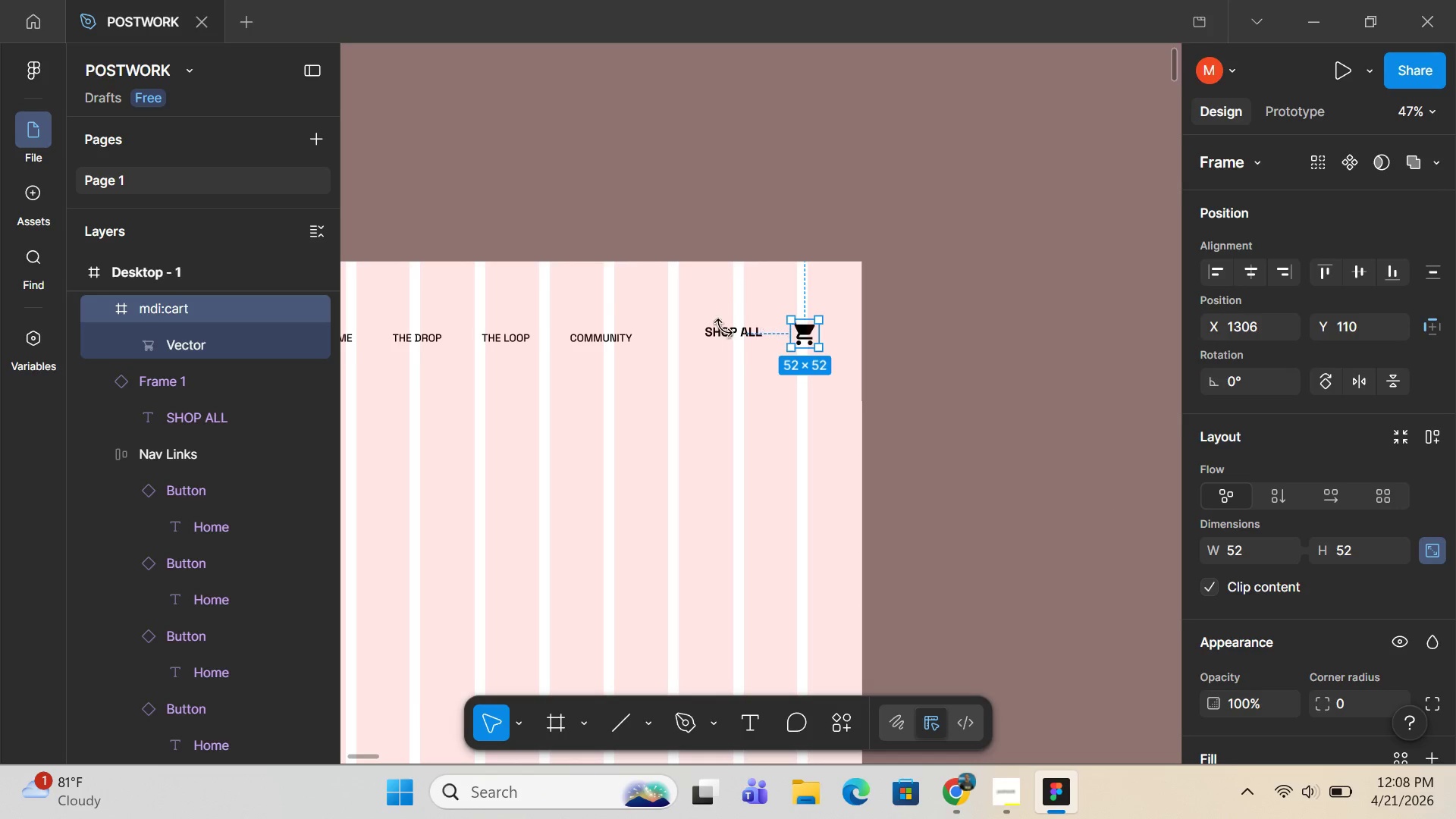 
left_click([718, 329])
 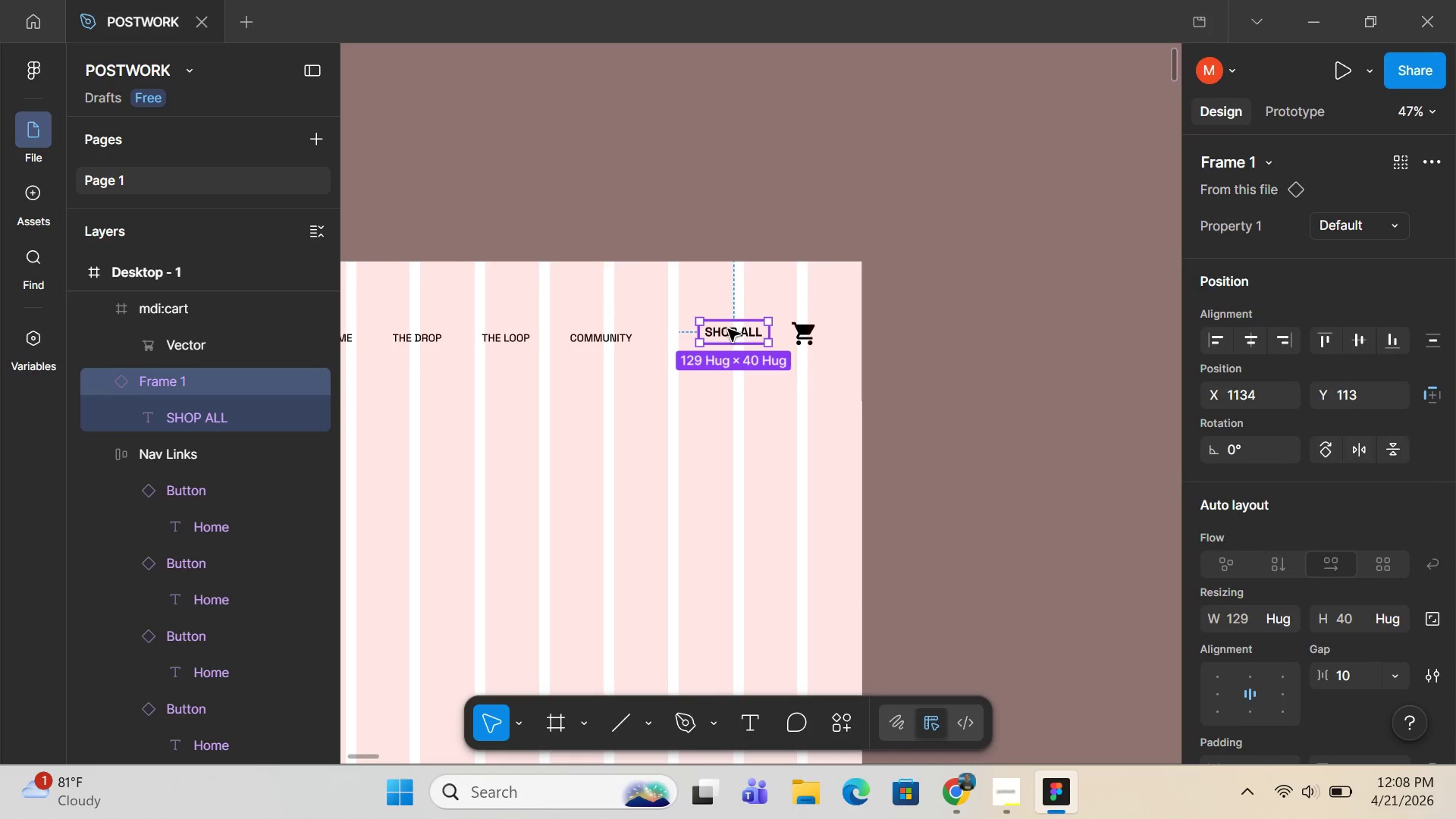 
left_click_drag(start_coordinate=[728, 329], to_coordinate=[745, 329])
 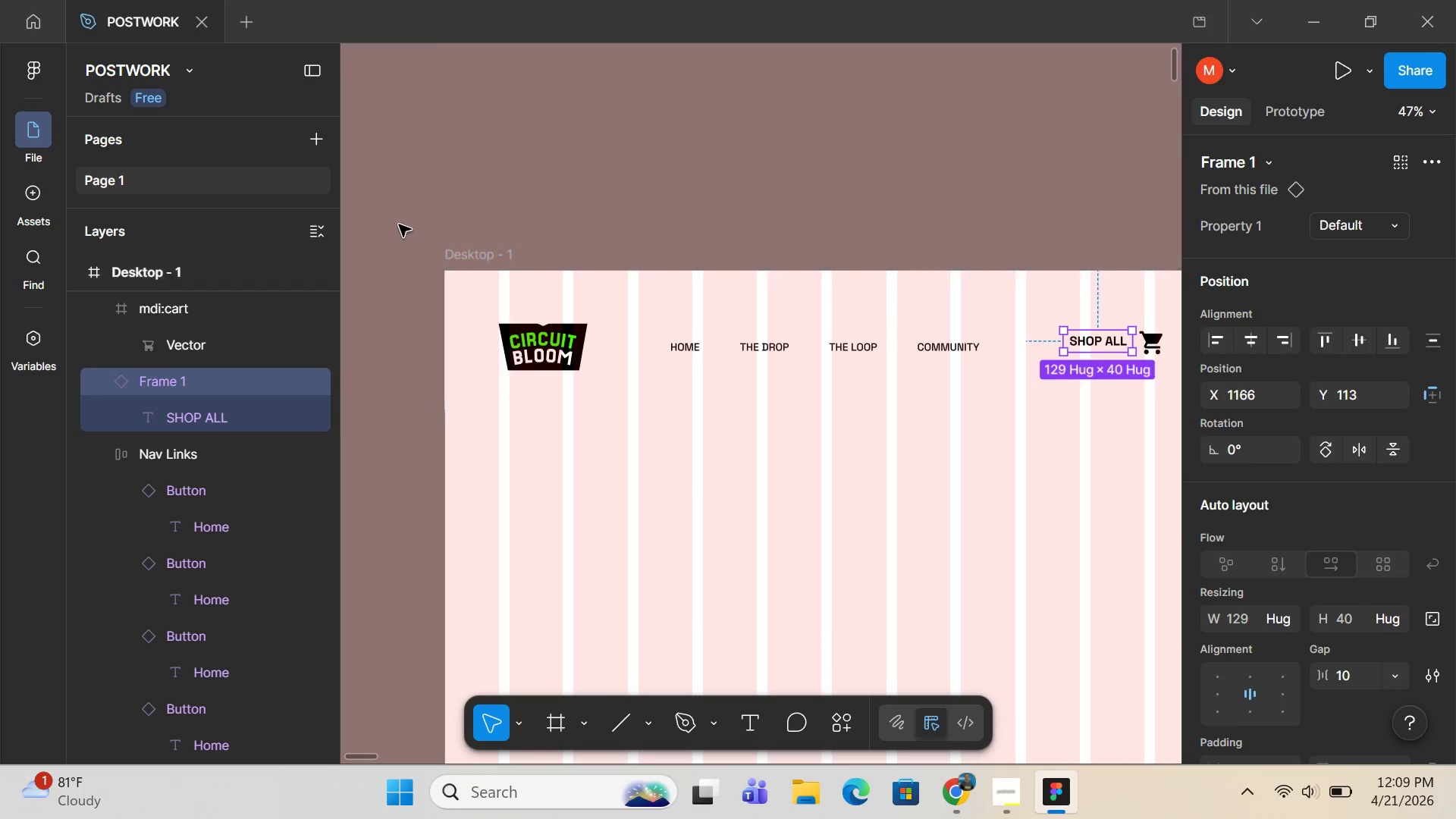 
left_click_drag(start_coordinate=[500, 225], to_coordinate=[1167, 488])
 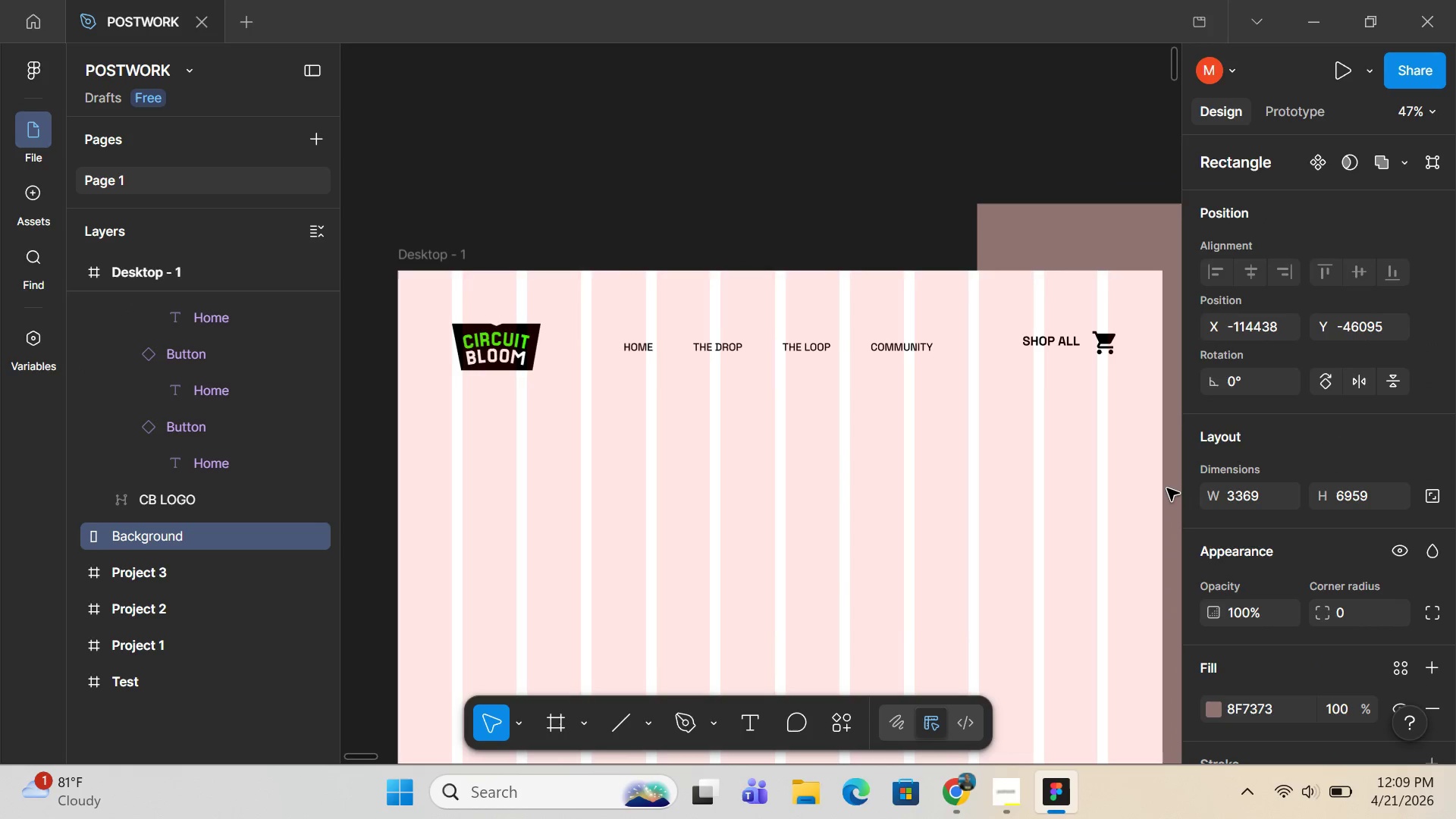 
key(Control+Z)
 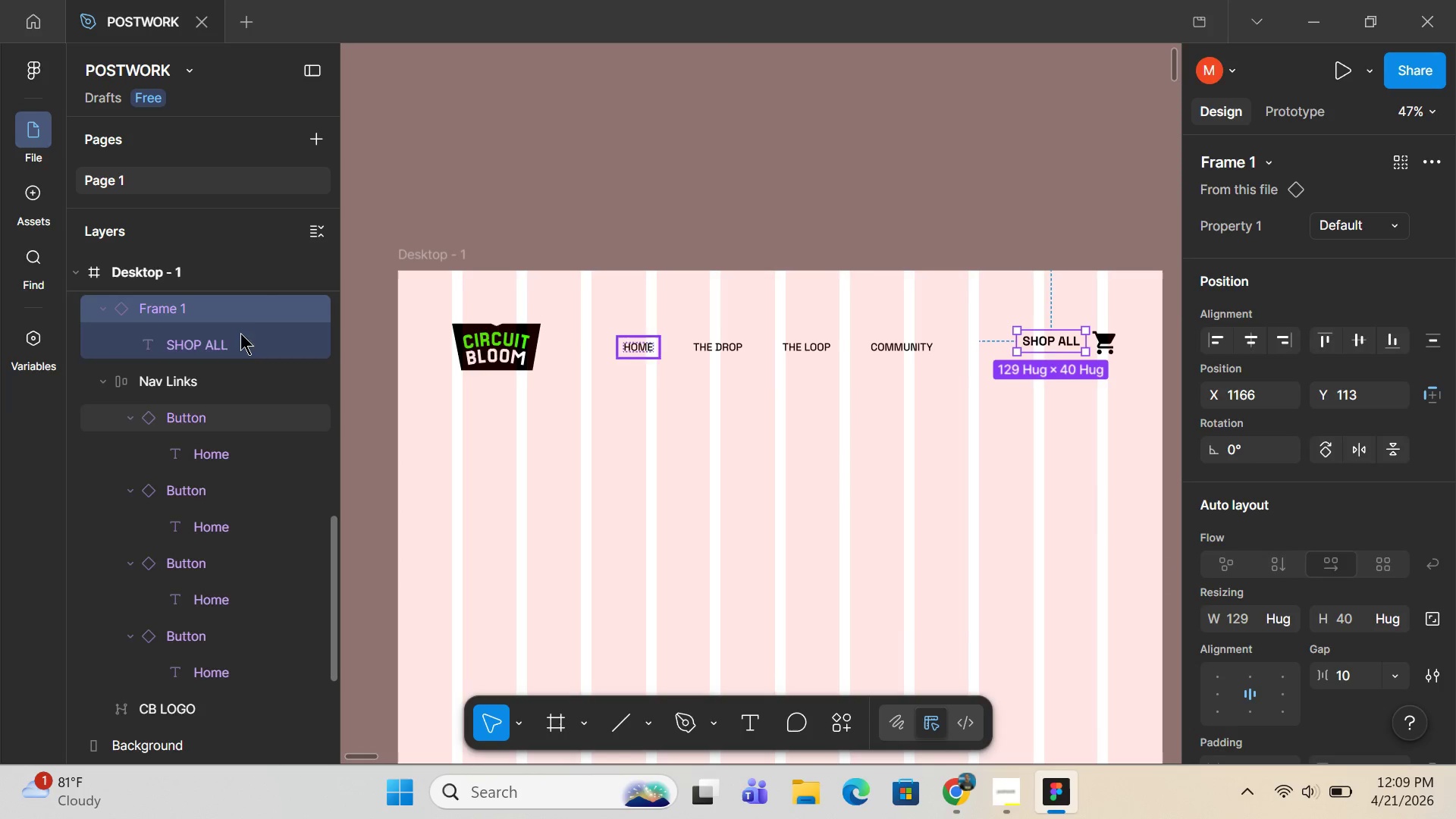 
scroll: coordinate [183, 432], scroll_direction: up, amount: 3.0
 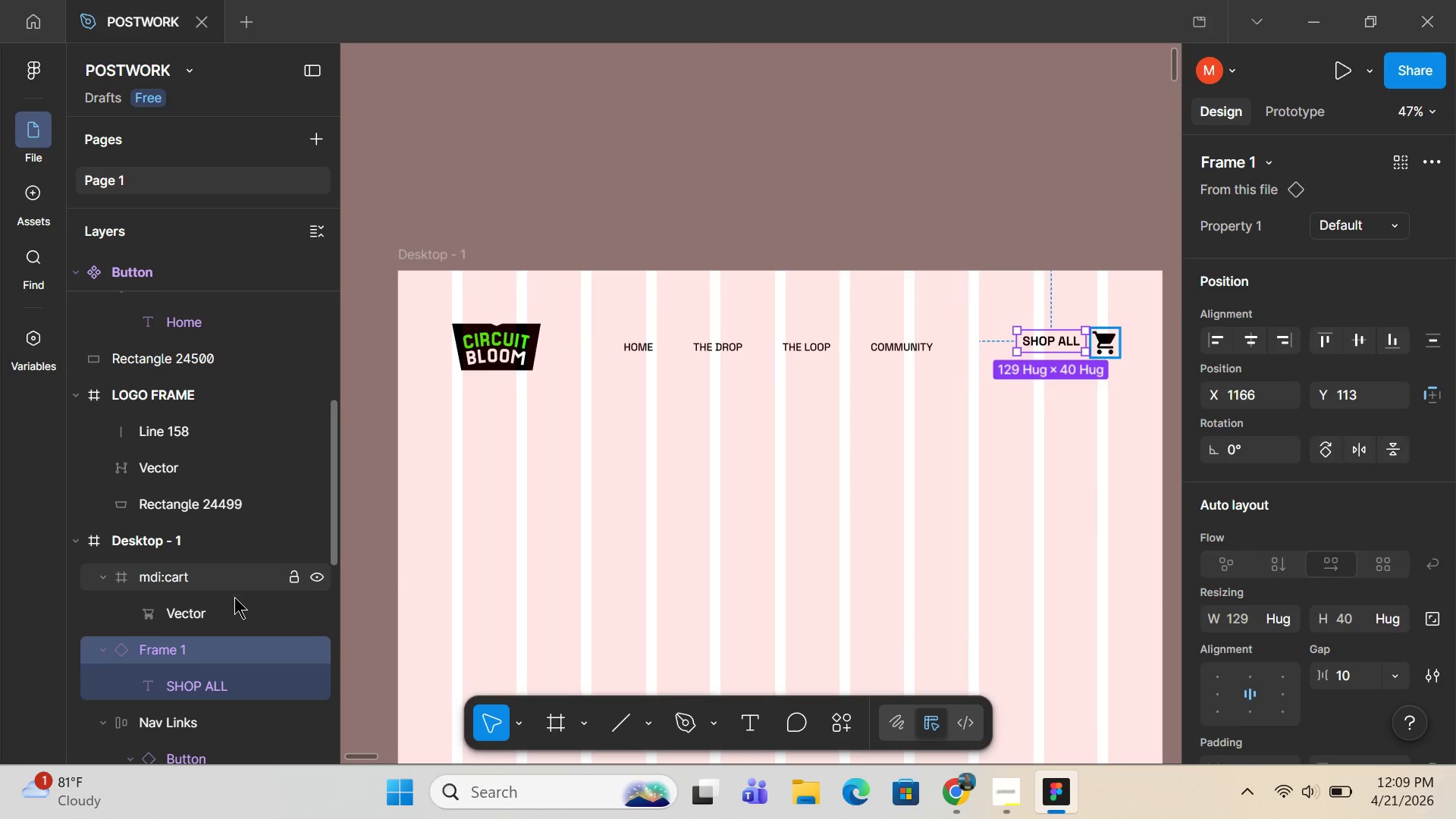 
scroll: coordinate [240, 598], scroll_direction: down, amount: 10.0
 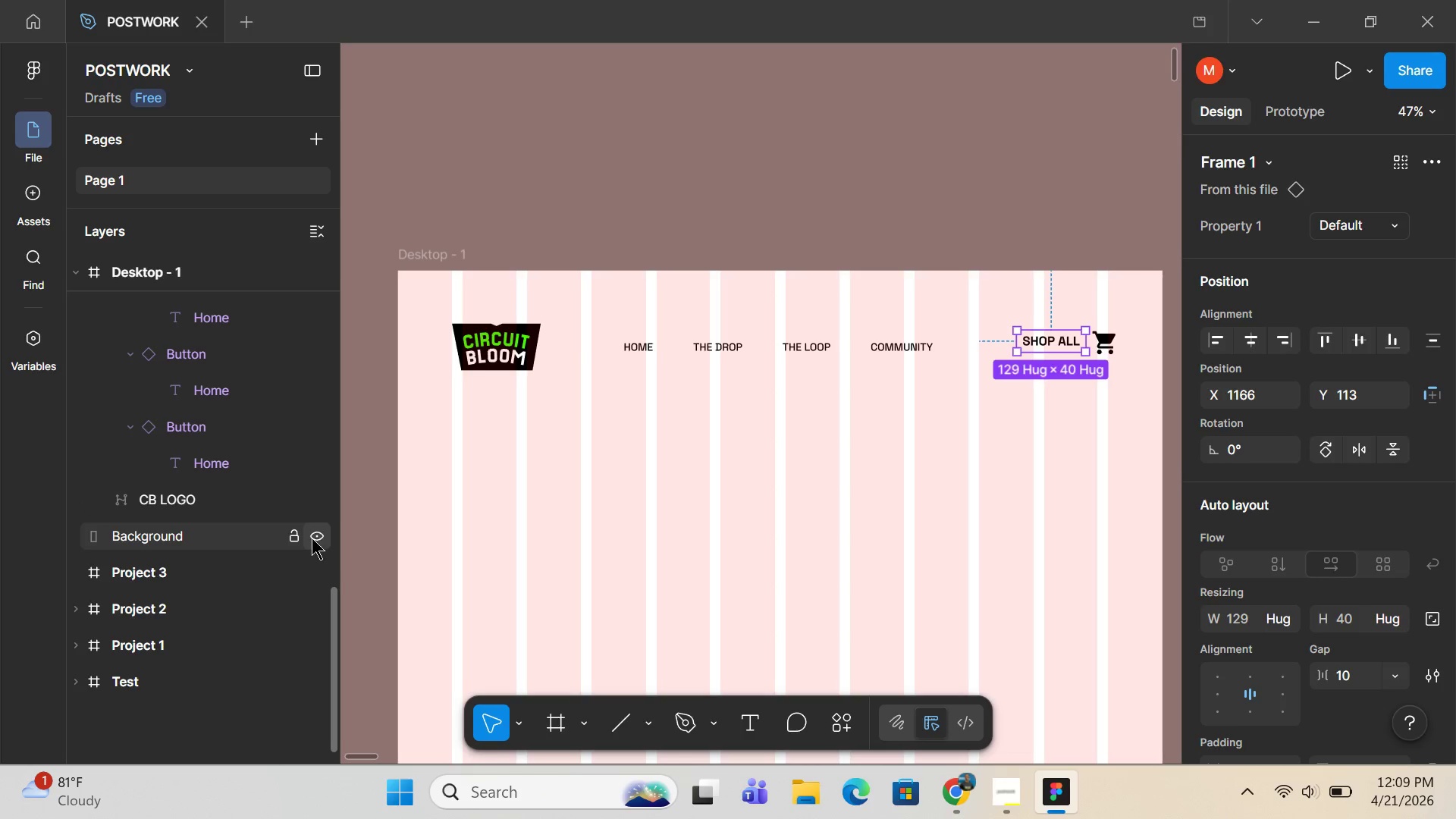 
left_click([297, 536])
 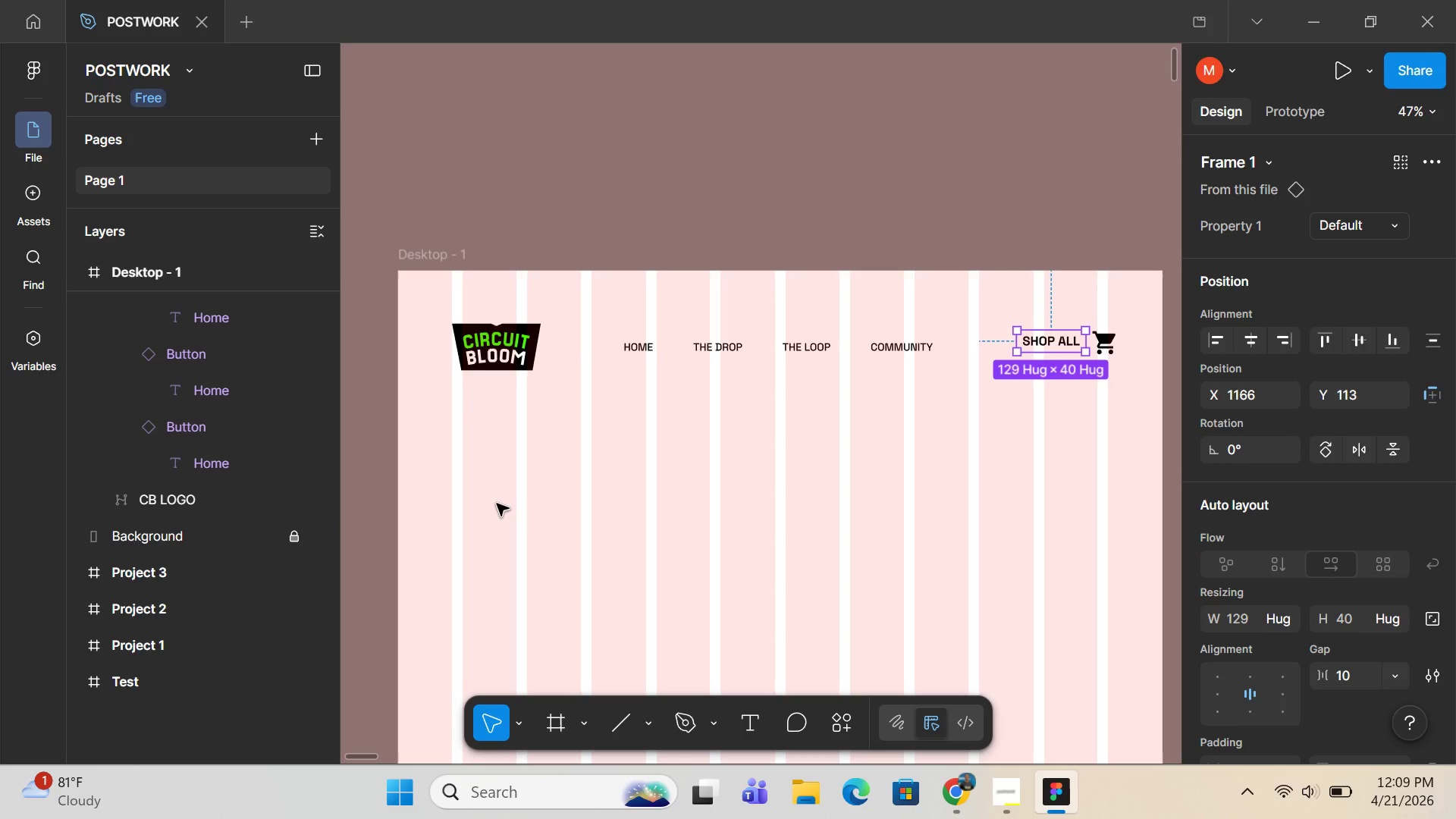 
wait(11.25)
 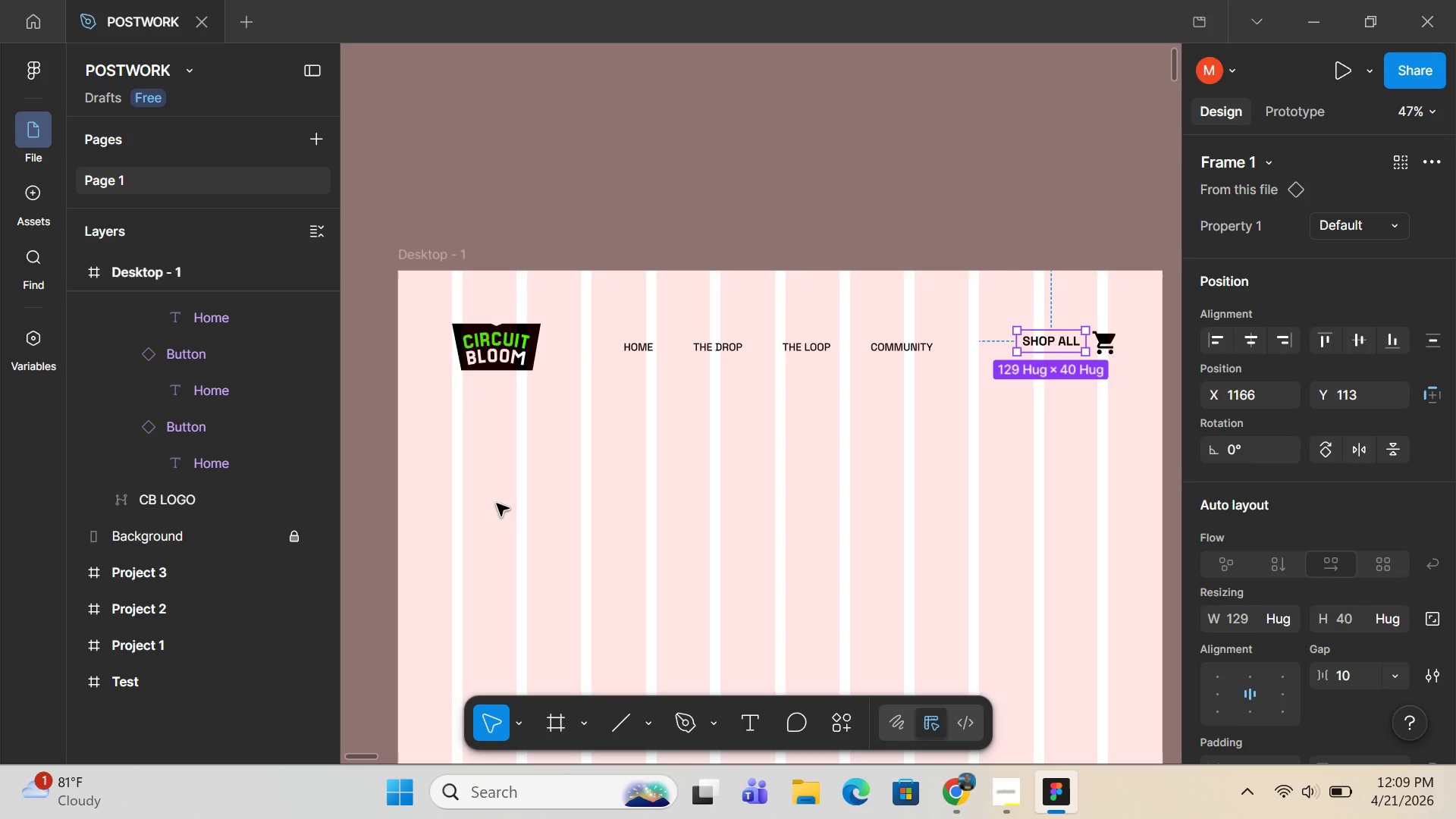 
scroll: coordinate [497, 504], scroll_direction: none, amount: 0.0
 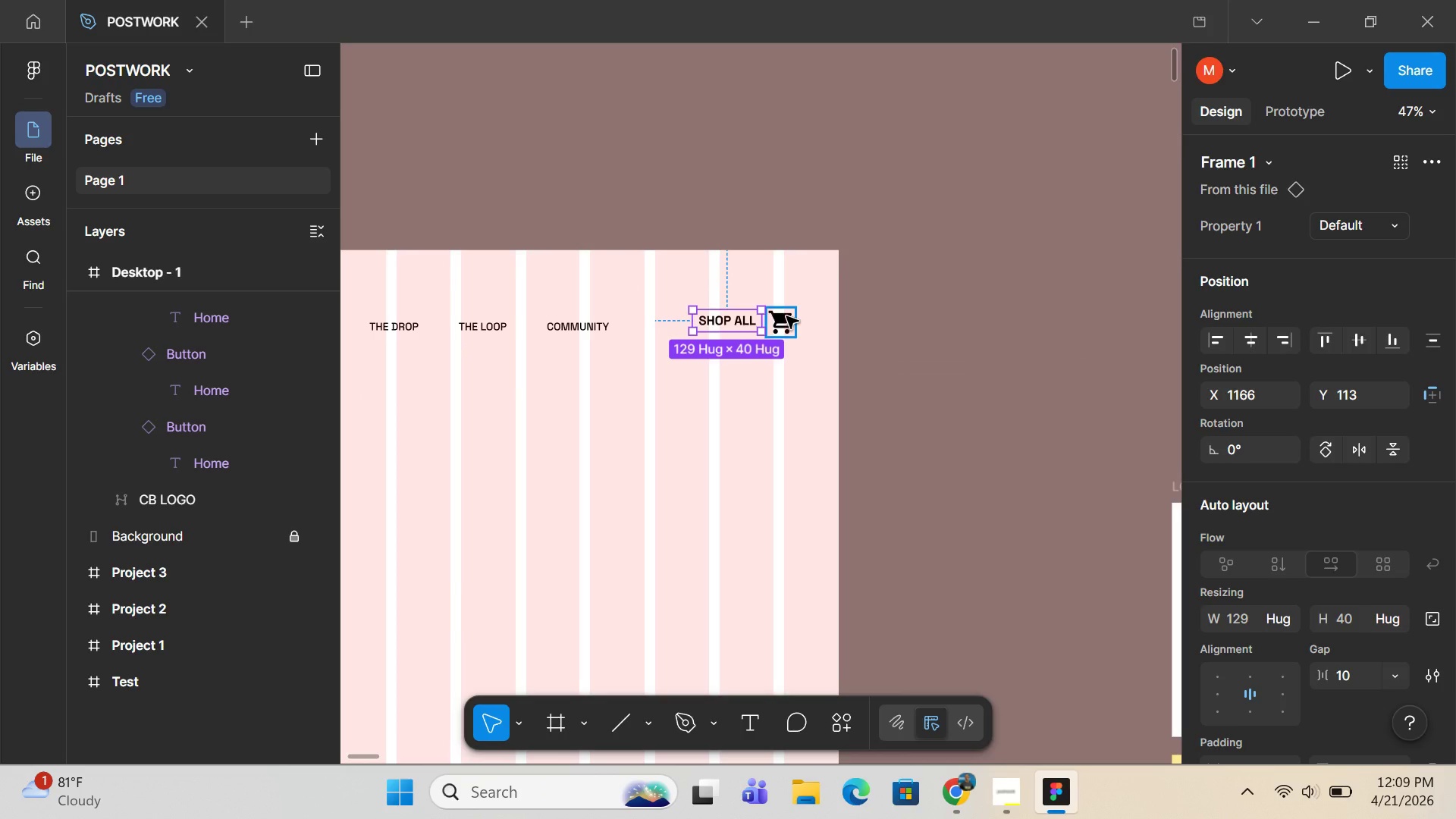 
hold_key(key=ShiftLeft, duration=0.59)
left_click([786, 316])
 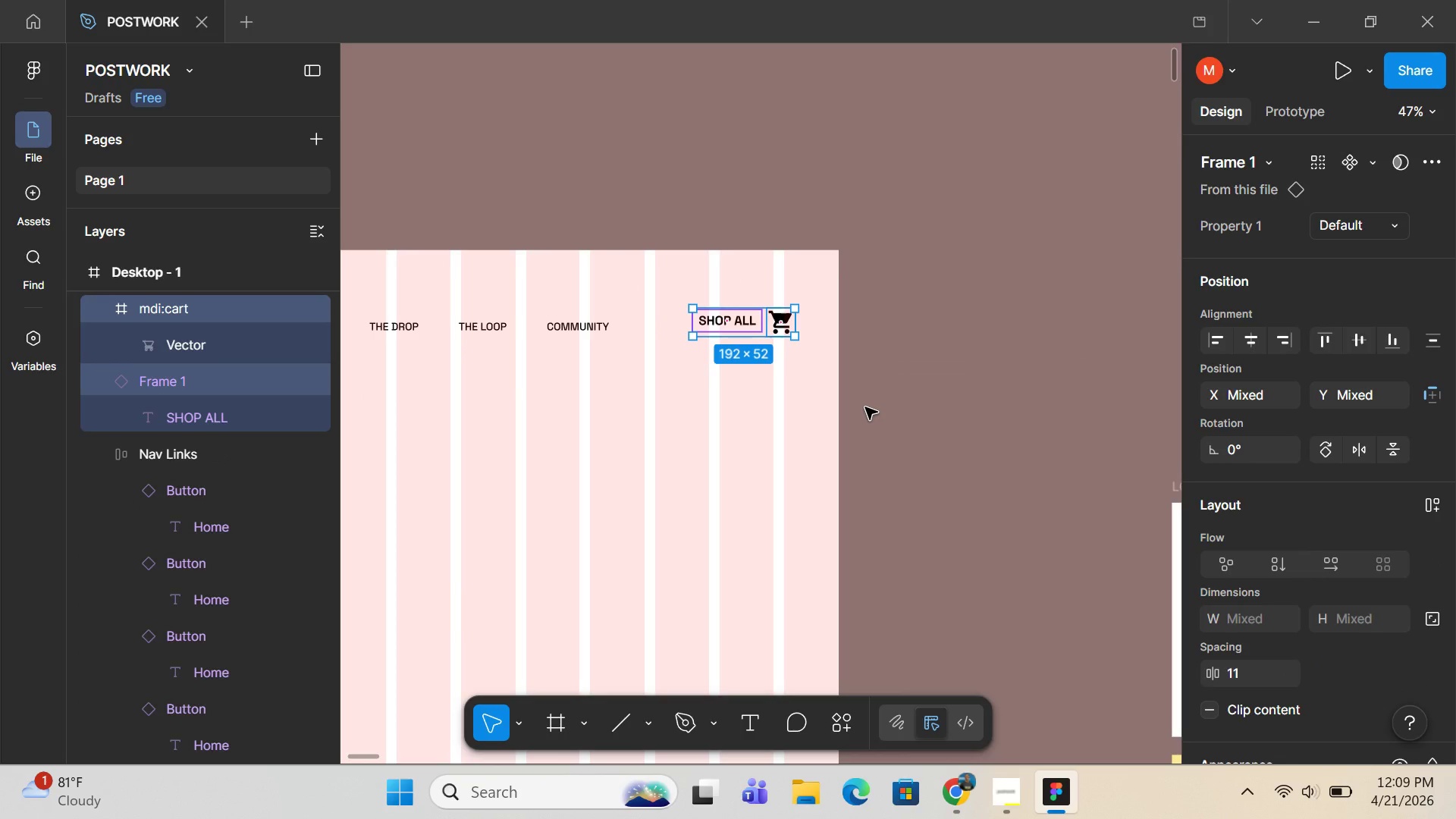 
key(Alt+V)
 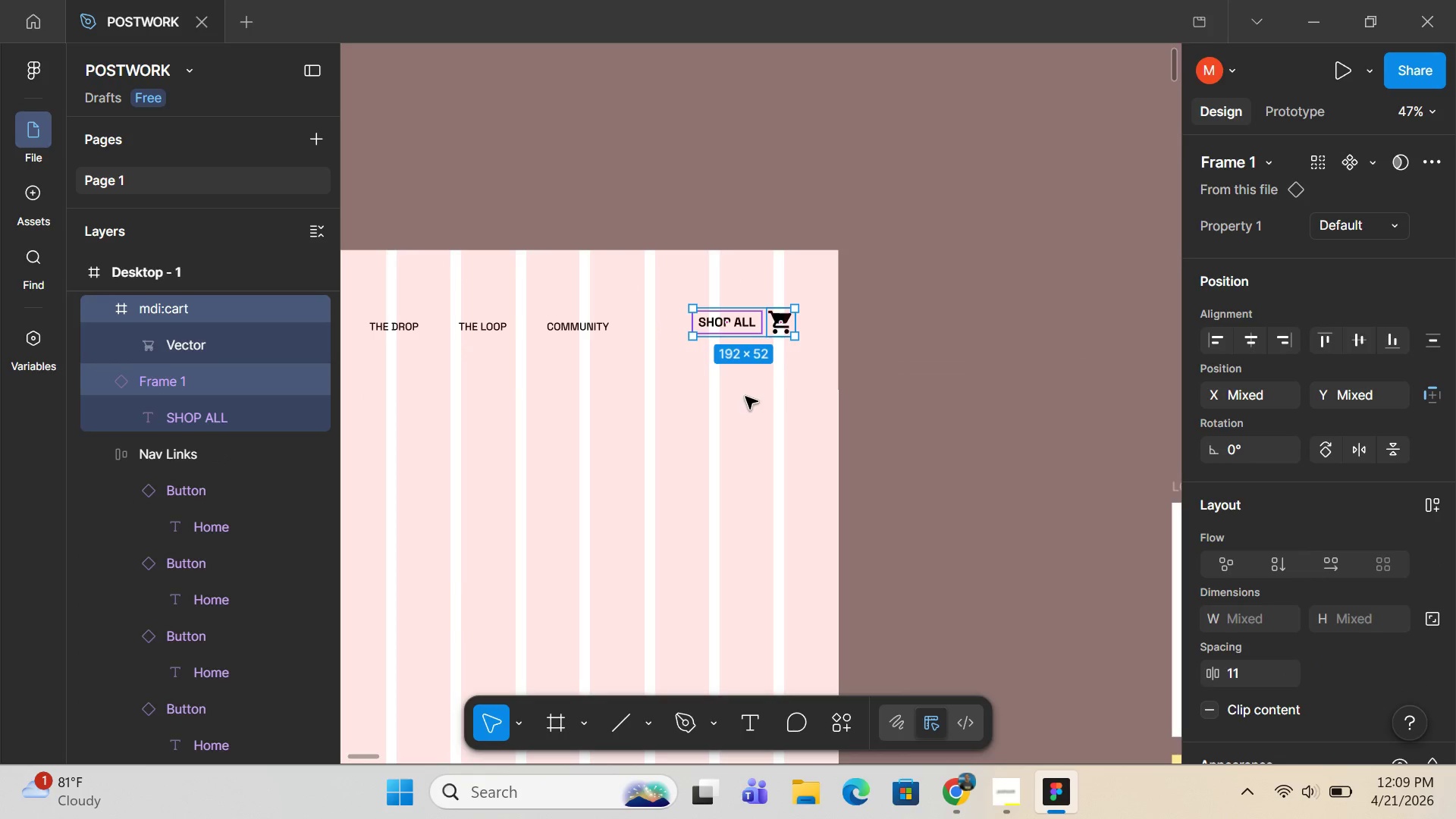 
hold_key(key=ControlLeft, duration=0.38)
scroll: coordinate [745, 397], scroll_direction: up, amount: 6.0
 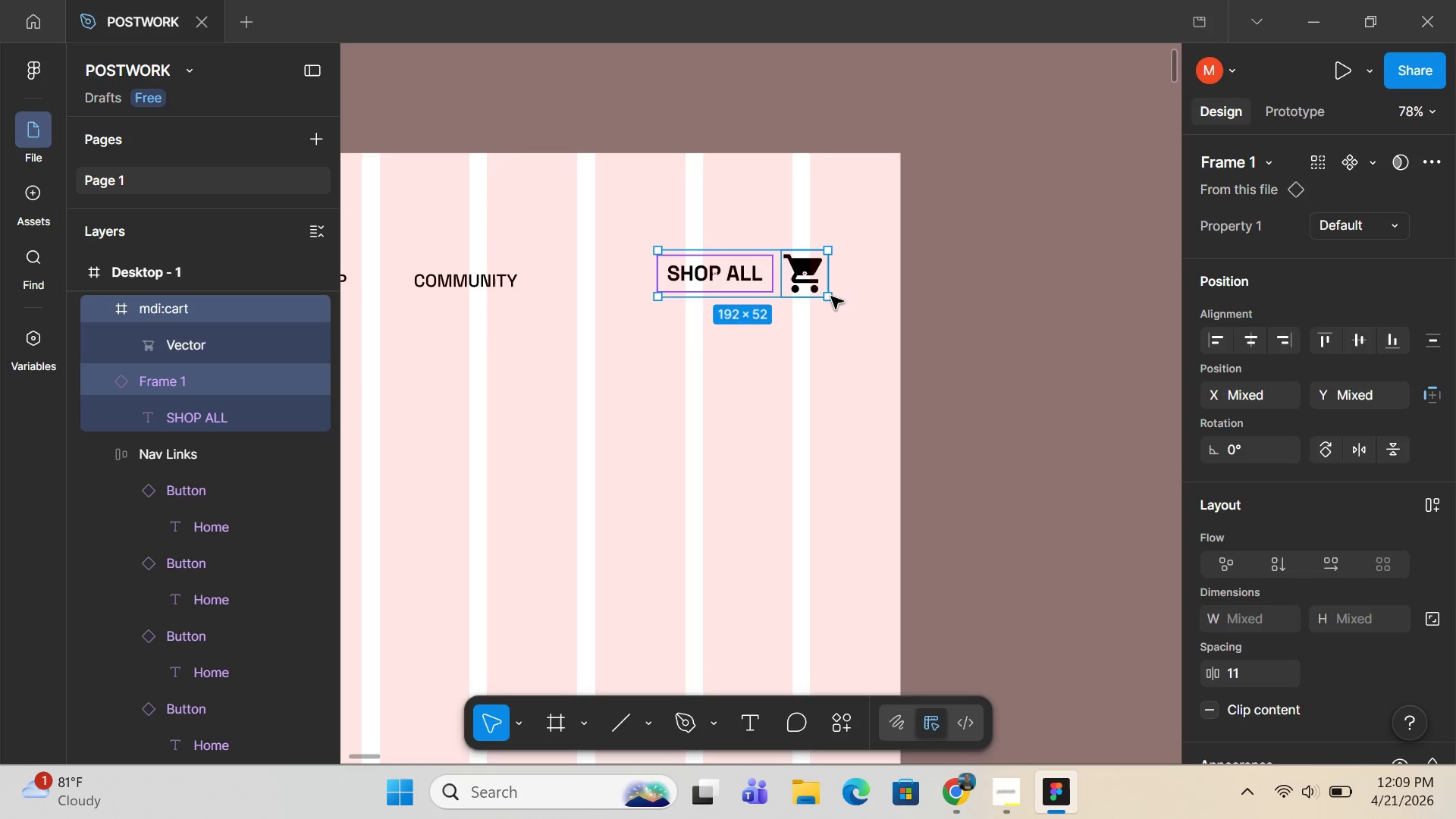 
left_click([802, 263])
 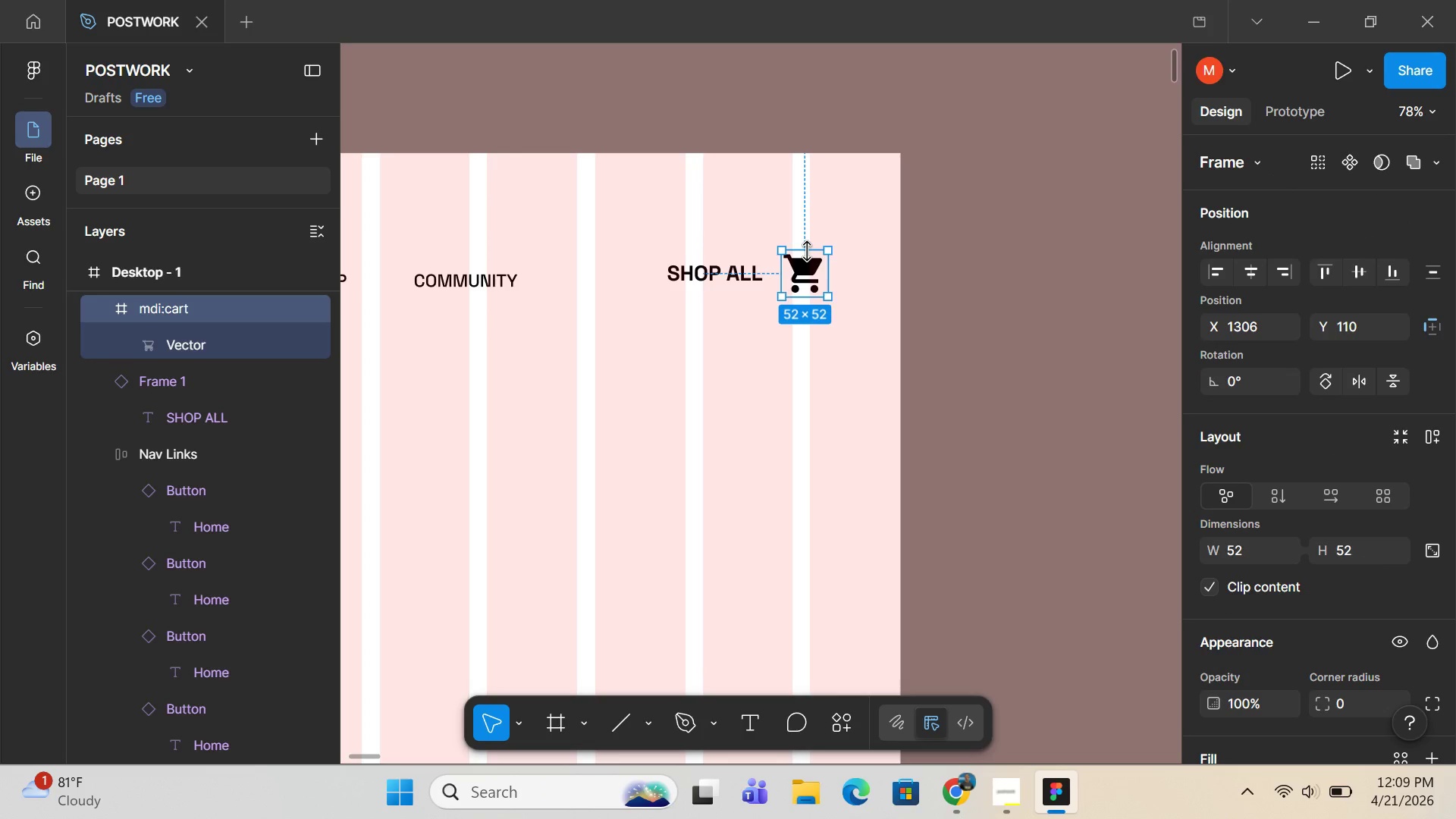 
left_click_drag(start_coordinate=[808, 251], to_coordinate=[804, 259])
 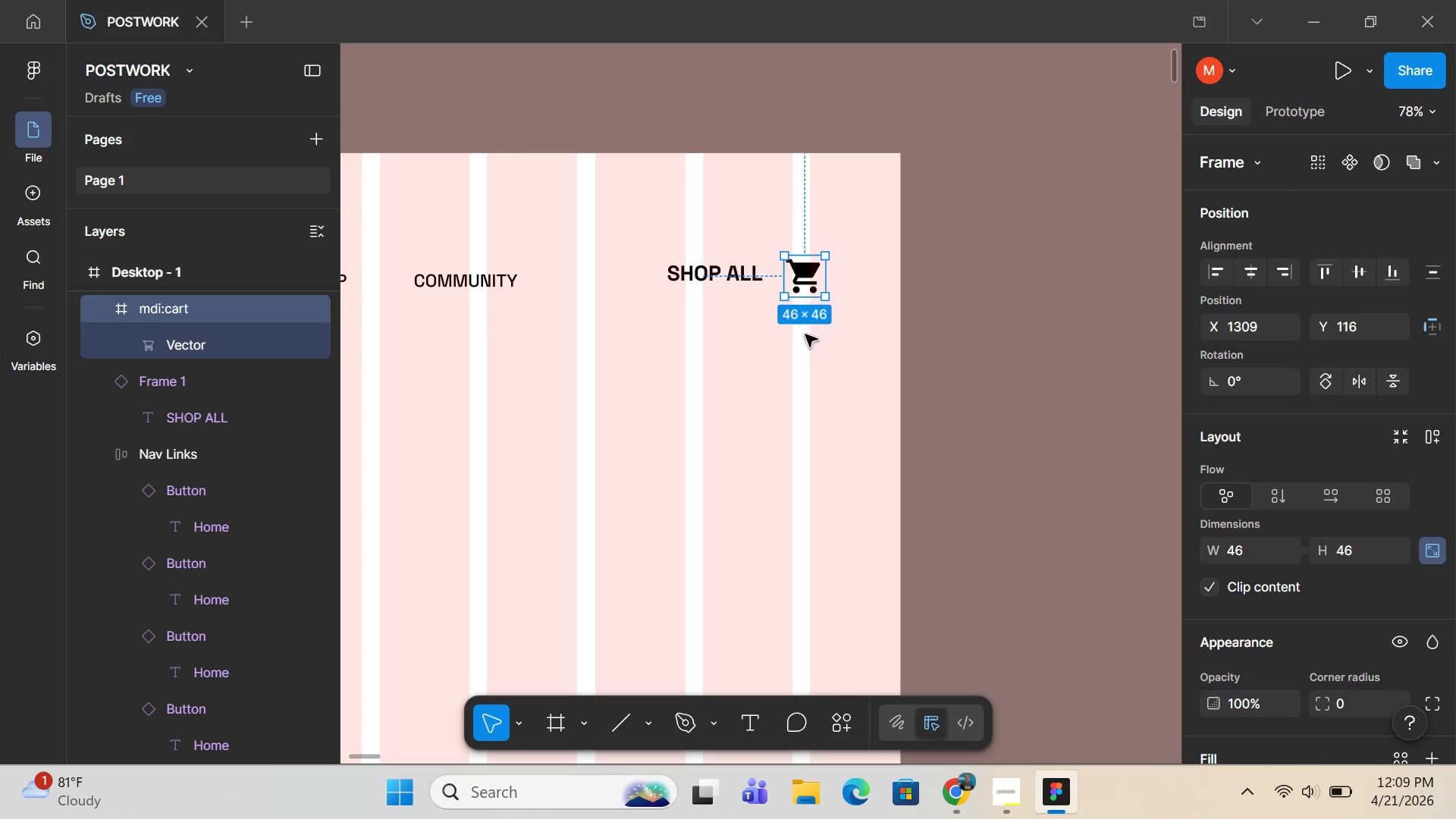 
left_click_drag(start_coordinate=[818, 351], to_coordinate=[687, 249])
 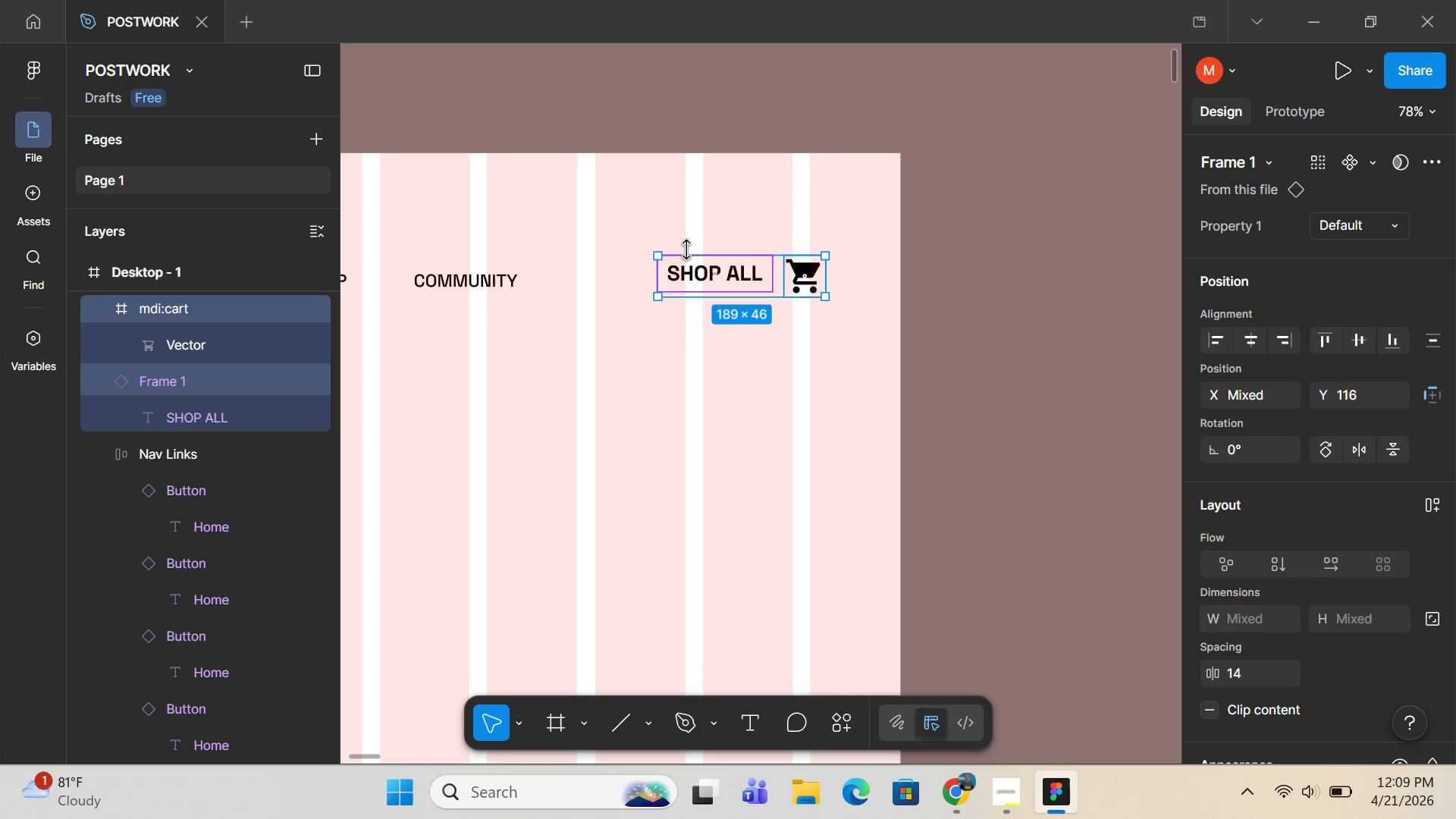 
key(Alt+V)
 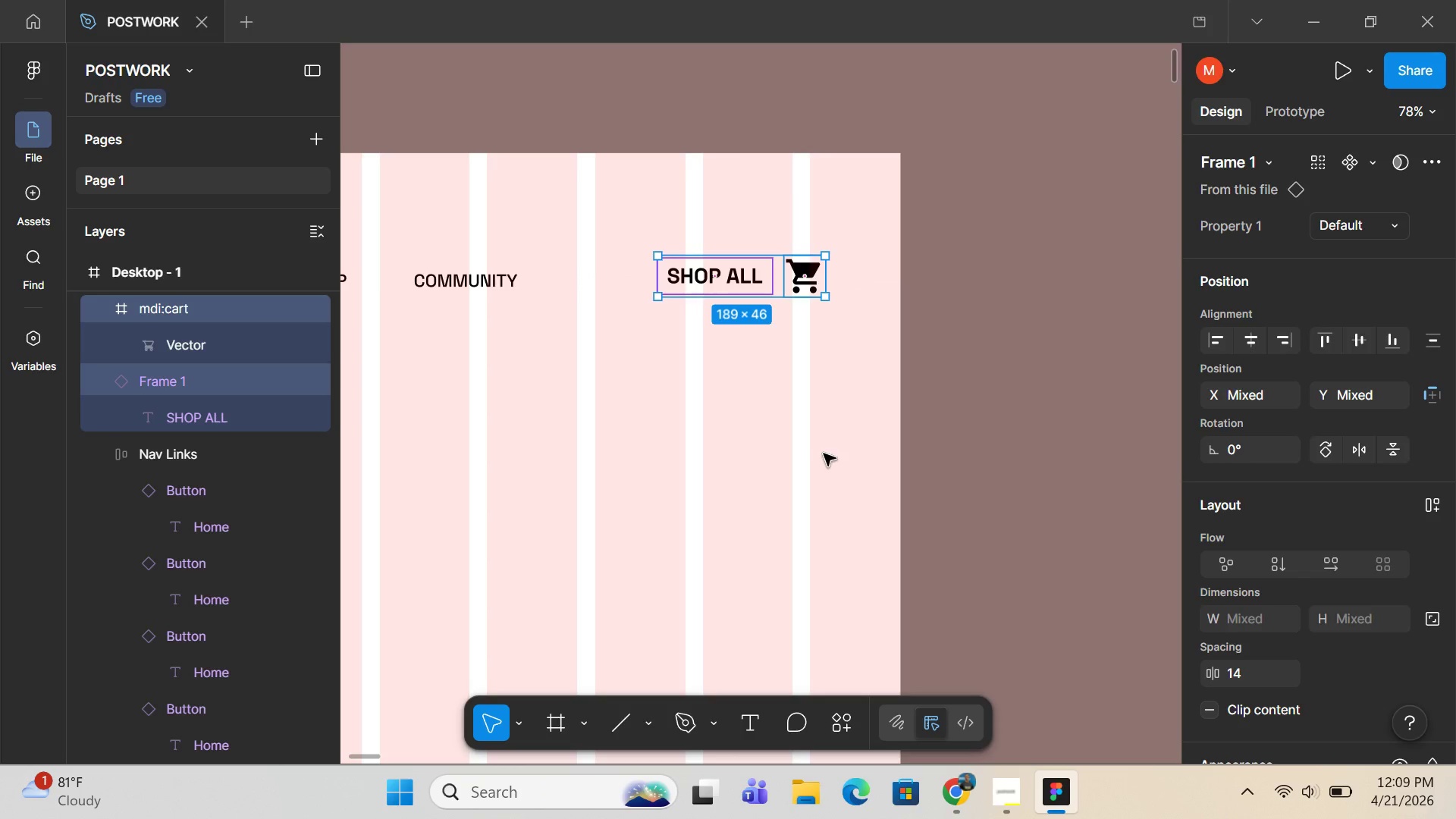 
left_click([808, 453])
 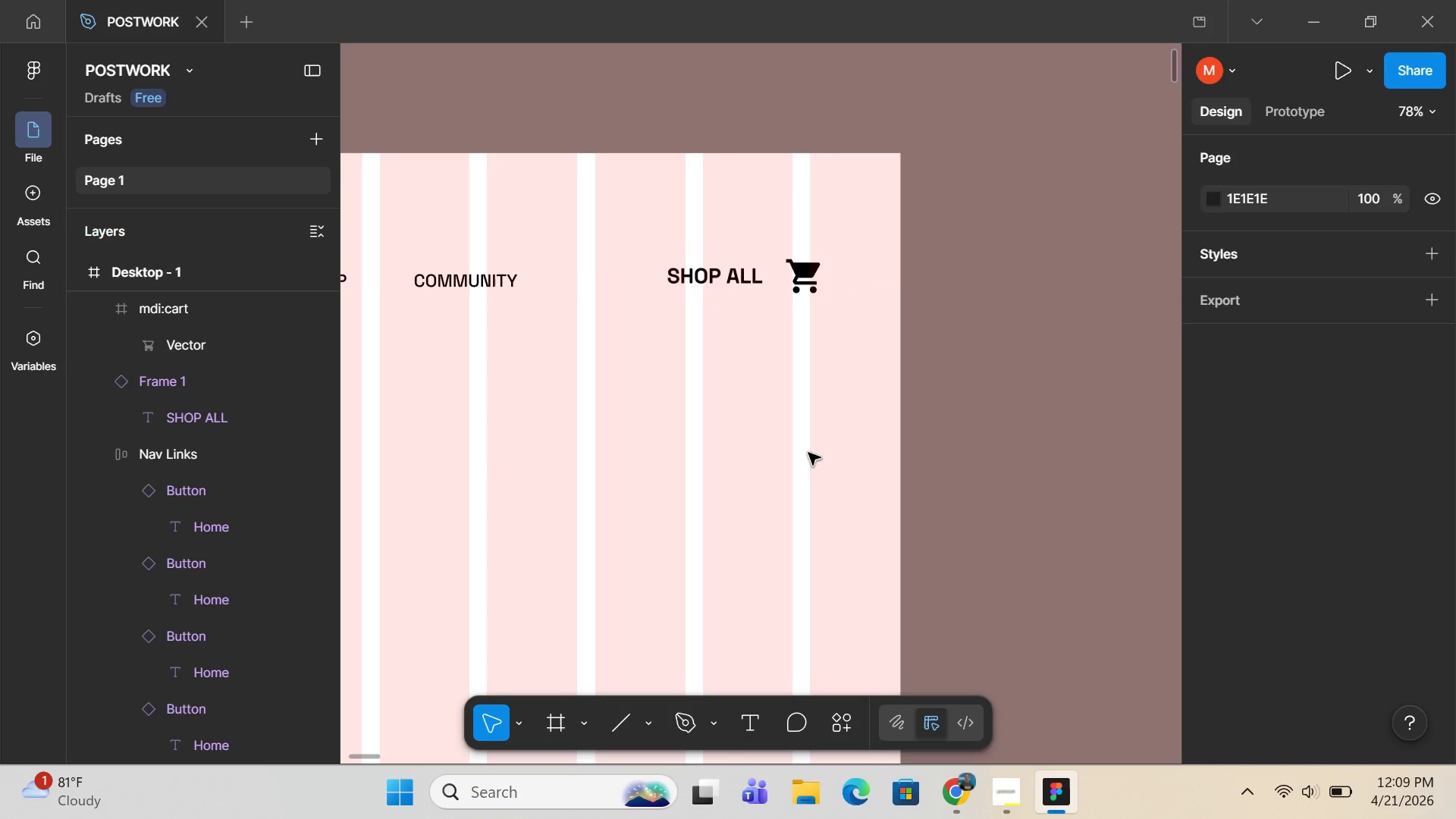 
wait(5.72)
 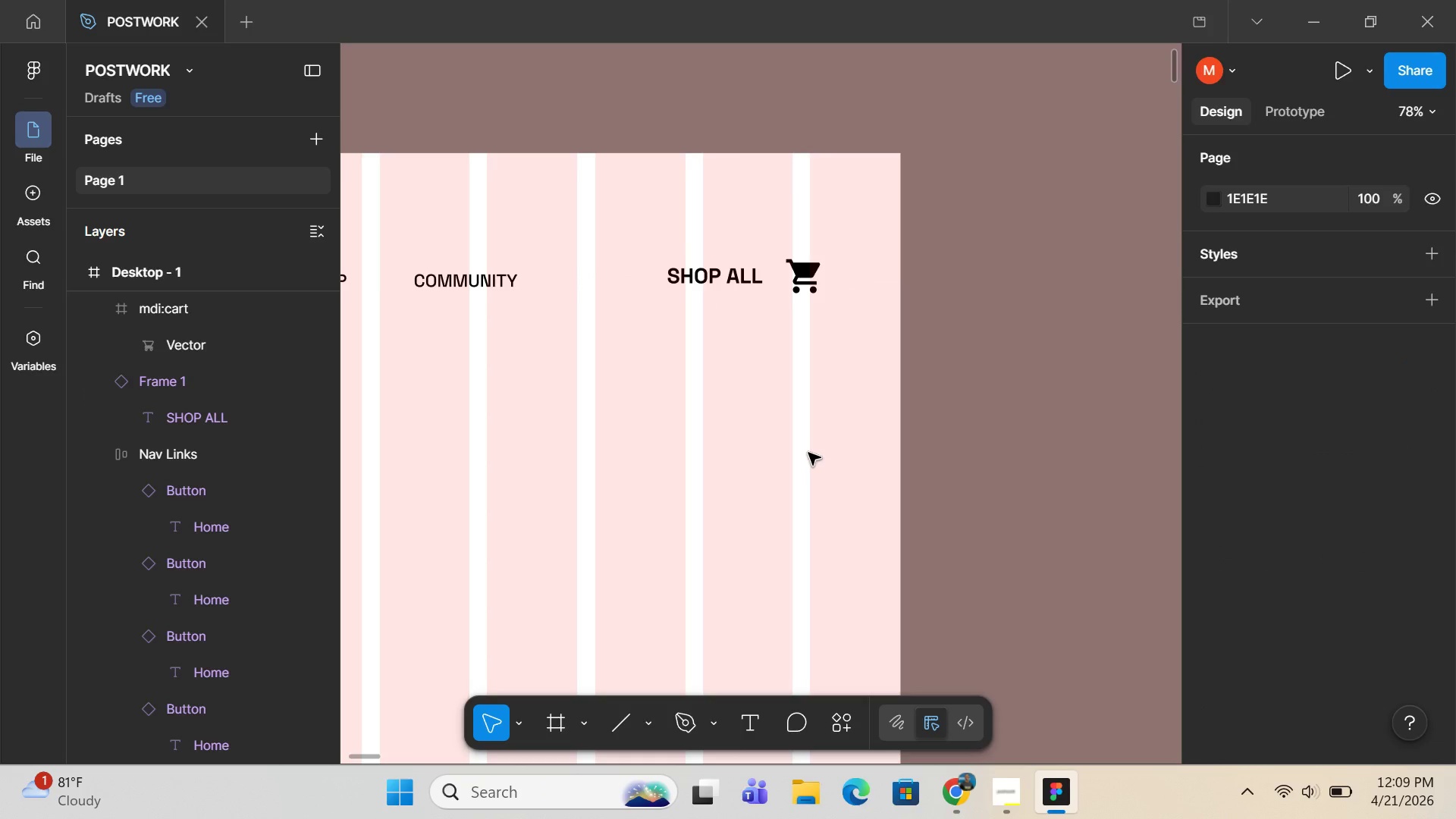 
hold_key(key=ControlLeft, duration=0.62)
scroll: coordinate [808, 453], scroll_direction: down, amount: 8.0
 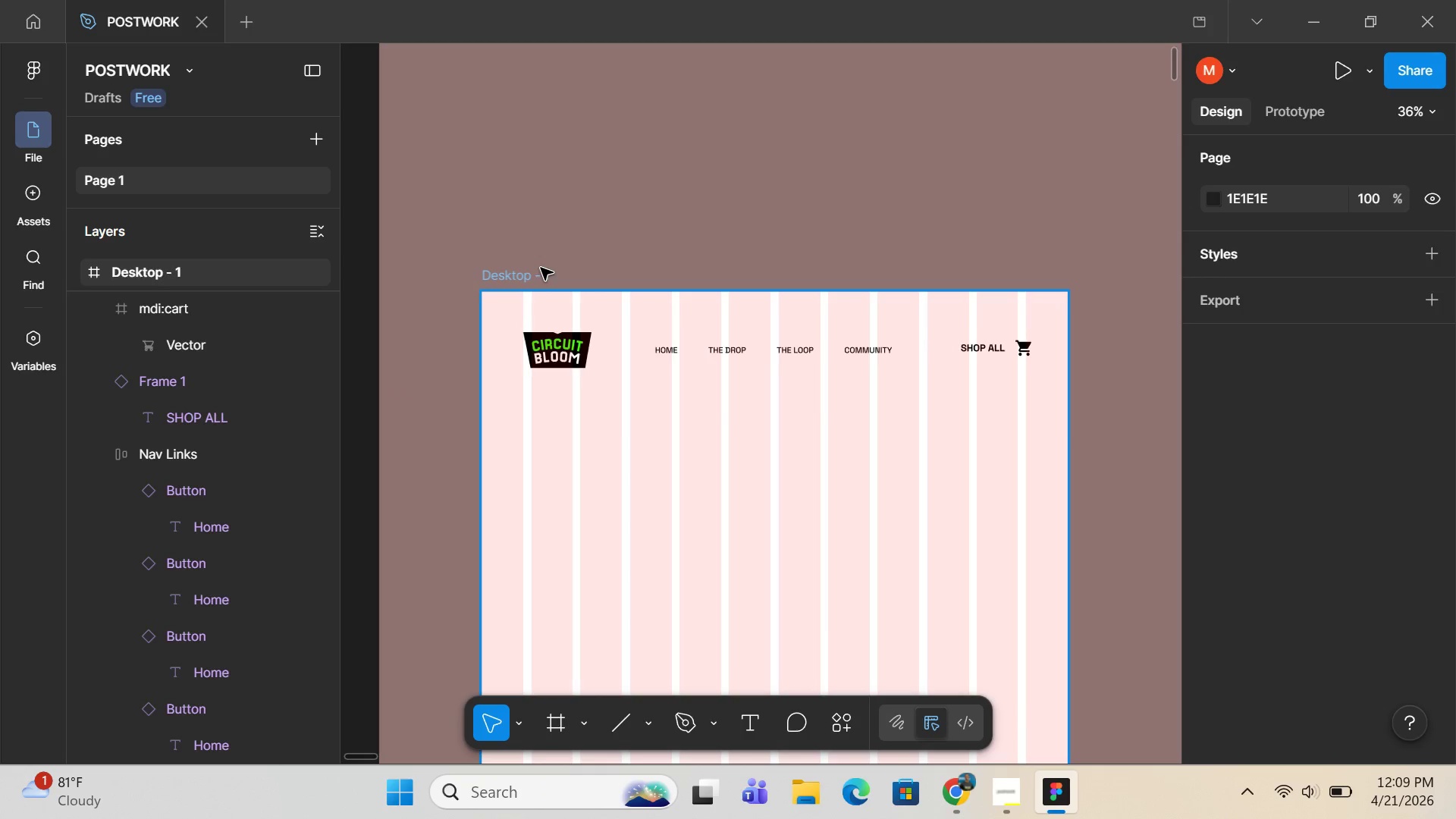 
left_click_drag(start_coordinate=[541, 268], to_coordinate=[590, 207])
 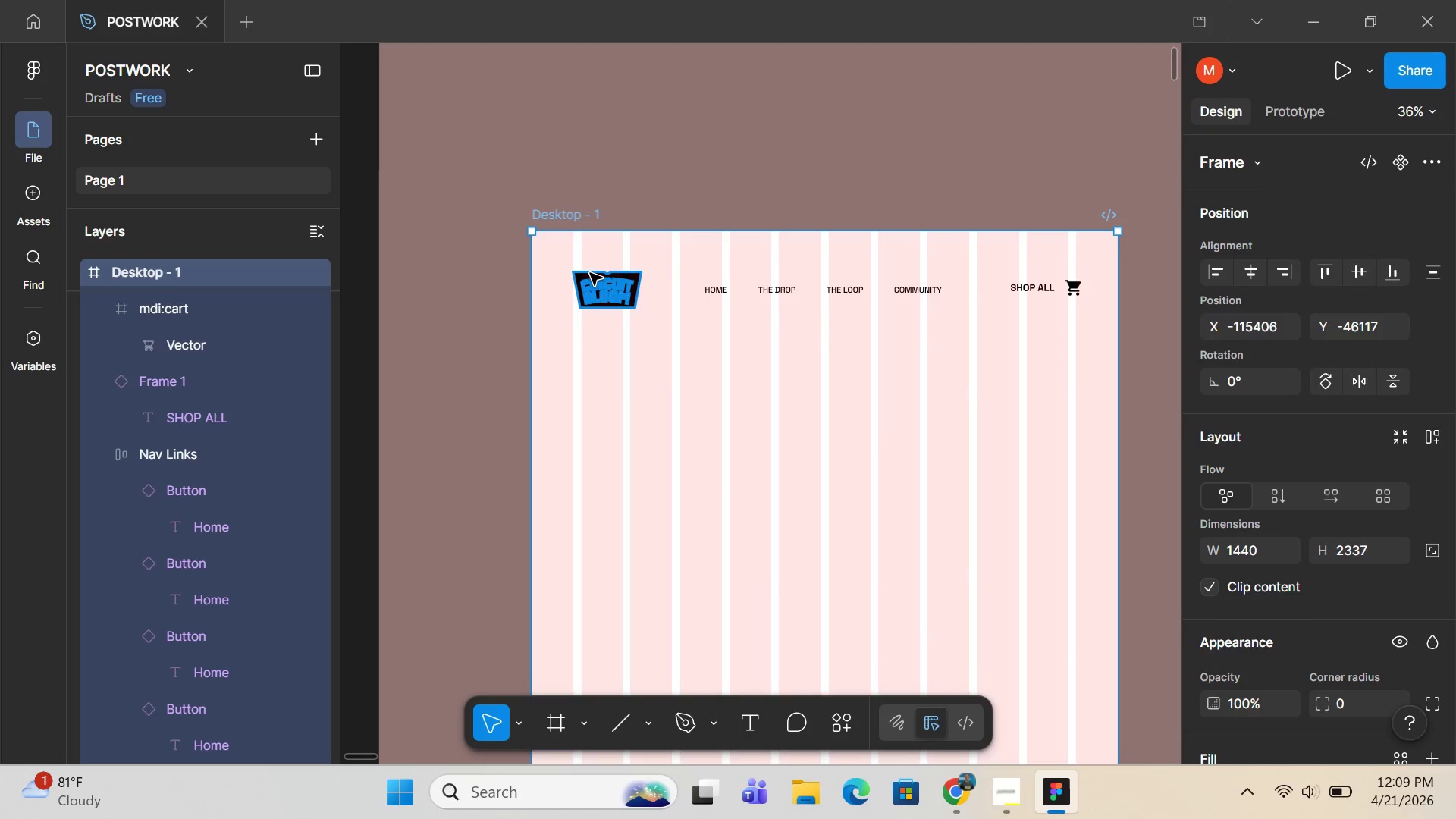 
left_click([590, 273])
 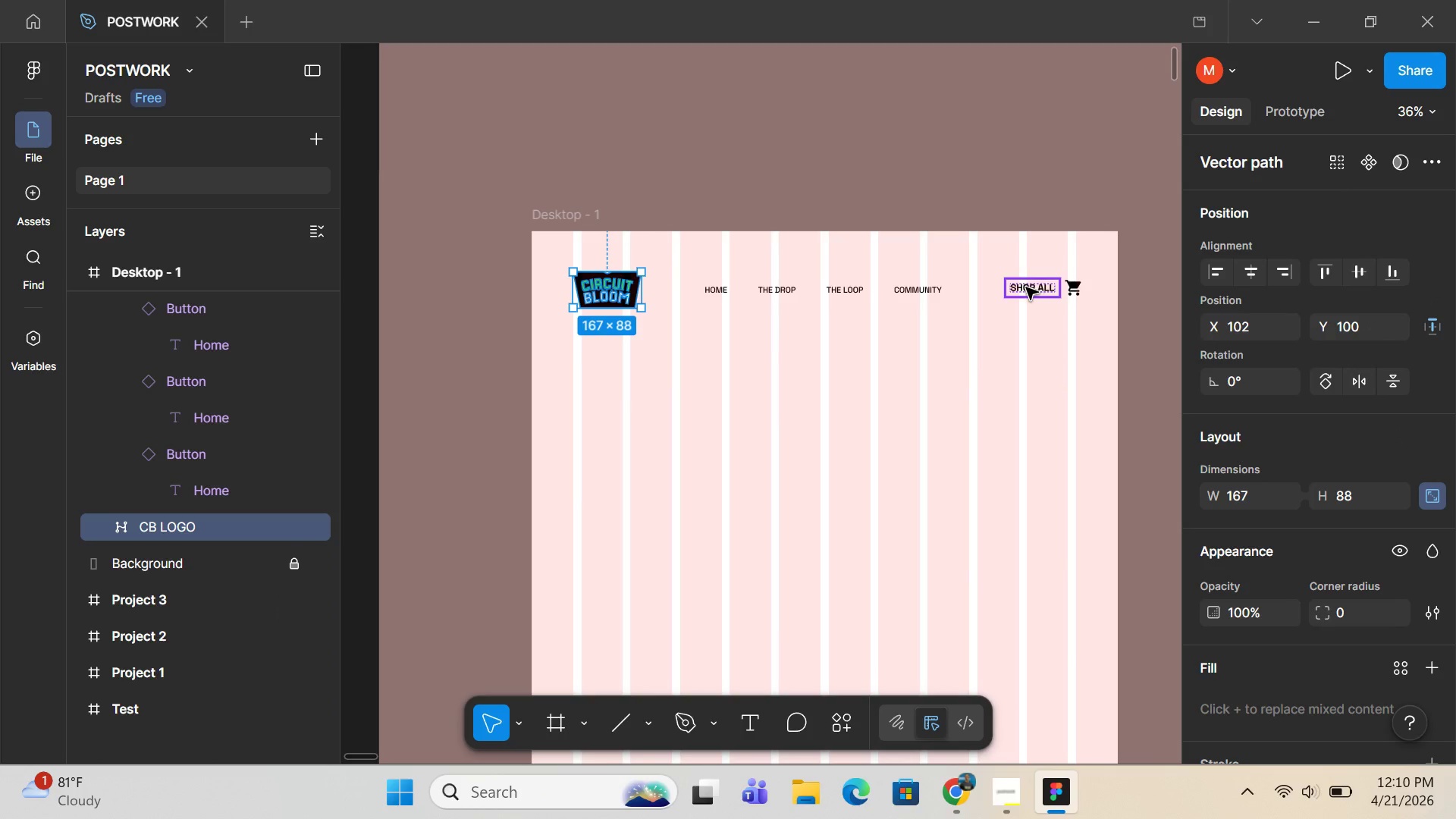 
hold_key(key=ControlLeft, duration=0.66)
scroll: coordinate [777, 278], scroll_direction: up, amount: 6.0
 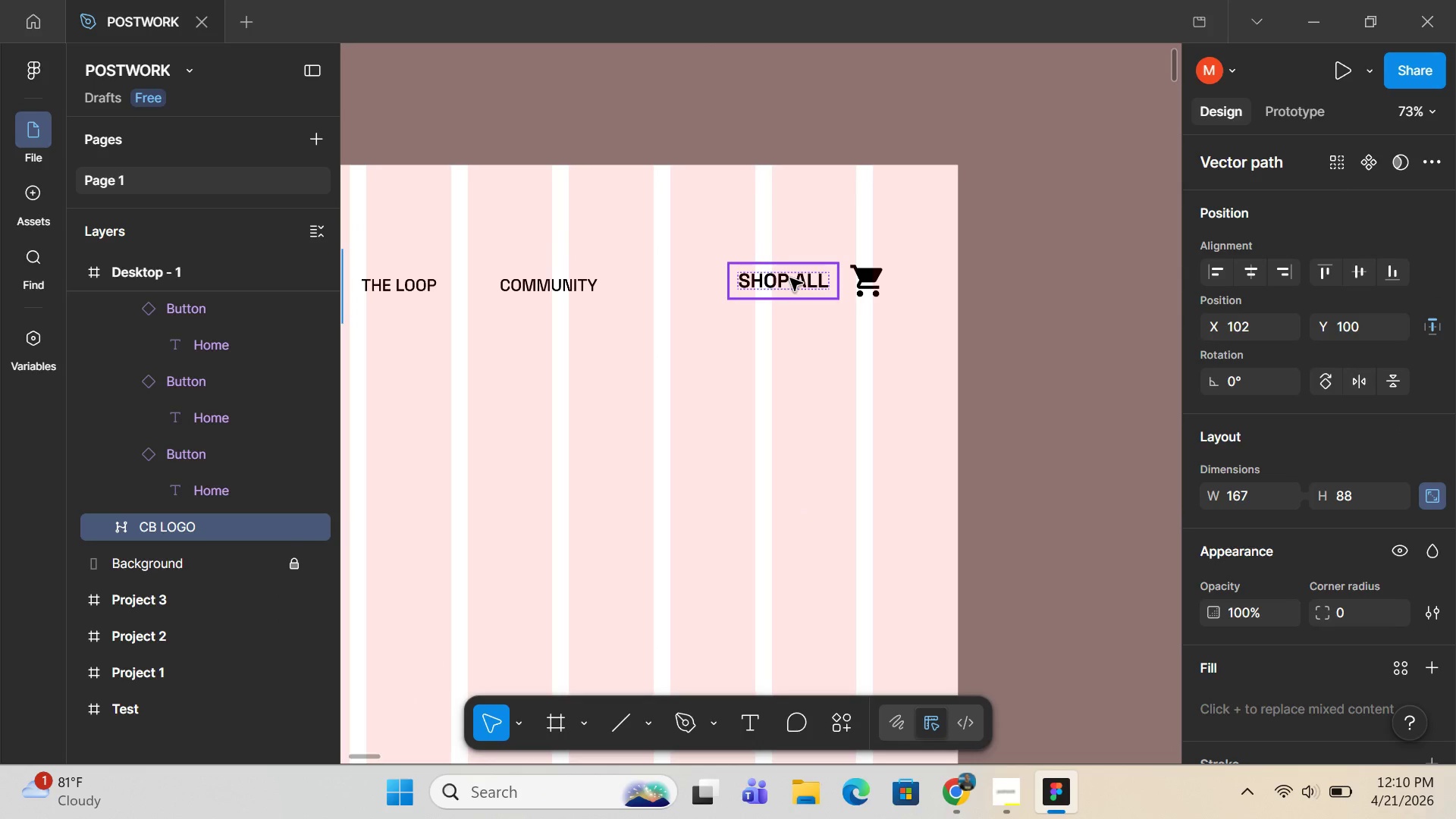 
left_click([790, 278])
 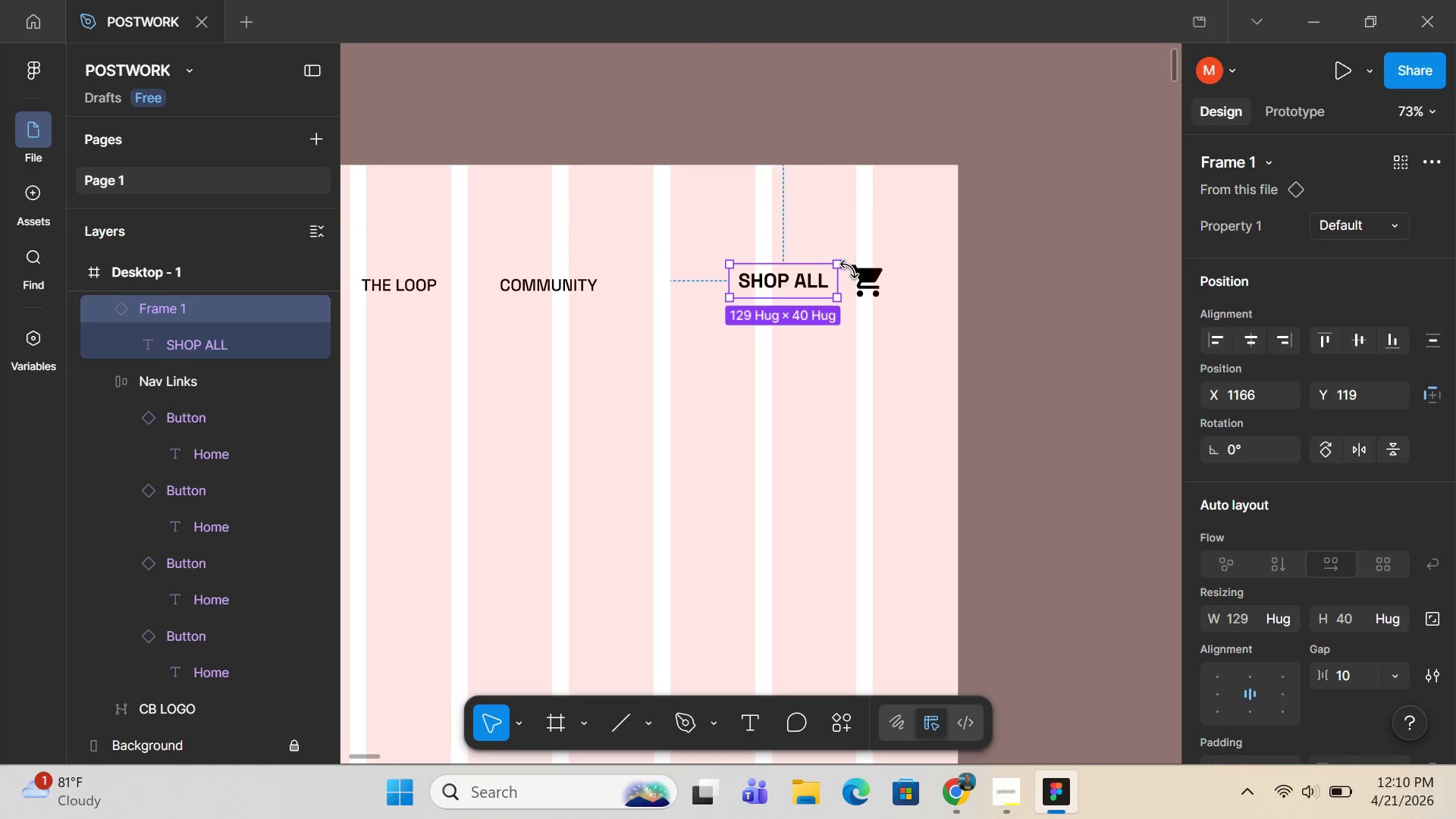 
hold_key(key=ShiftLeft, duration=0.58)
 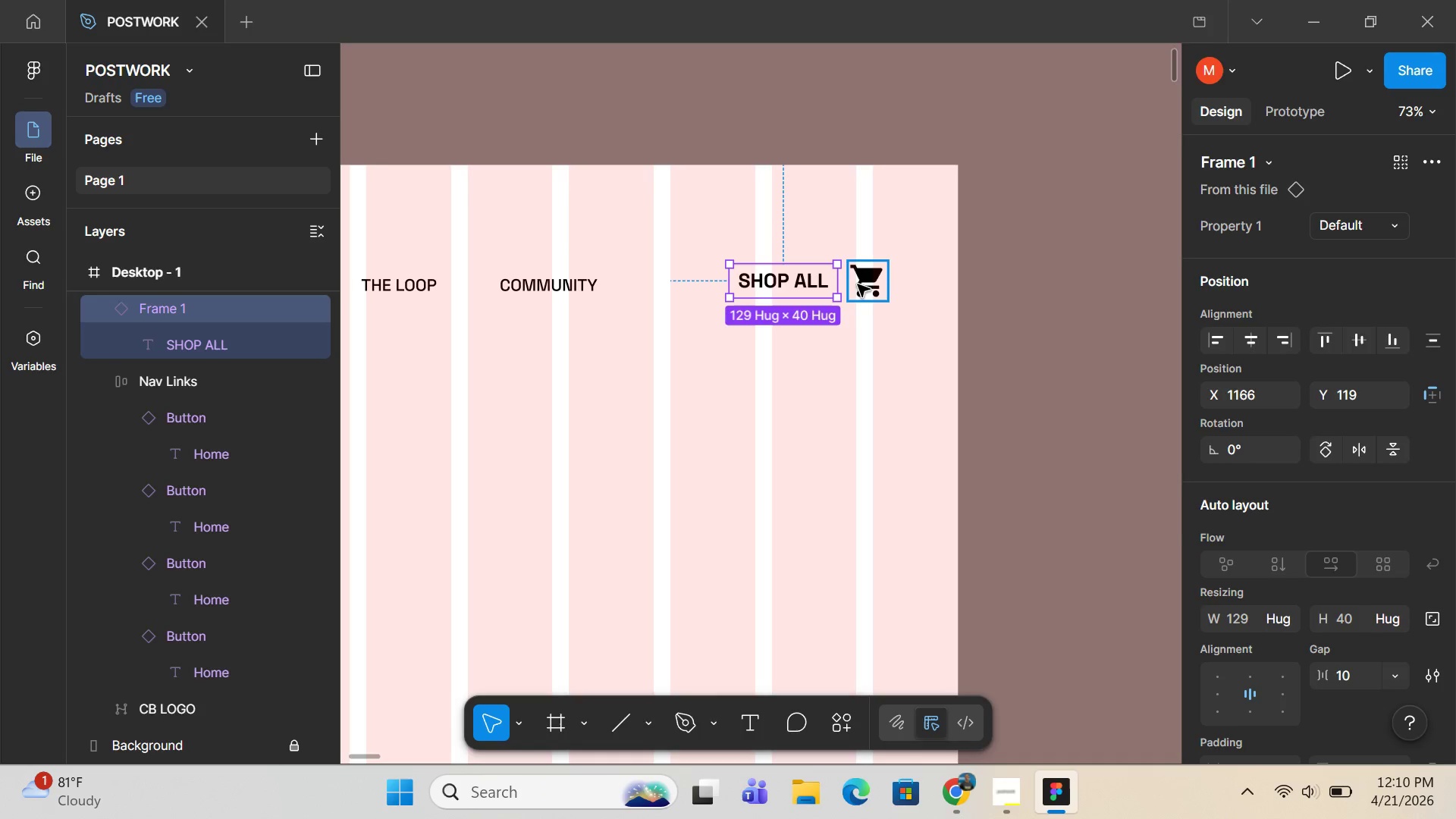 
hold_key(key=ShiftLeft, duration=0.75)
left_click([858, 284])
 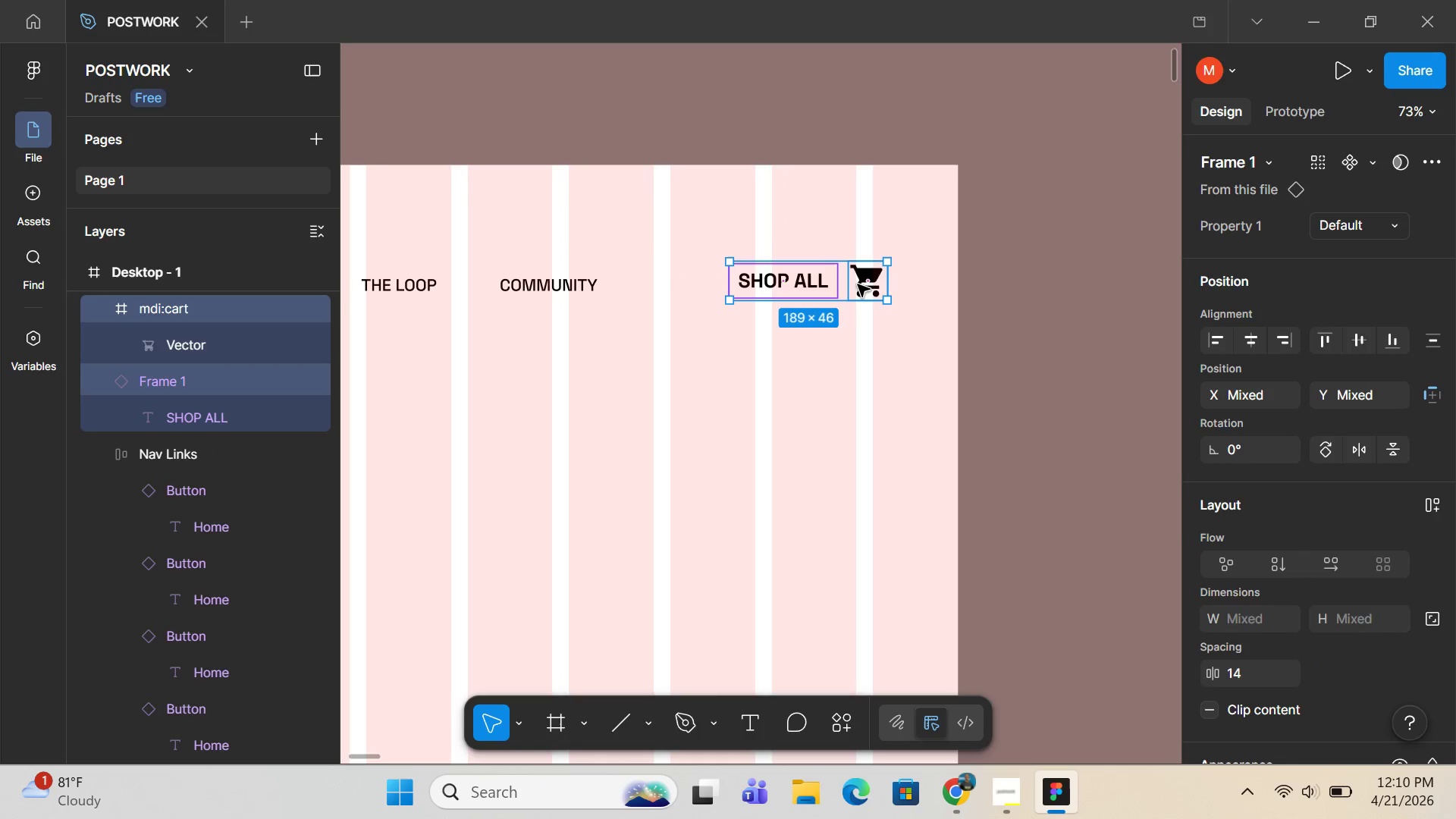 
key(Control+G)
 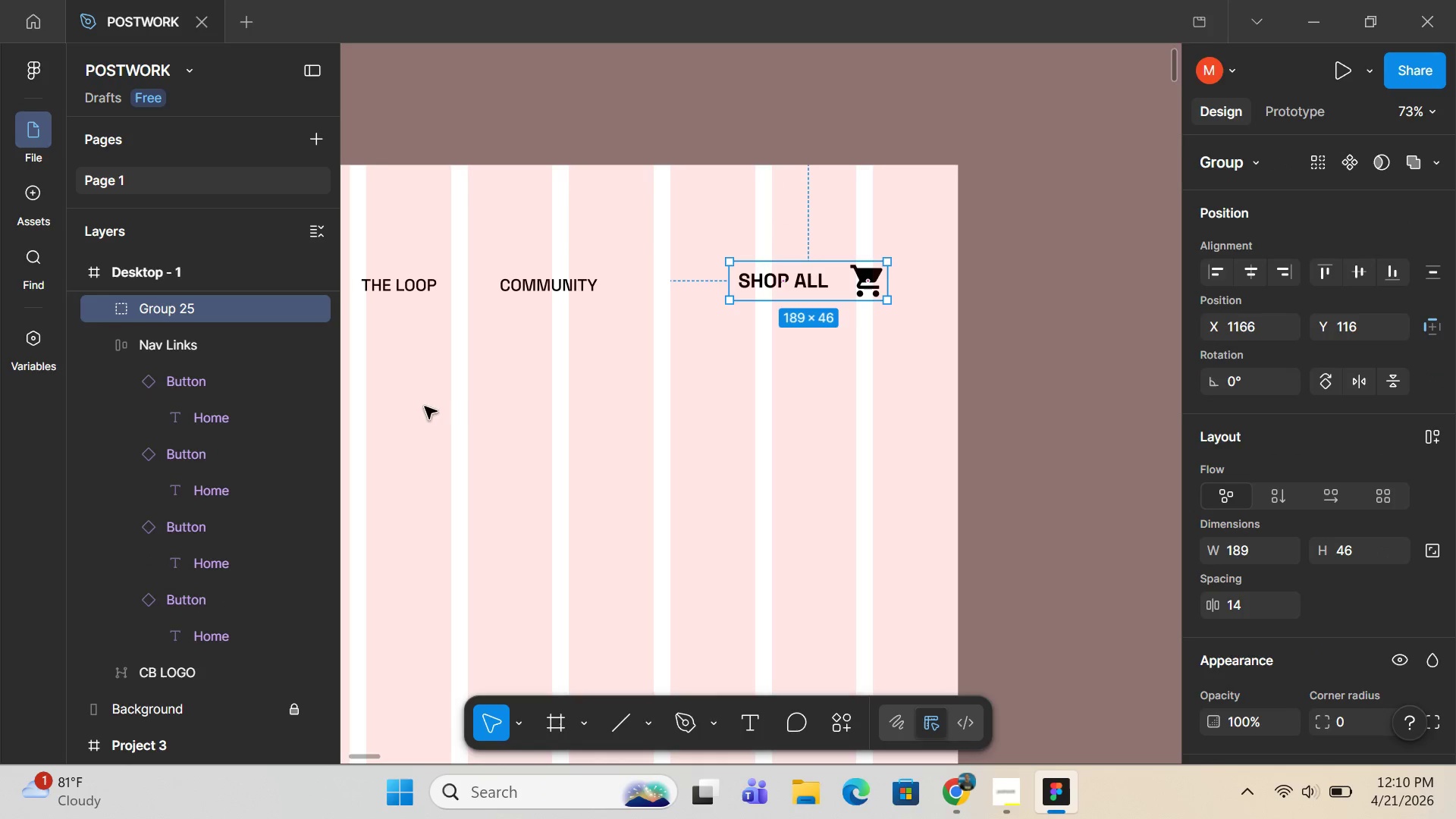 
double_click([180, 304])
 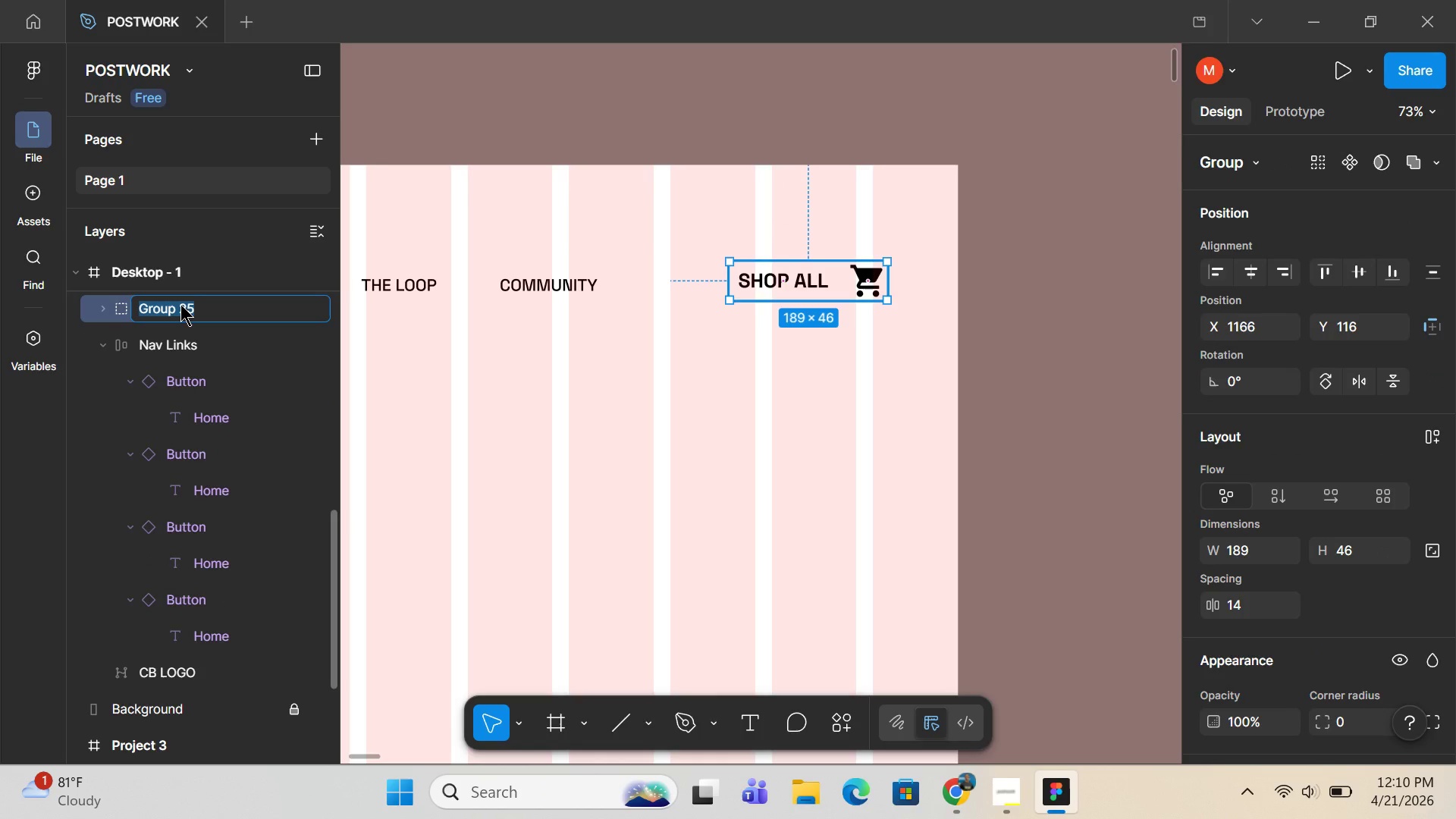 
type(Cart)
 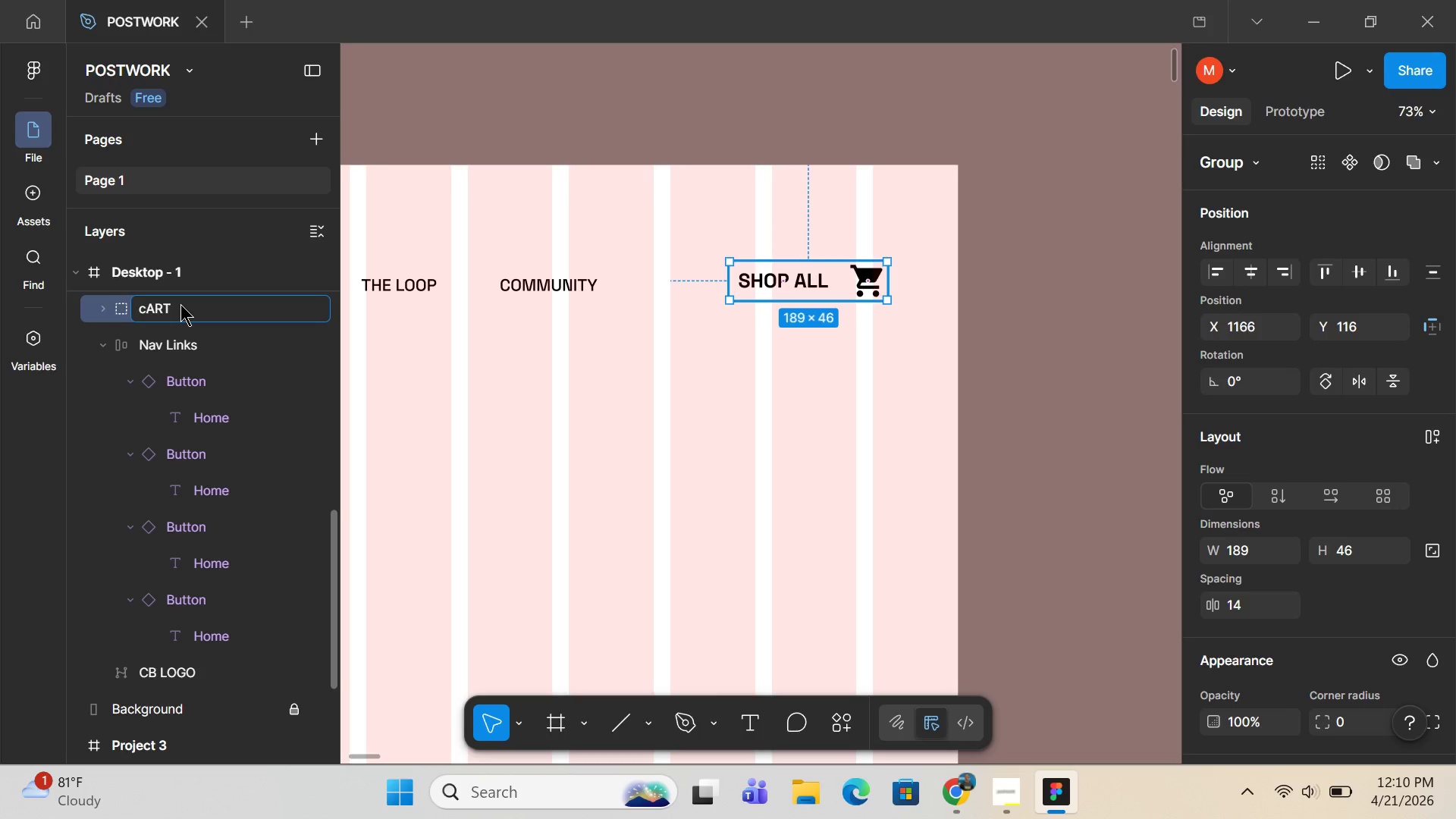 
hold_key(key=Backspace, duration=1.52)
 